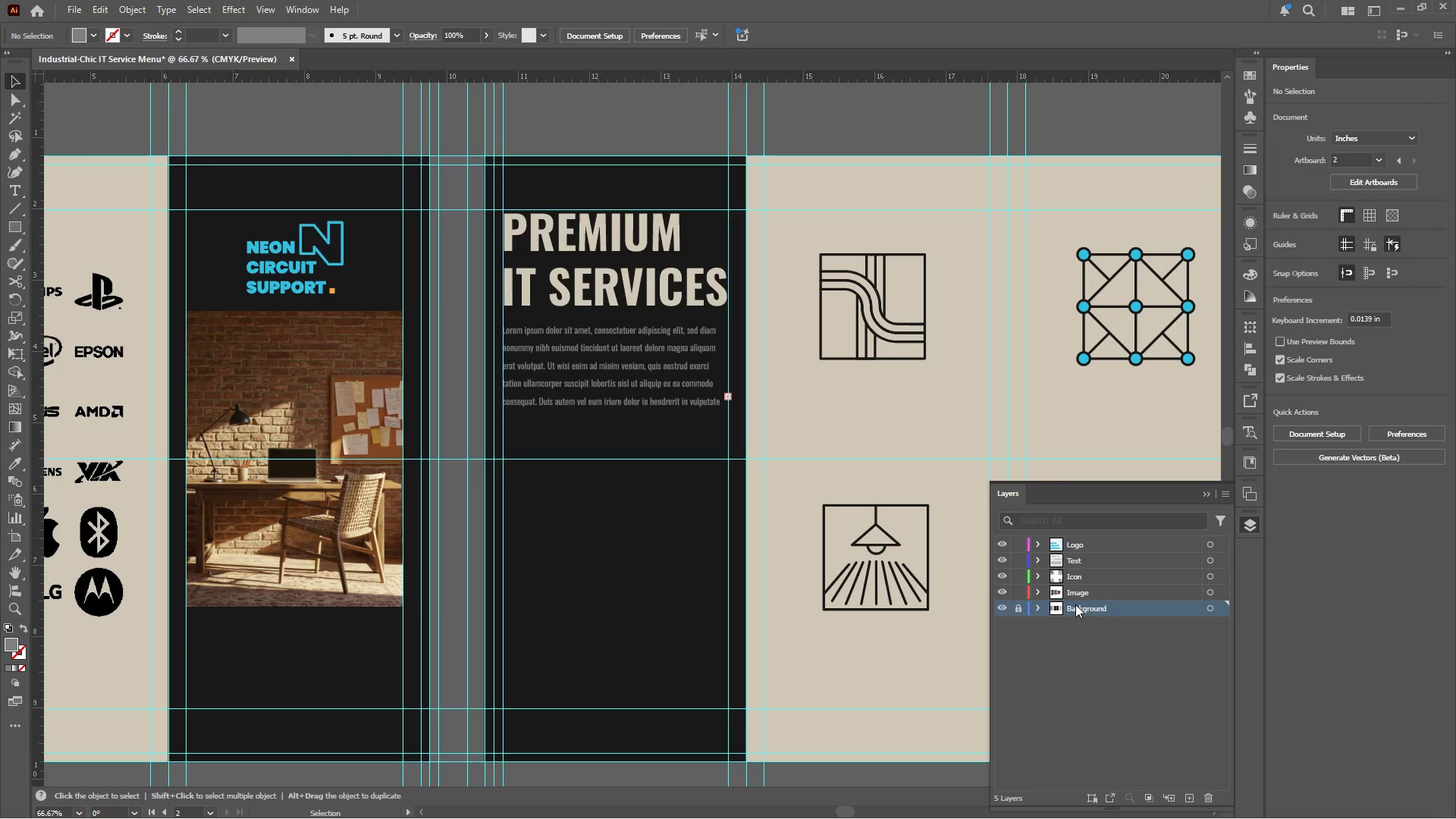 
wait(5.17)
 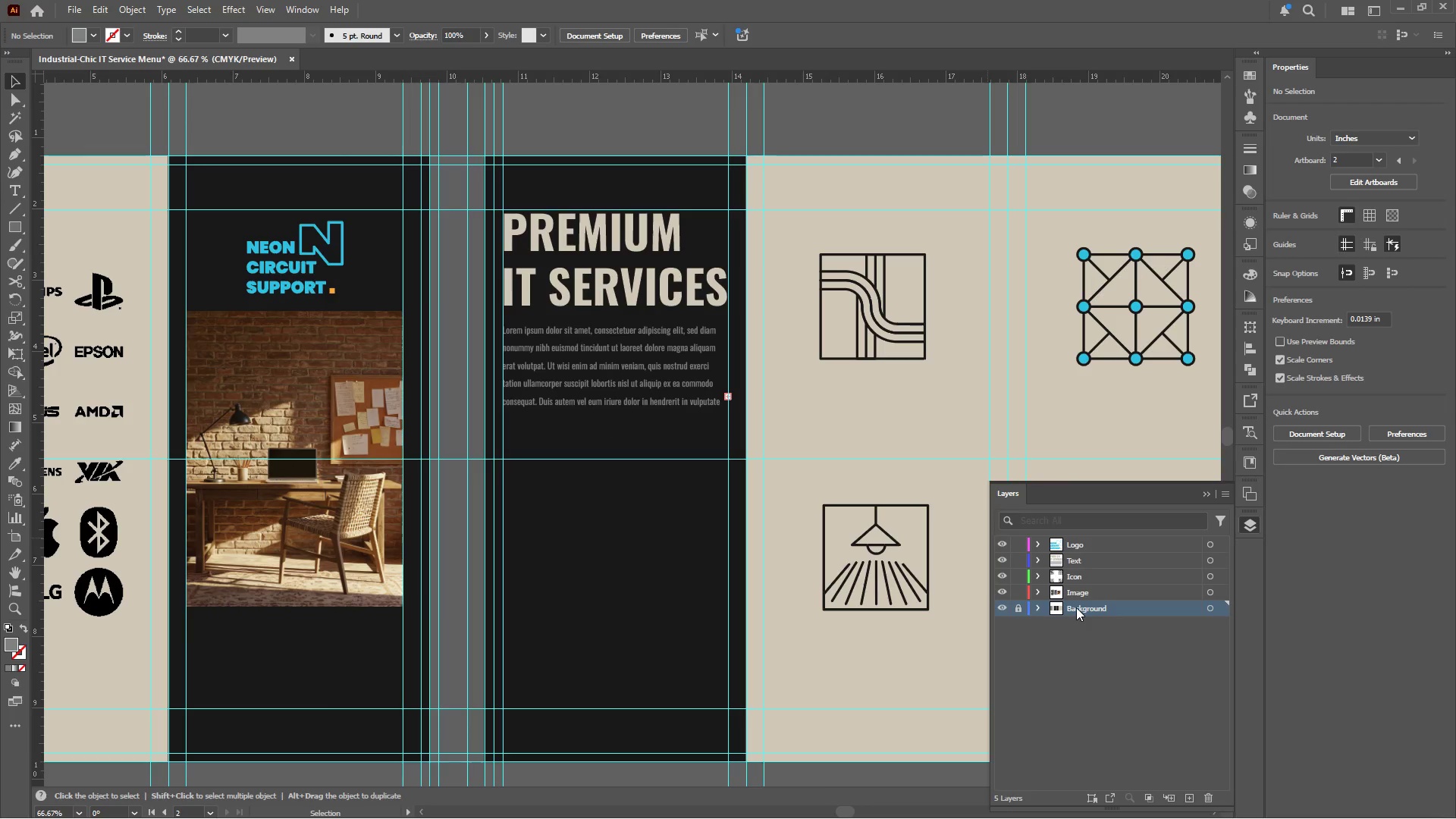 
left_click([17, 226])
 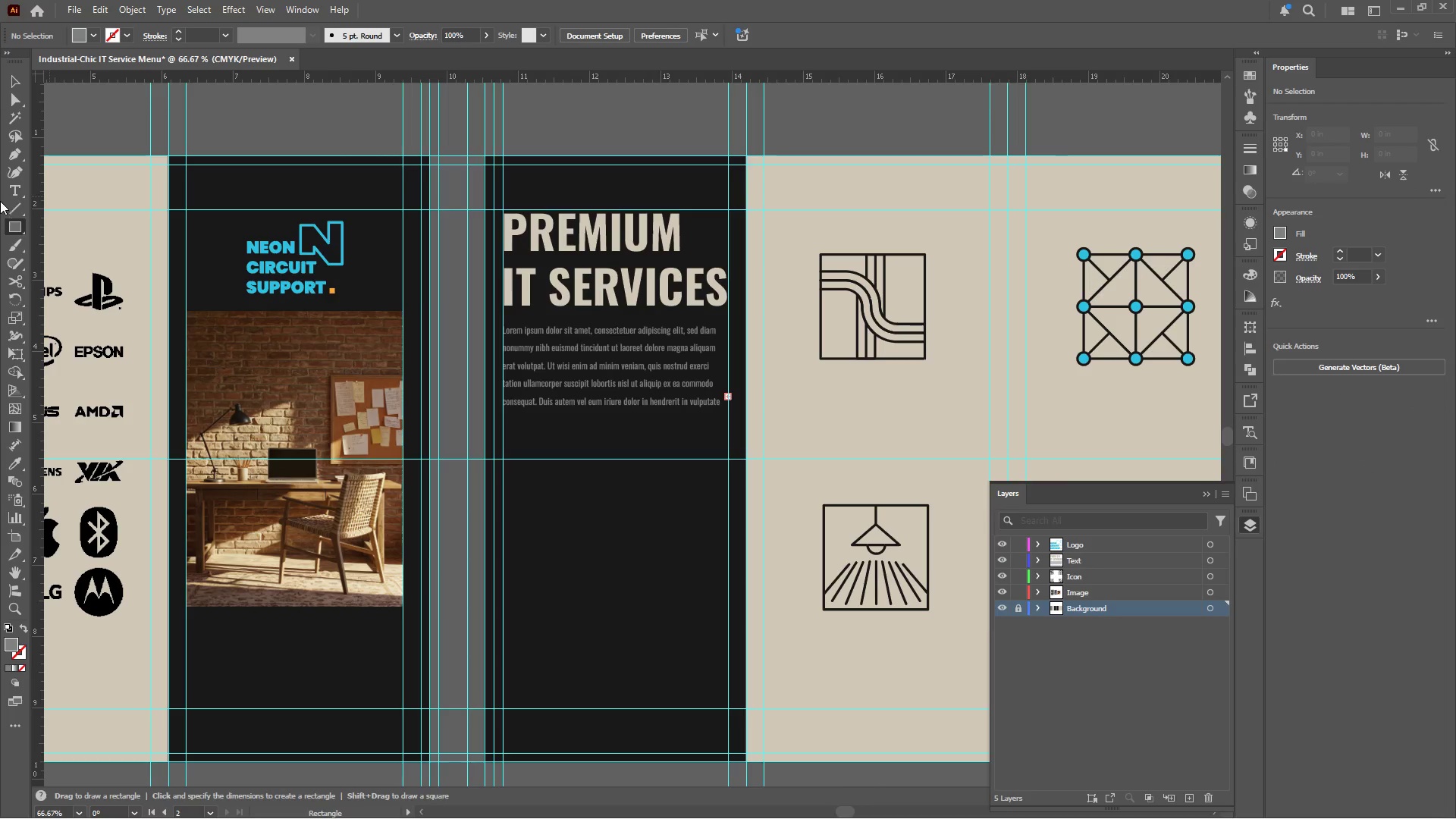 
left_click([20, 224])
 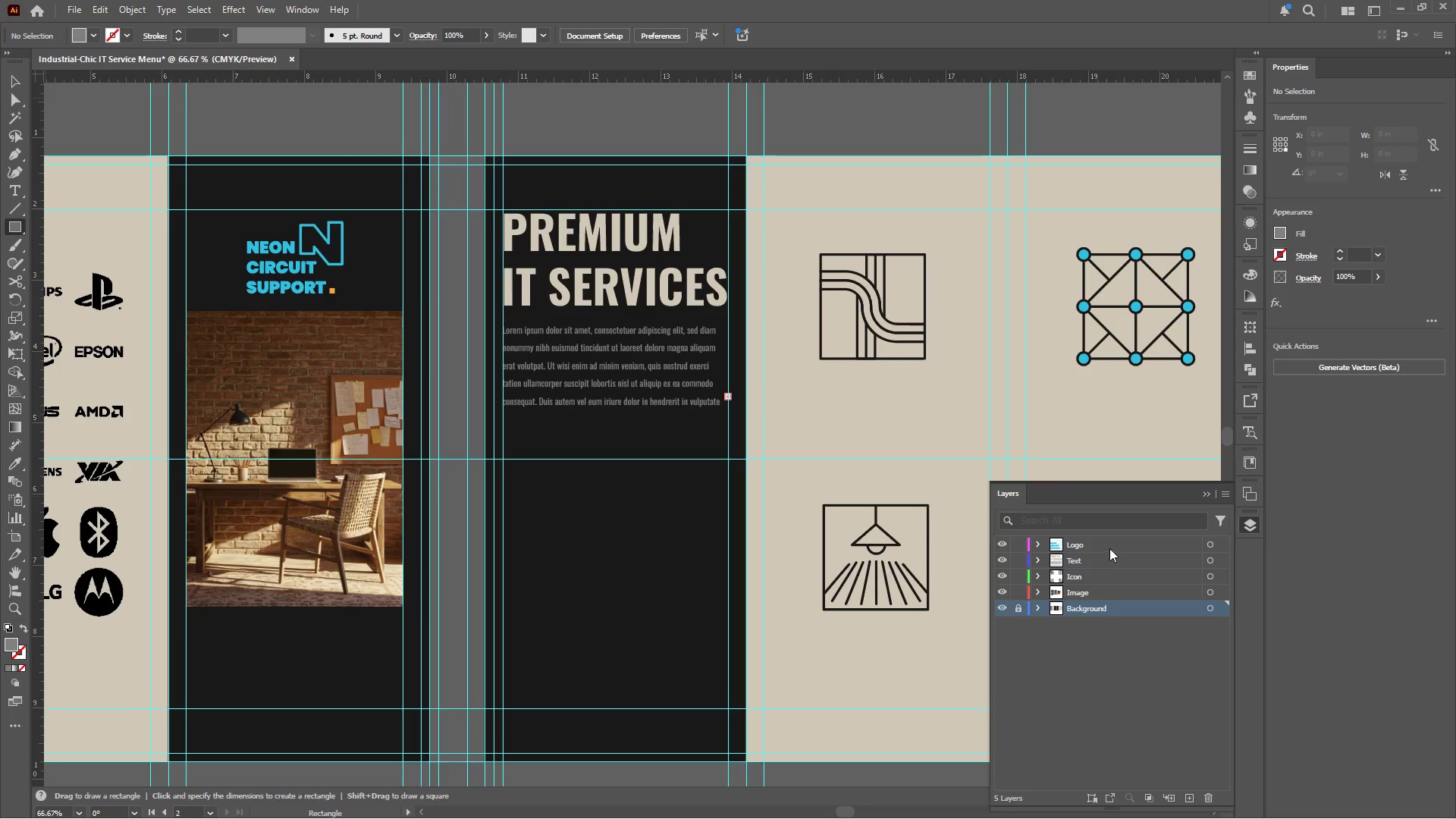 
left_click([1017, 604])
 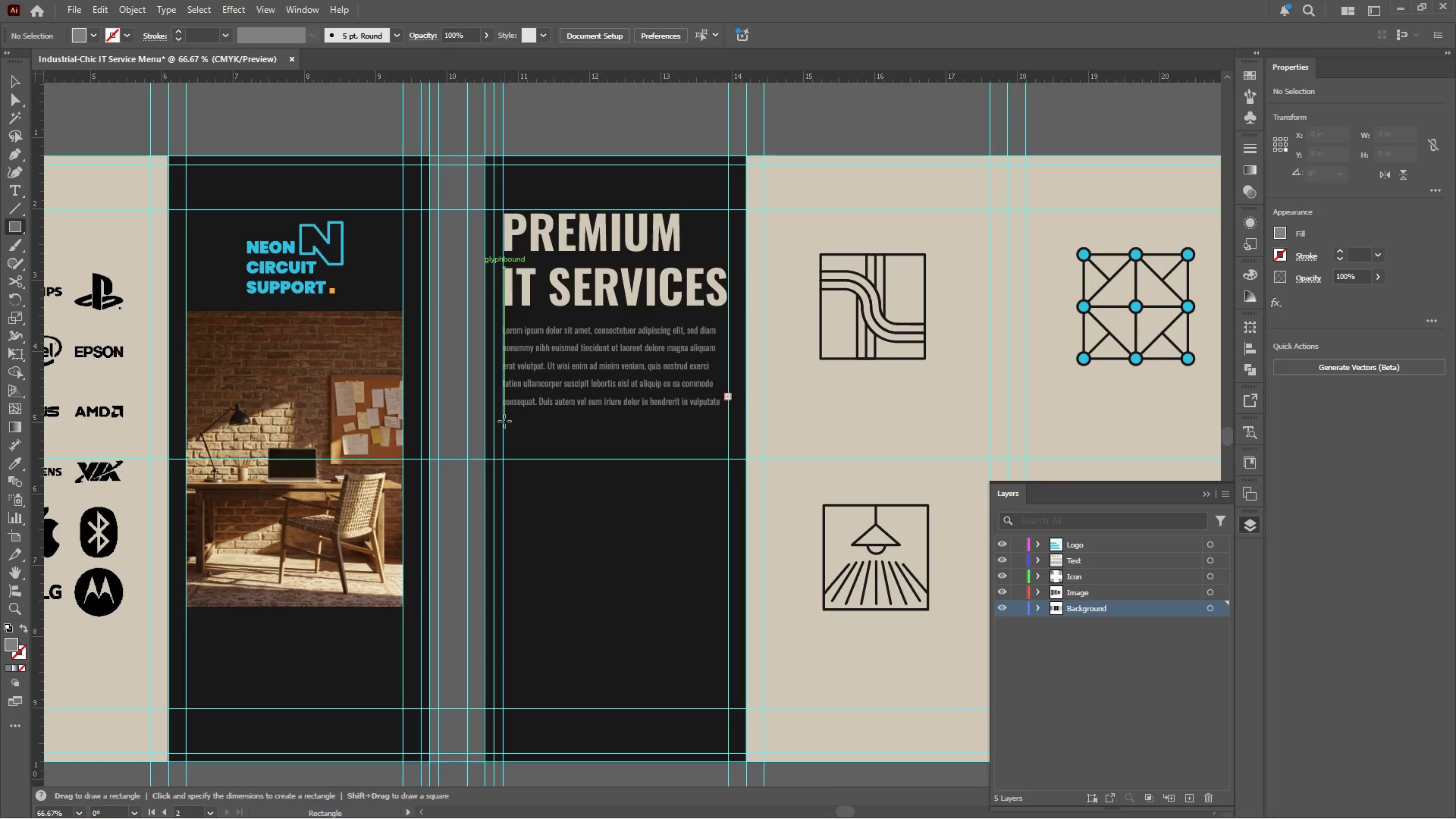 
left_click_drag(start_coordinate=[503, 419], to_coordinate=[728, 421])
 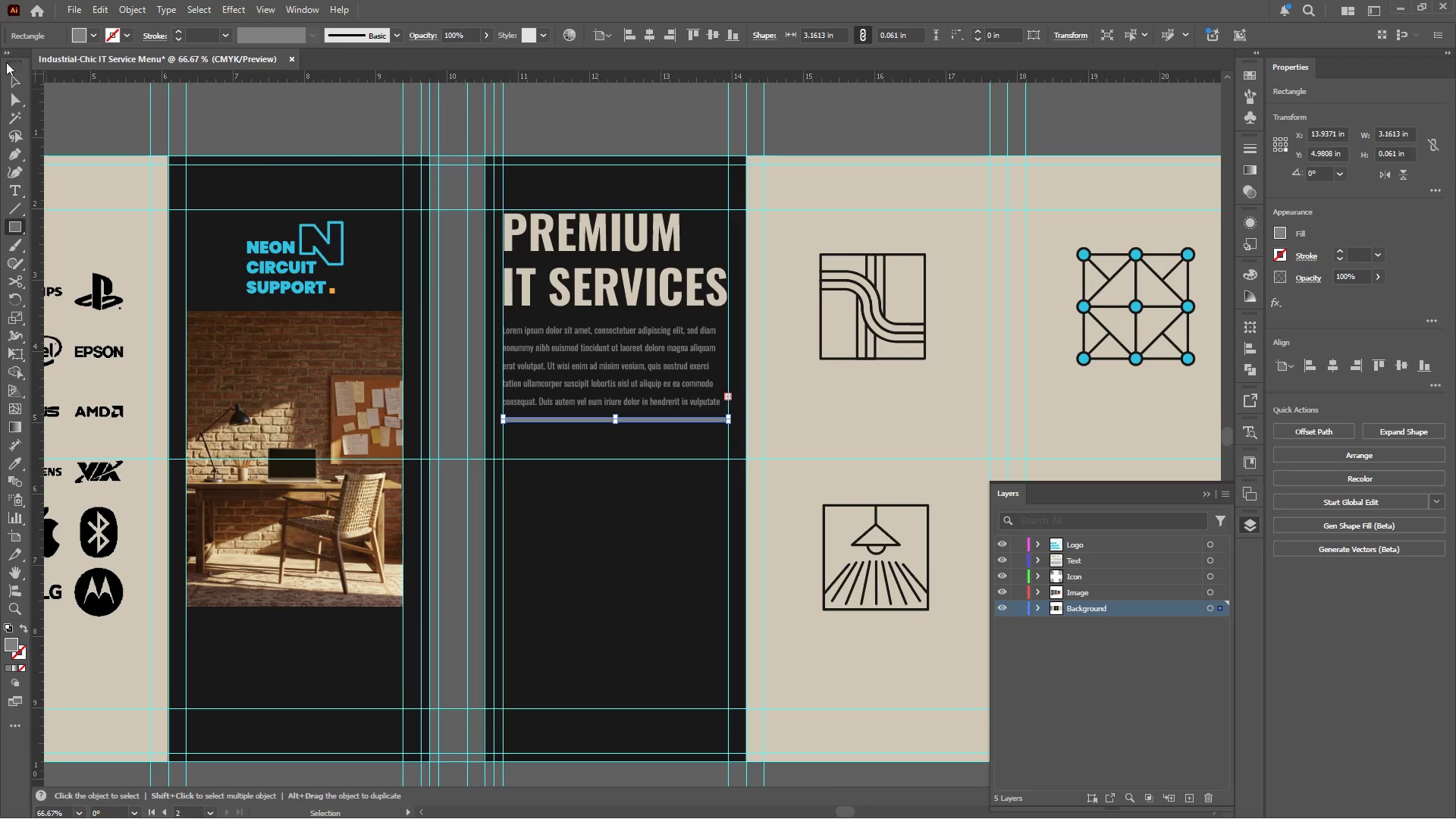 
left_click([14, 79])
 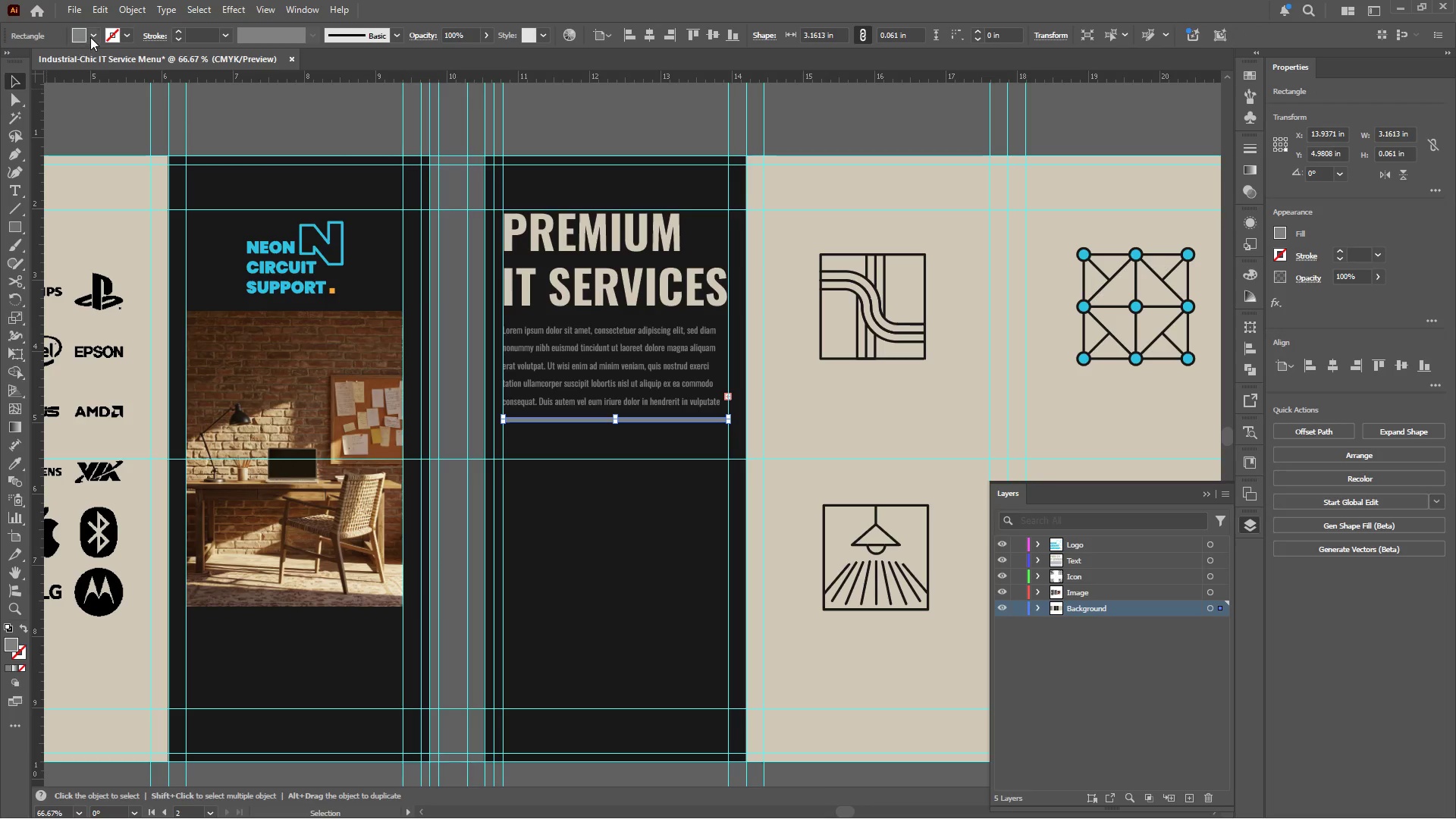 
left_click([90, 37])
 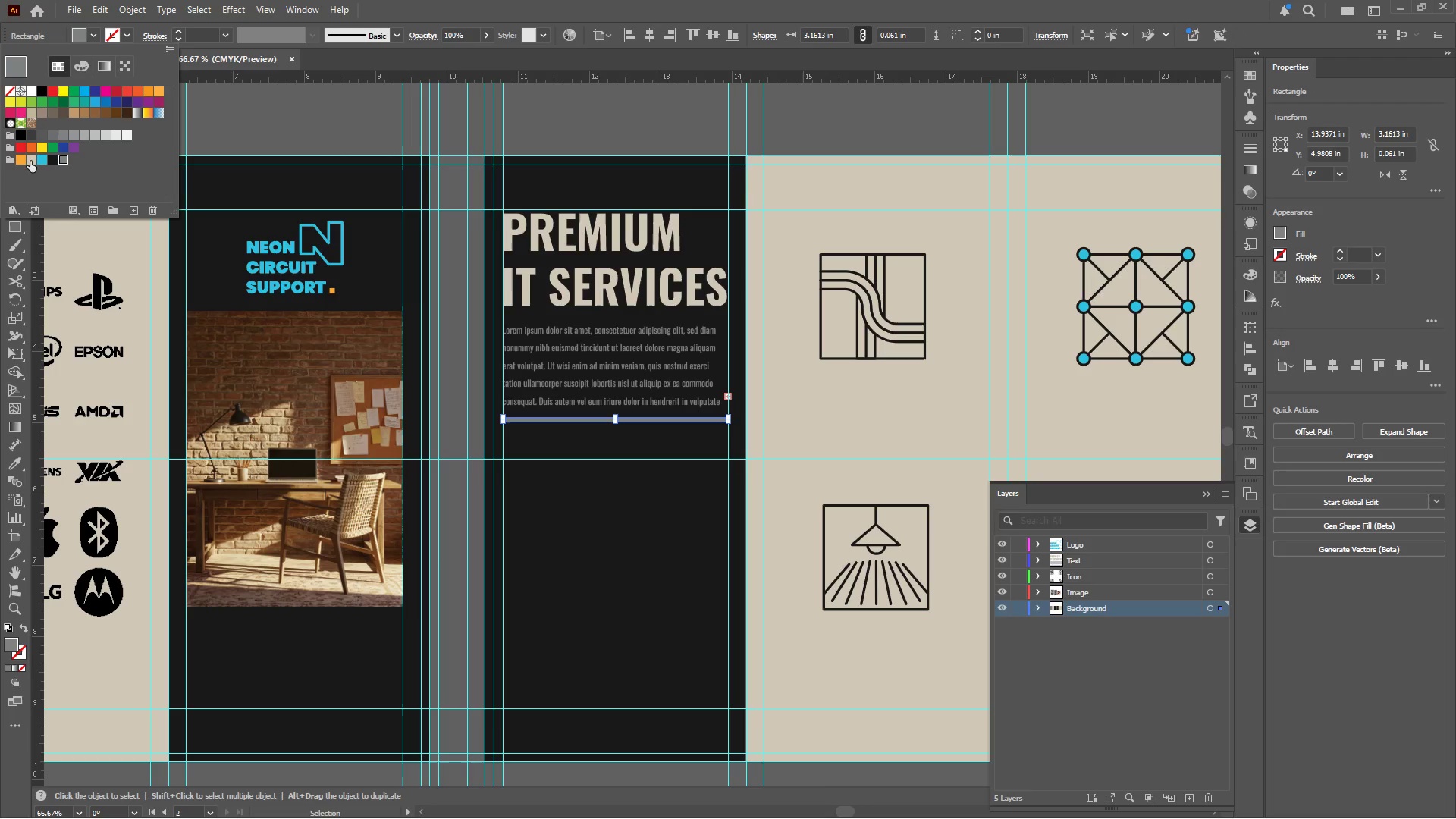 
left_click([20, 159])
 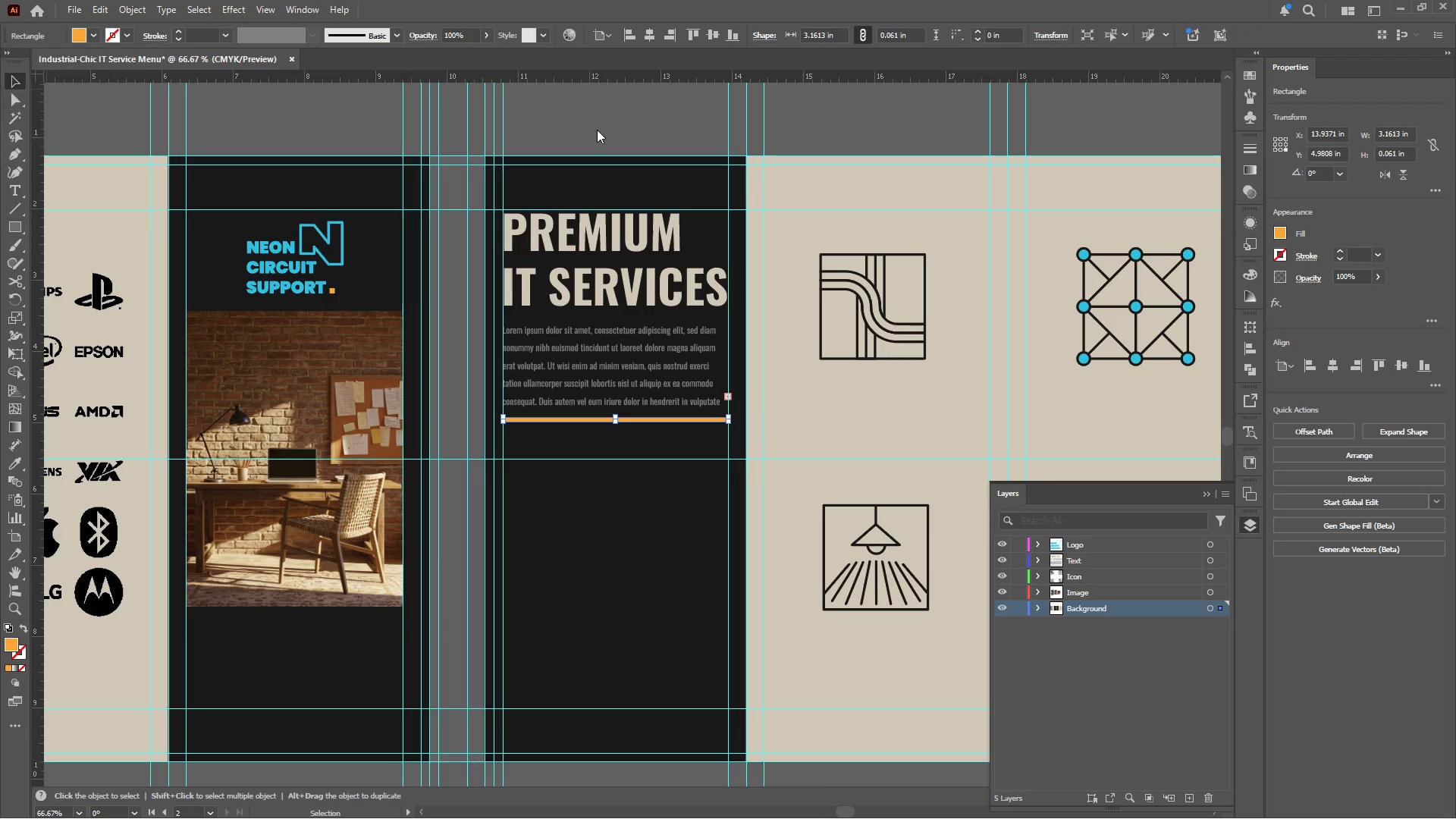 
double_click([608, 117])
 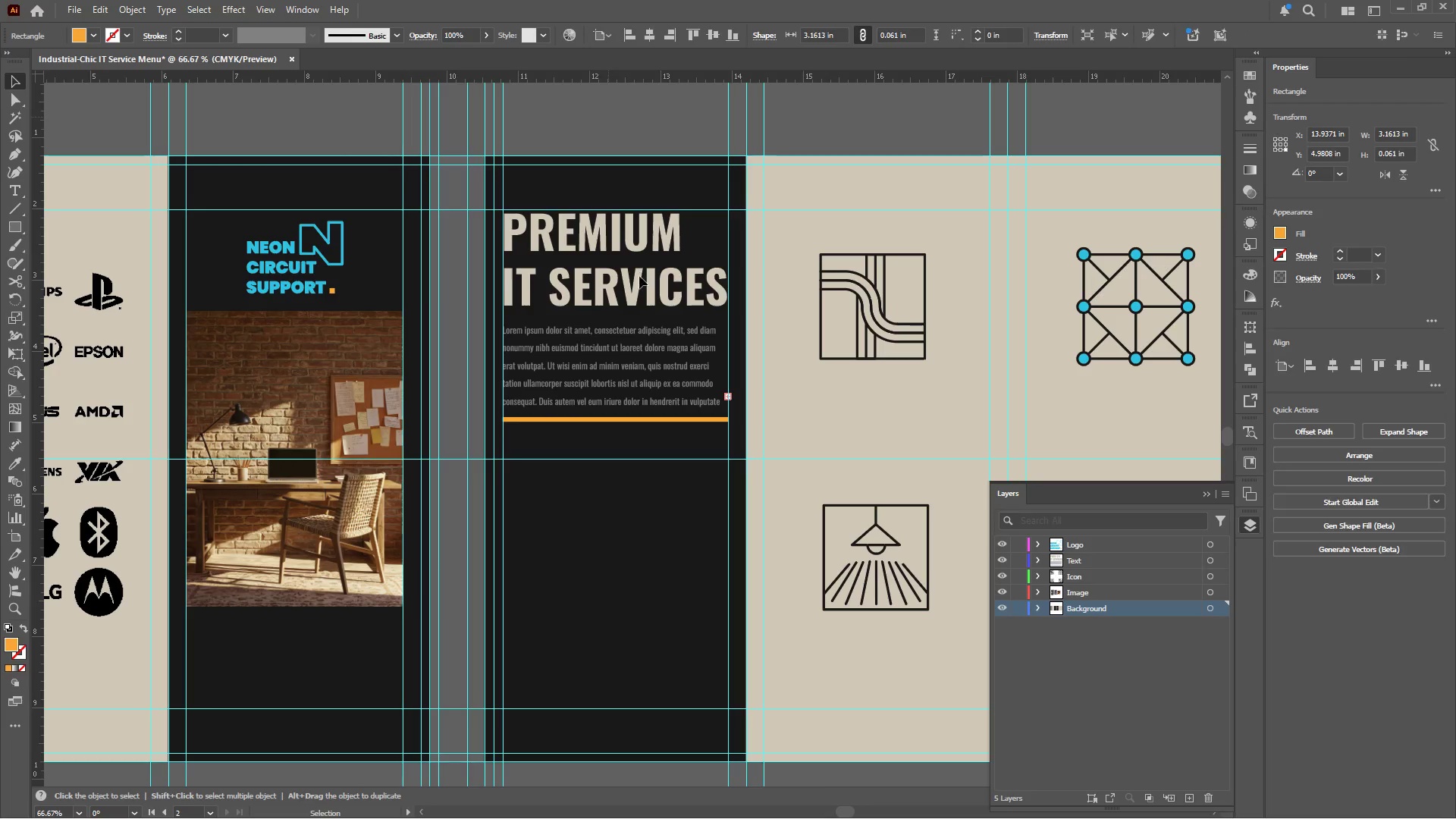 
hold_key(key=AltLeft, duration=0.39)
scroll: coordinate [635, 433], scroll_direction: up, amount: 1.0
 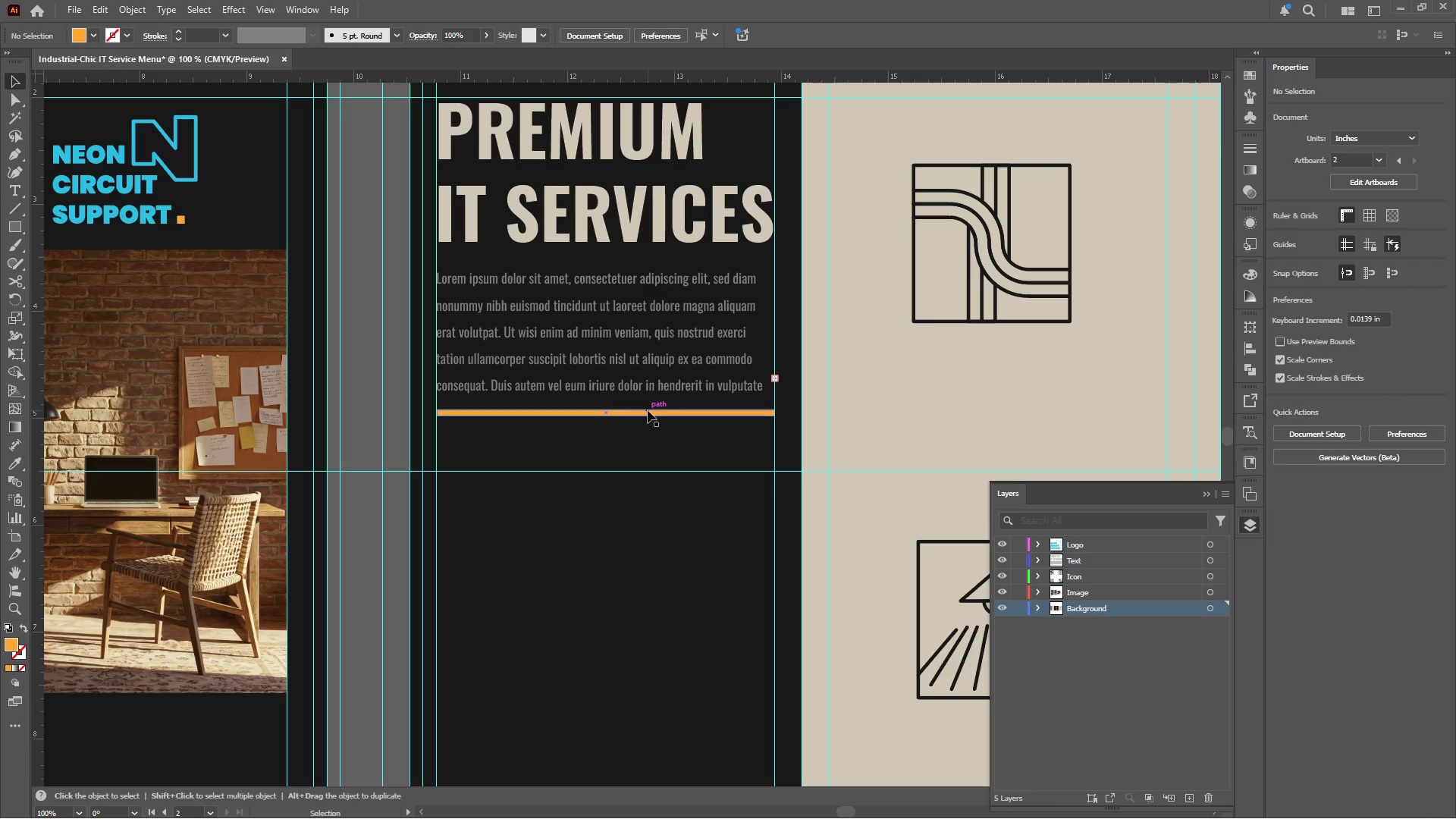 
left_click_drag(start_coordinate=[648, 410], to_coordinate=[645, 438])
 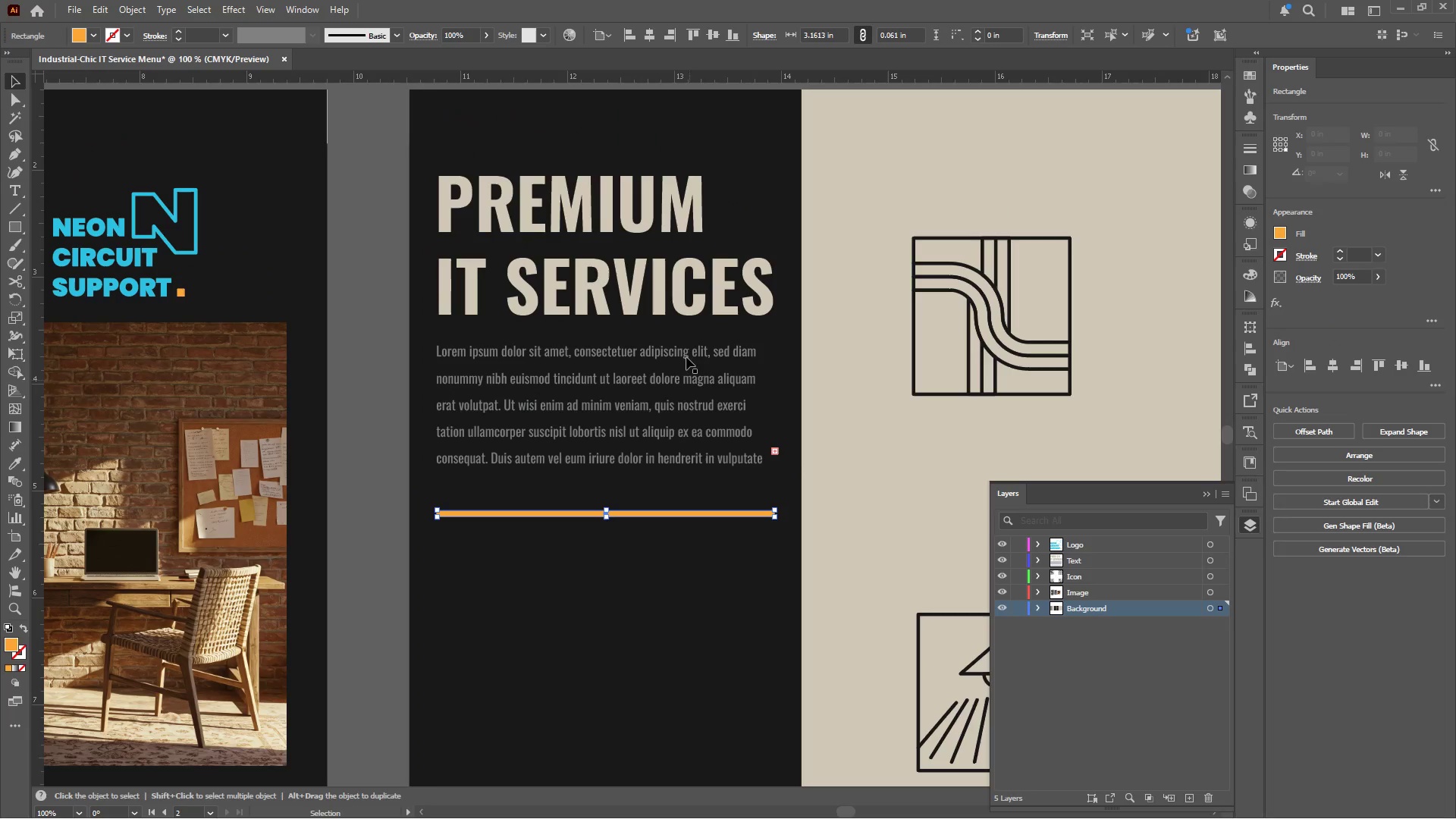 
hold_key(key=ShiftLeft, duration=14.64)
scroll: coordinate [689, 399], scroll_direction: up, amount: 4.0
 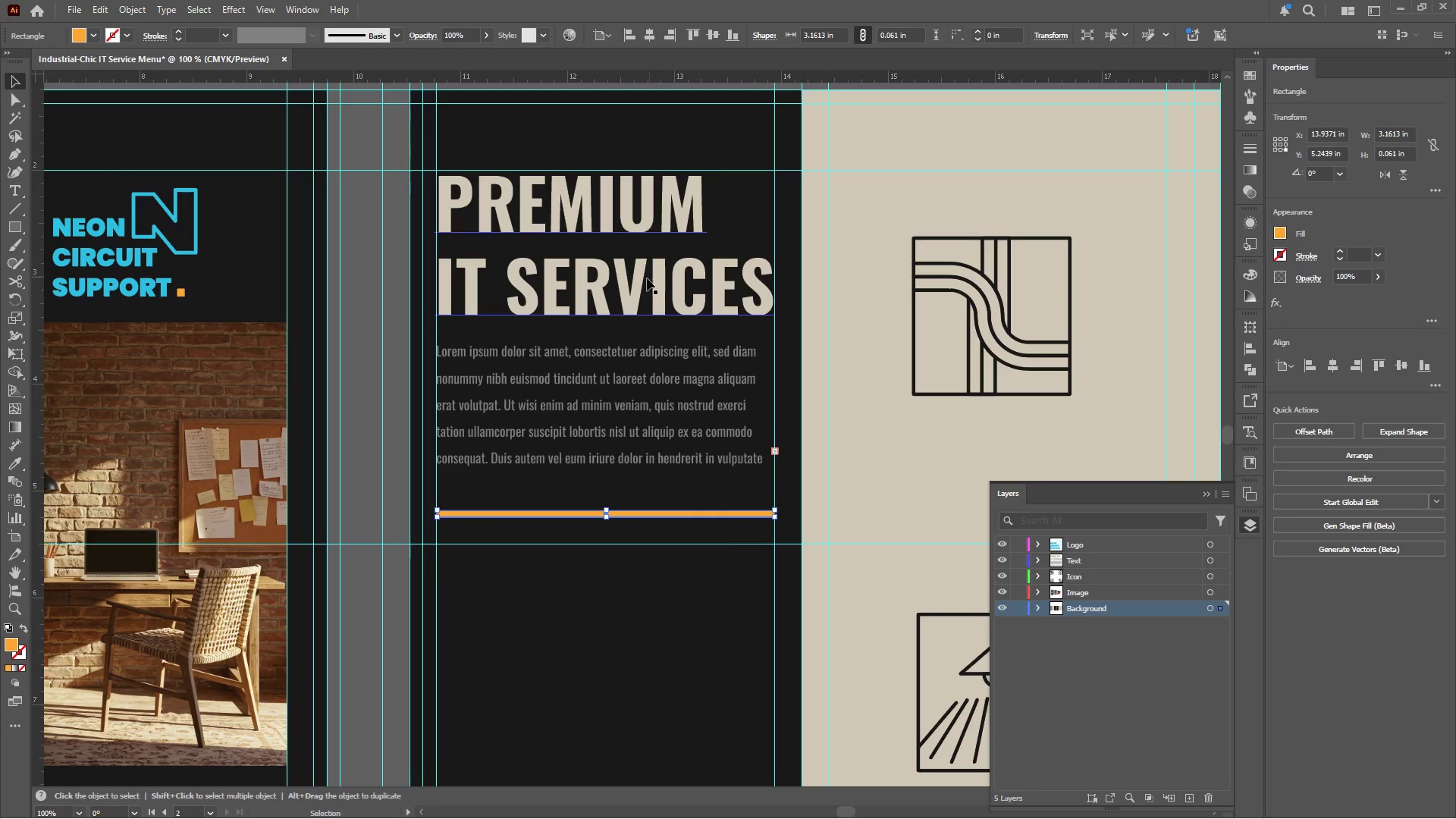 
left_click([646, 278])
 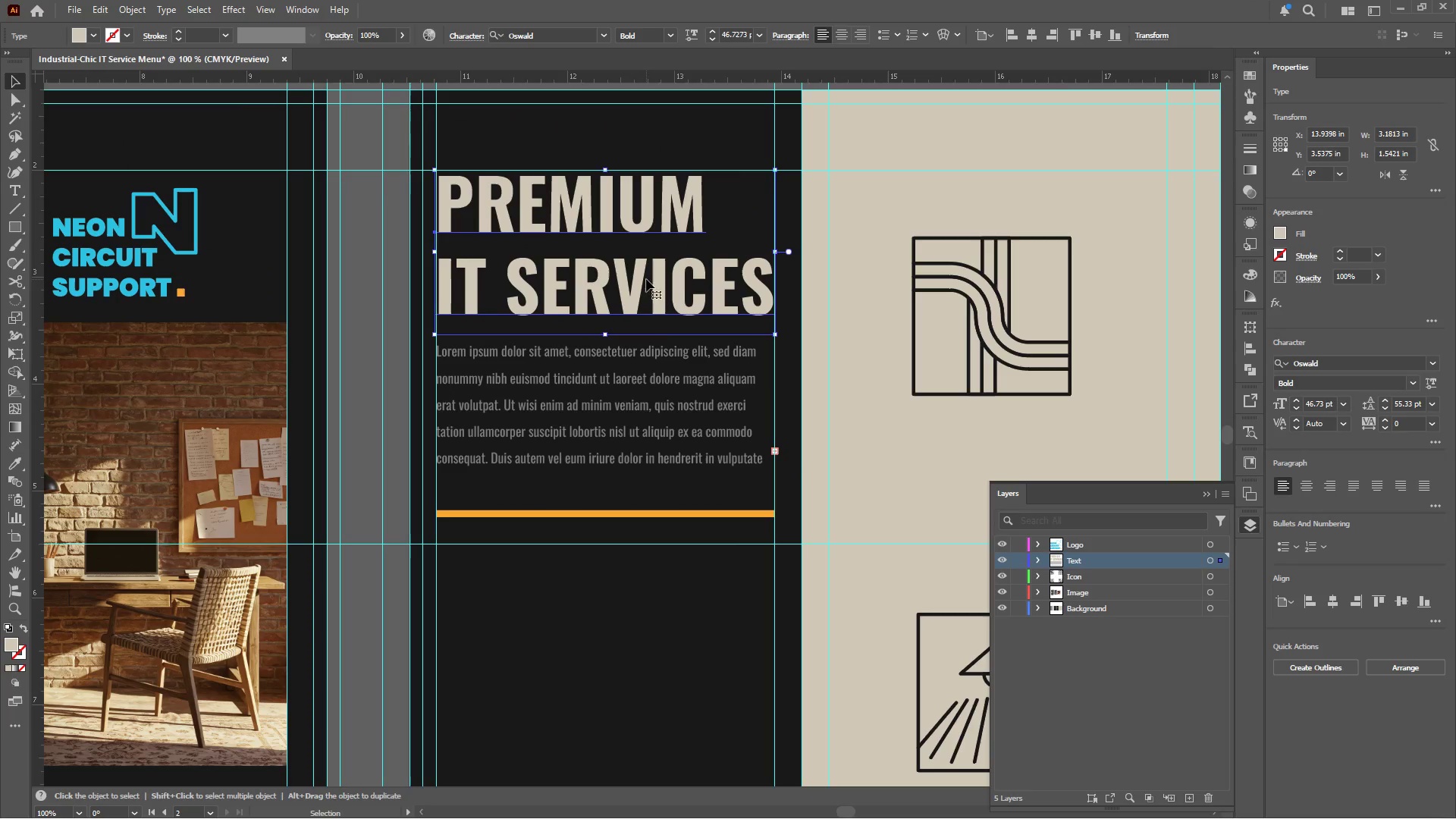 
key(I)
 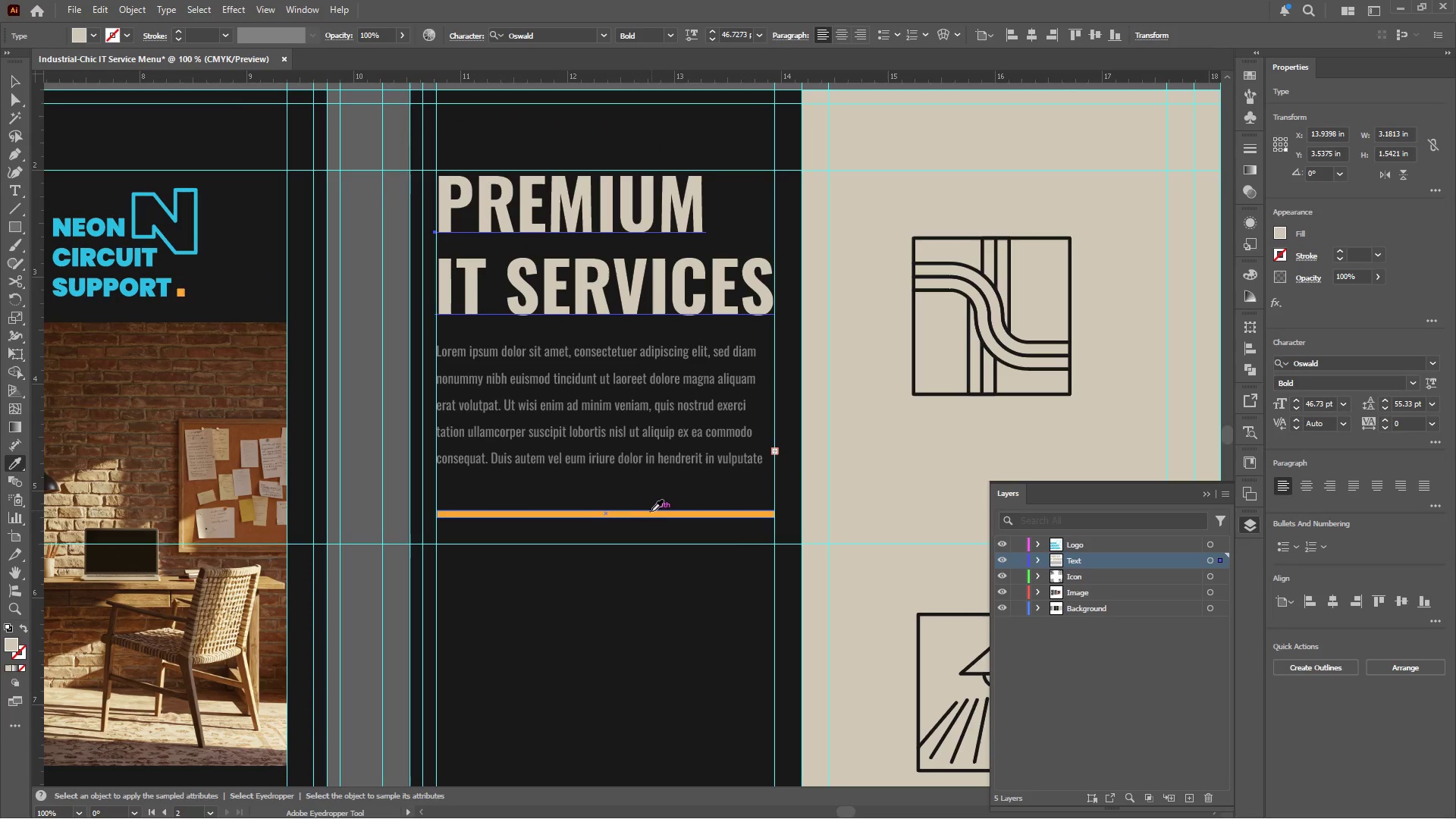 
left_click([651, 516])
 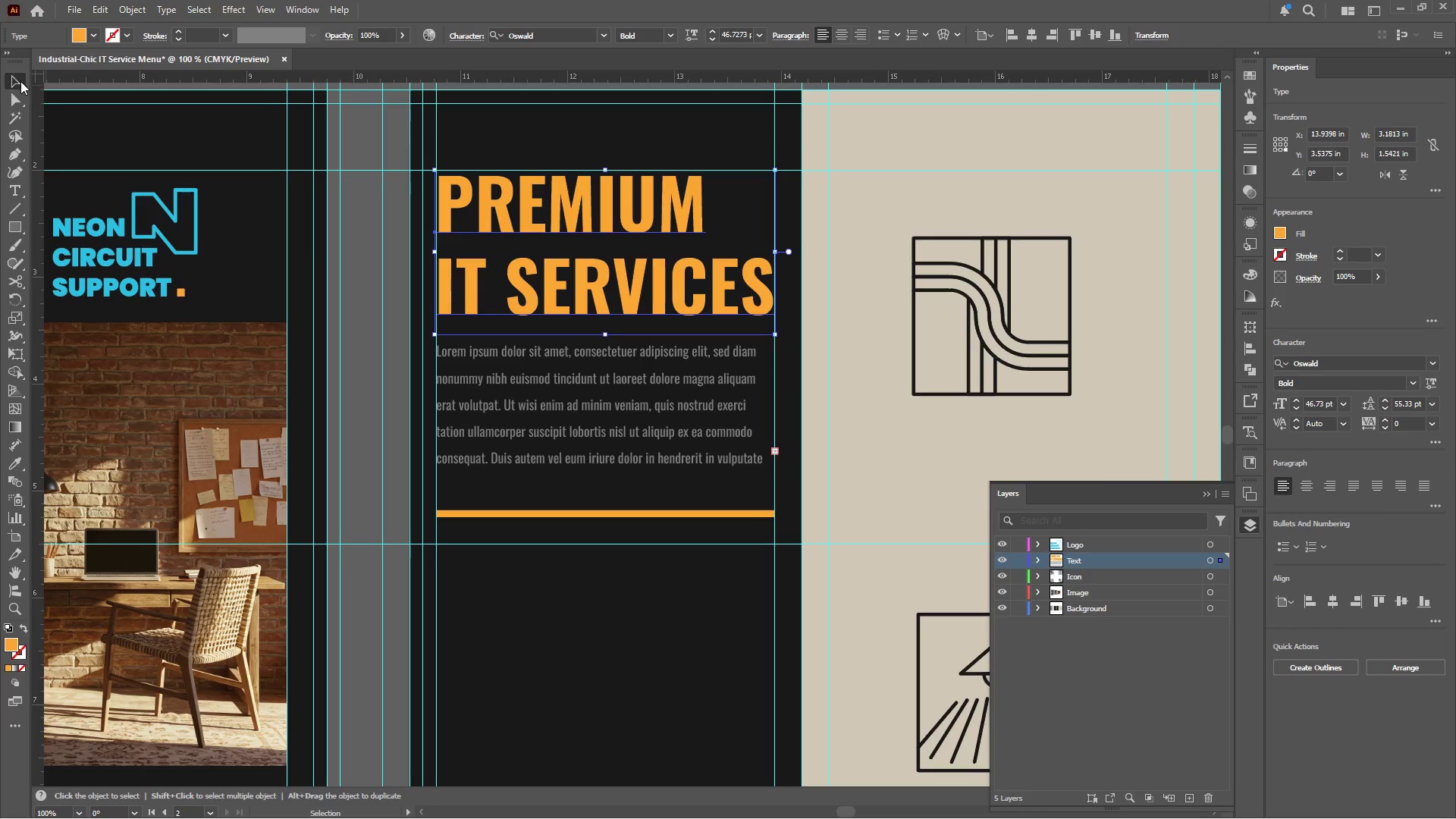 
left_click([571, 375])
 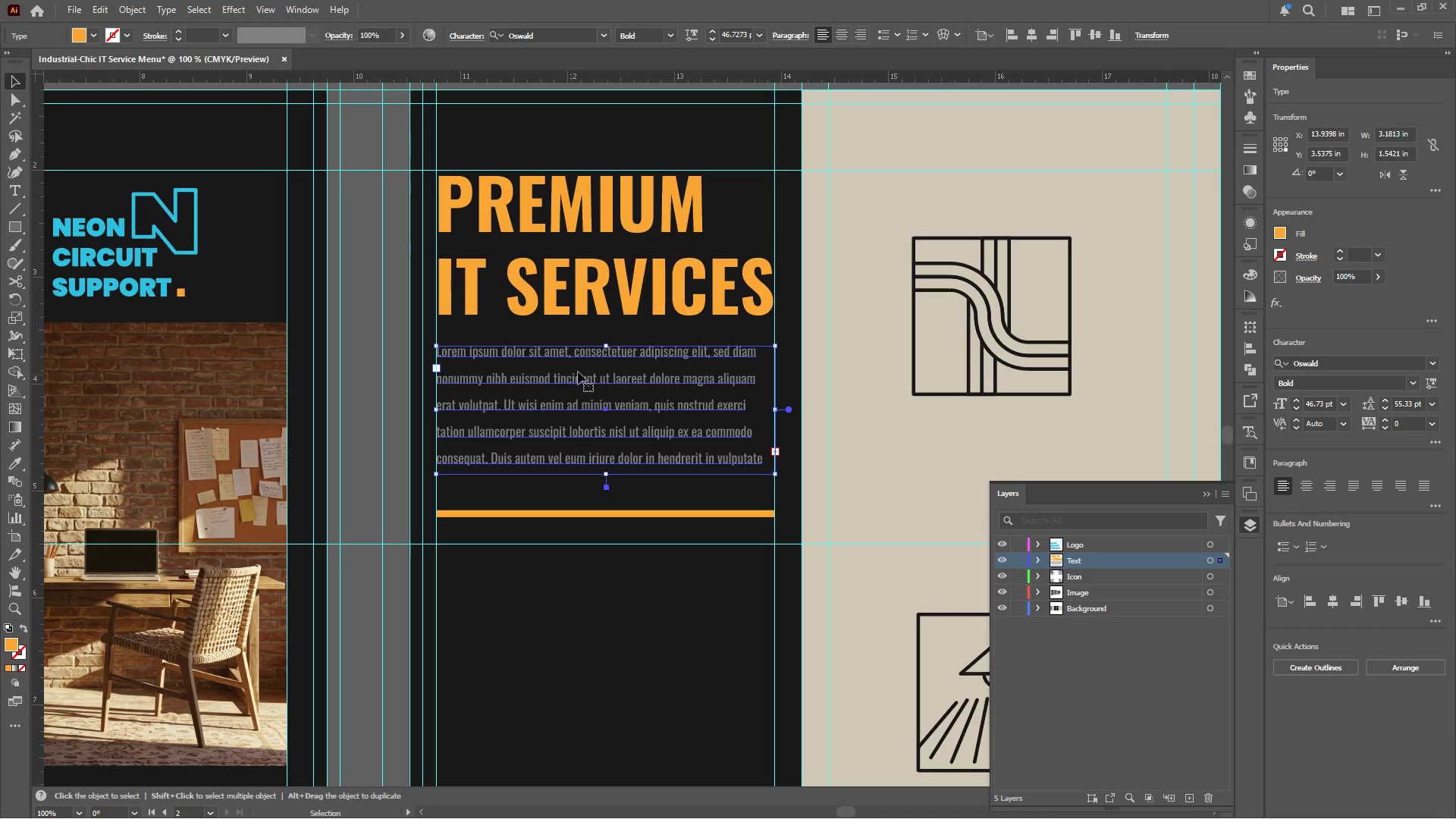 
hold_key(key=AltLeft, duration=0.39)
scroll: coordinate [579, 368], scroll_direction: down, amount: 1.0
 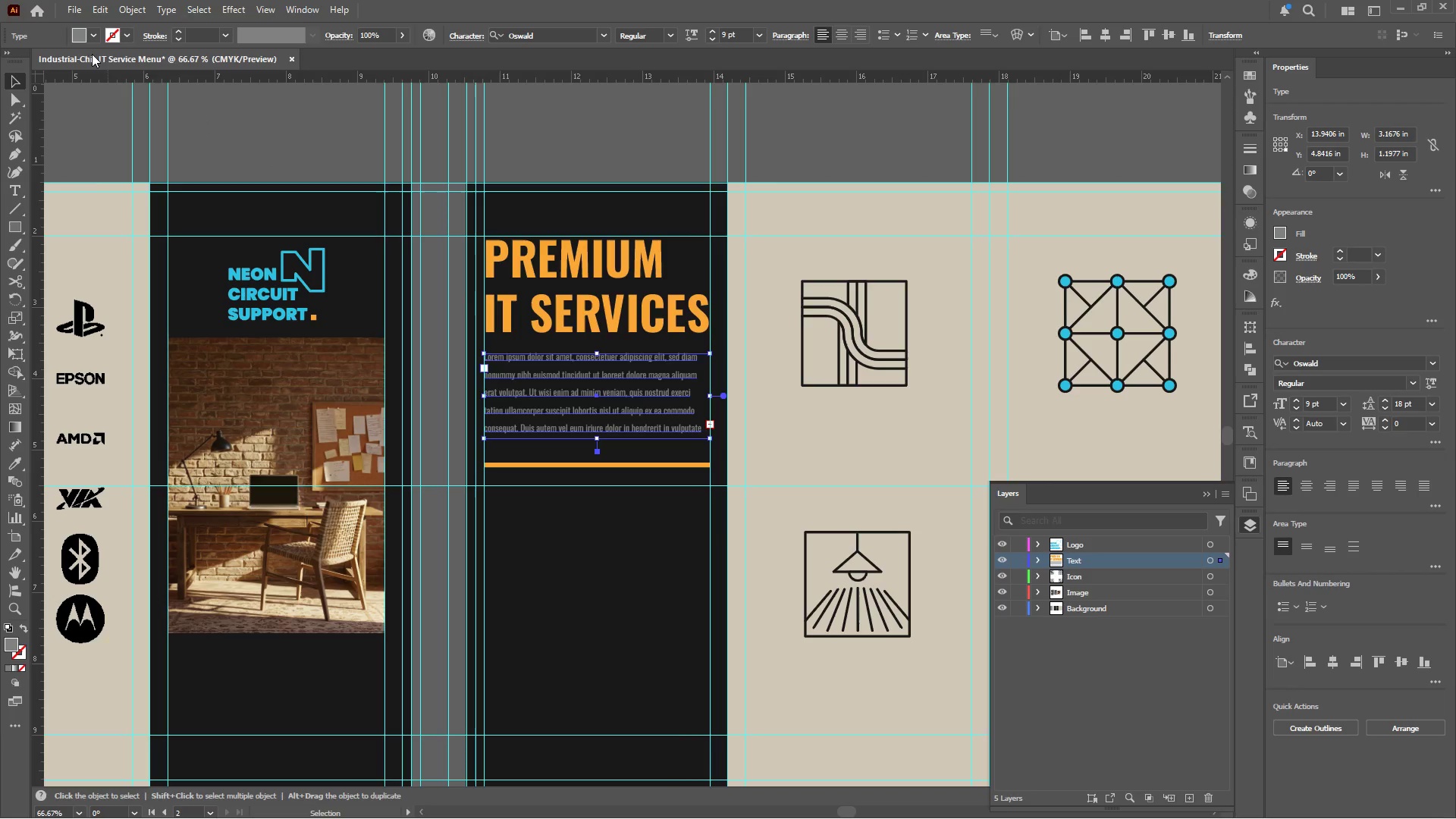 
left_click([93, 39])
 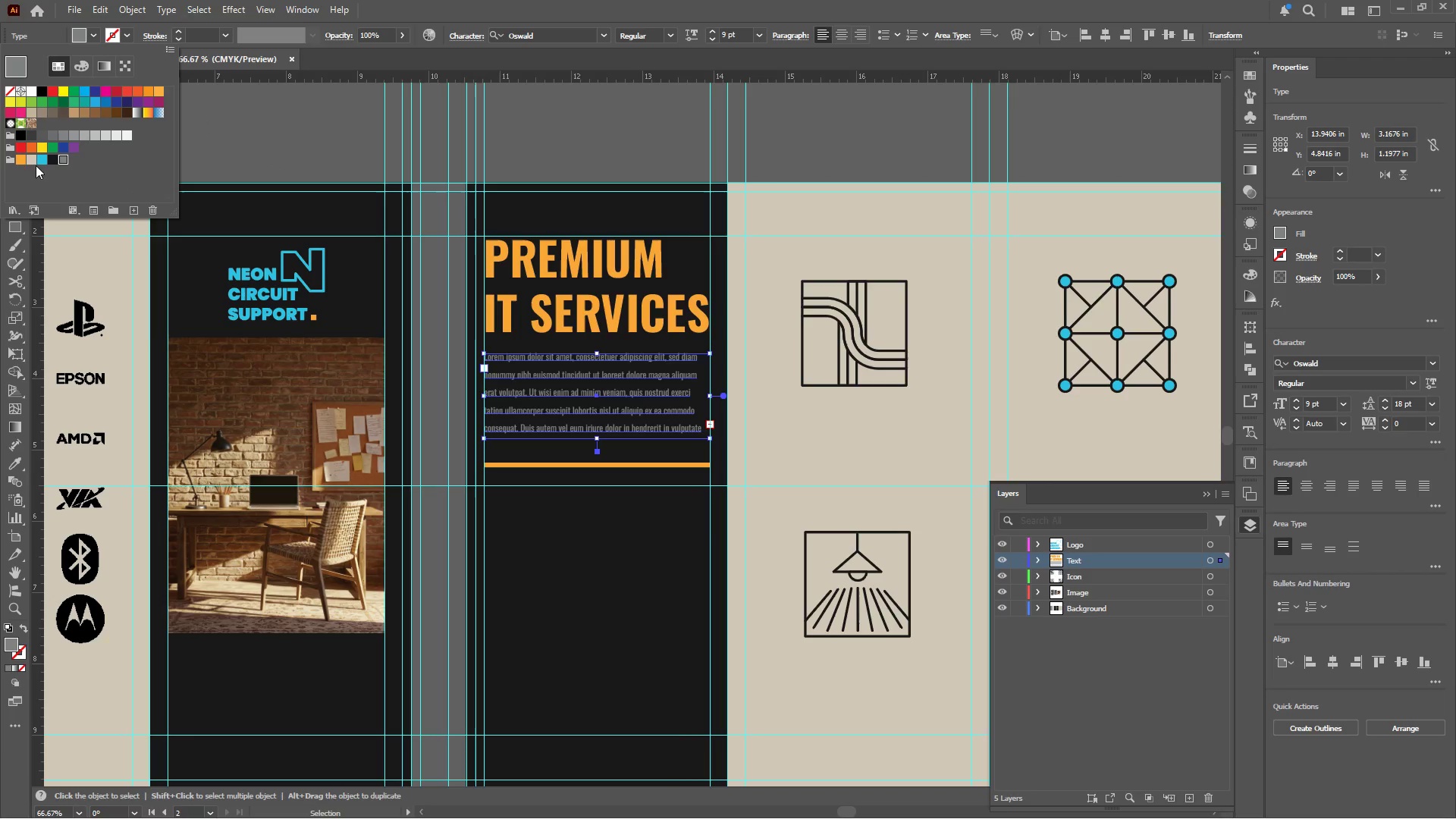 
left_click([30, 159])
 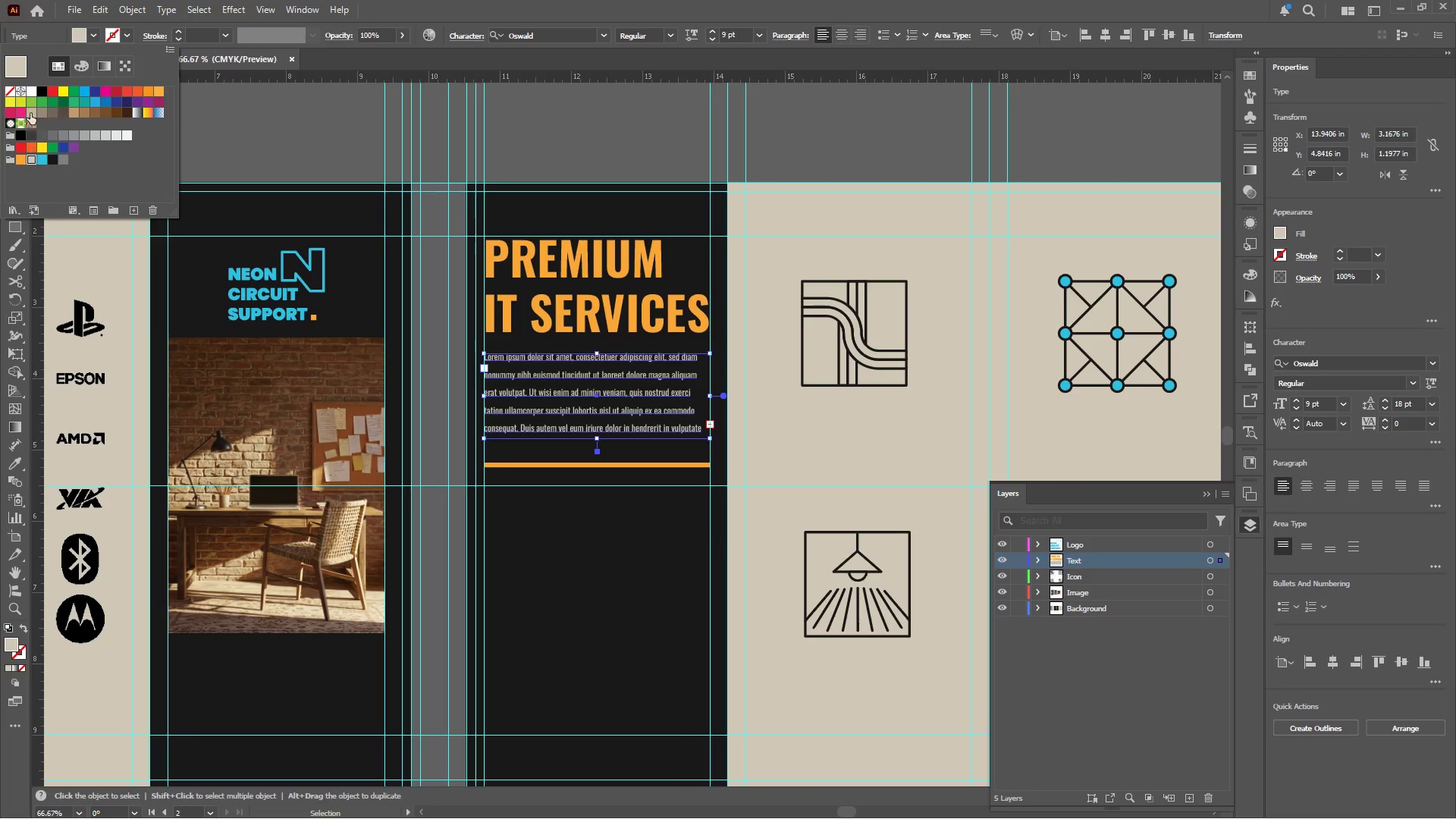 
left_click([33, 92])
 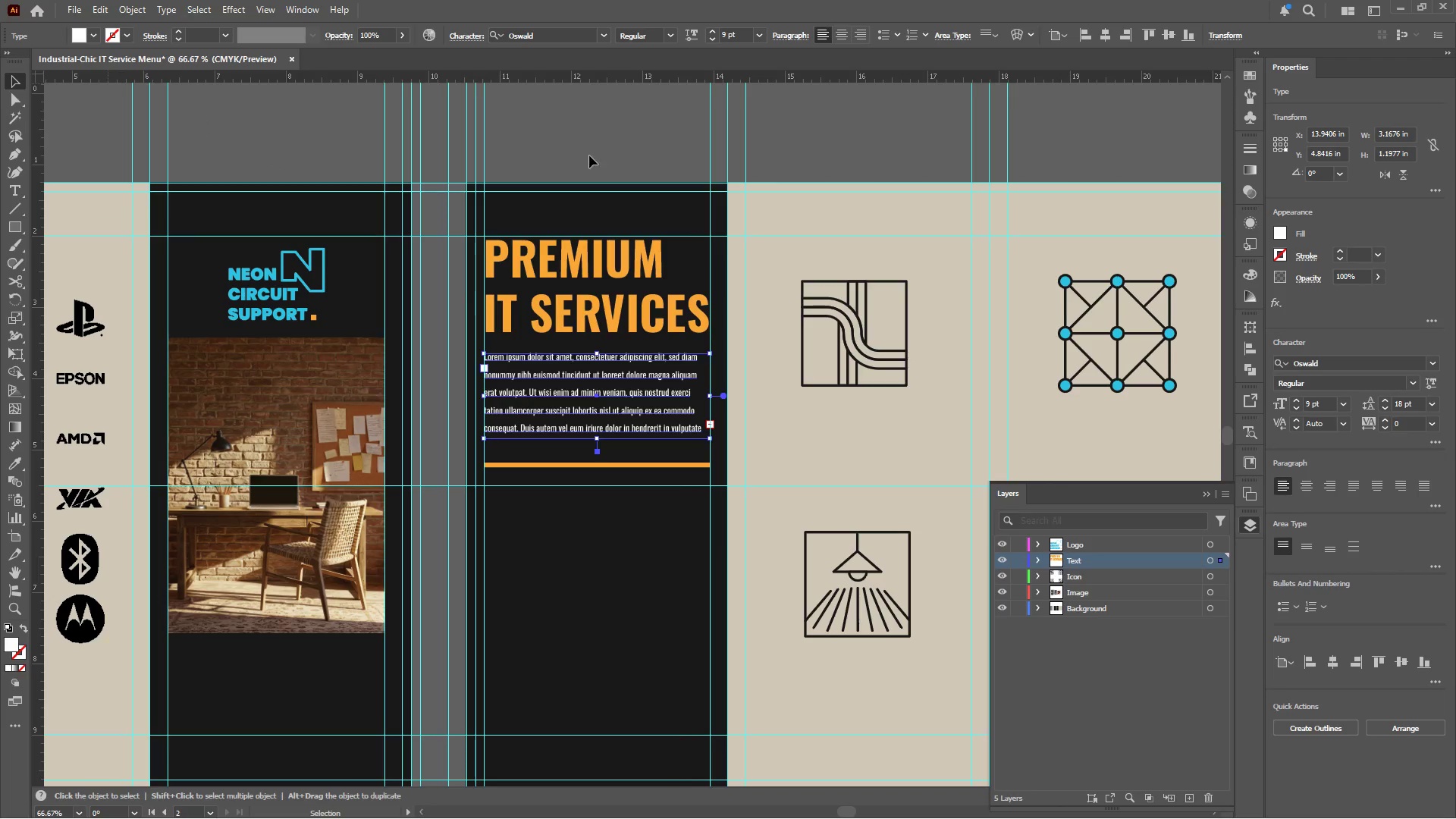 
double_click([591, 144])
 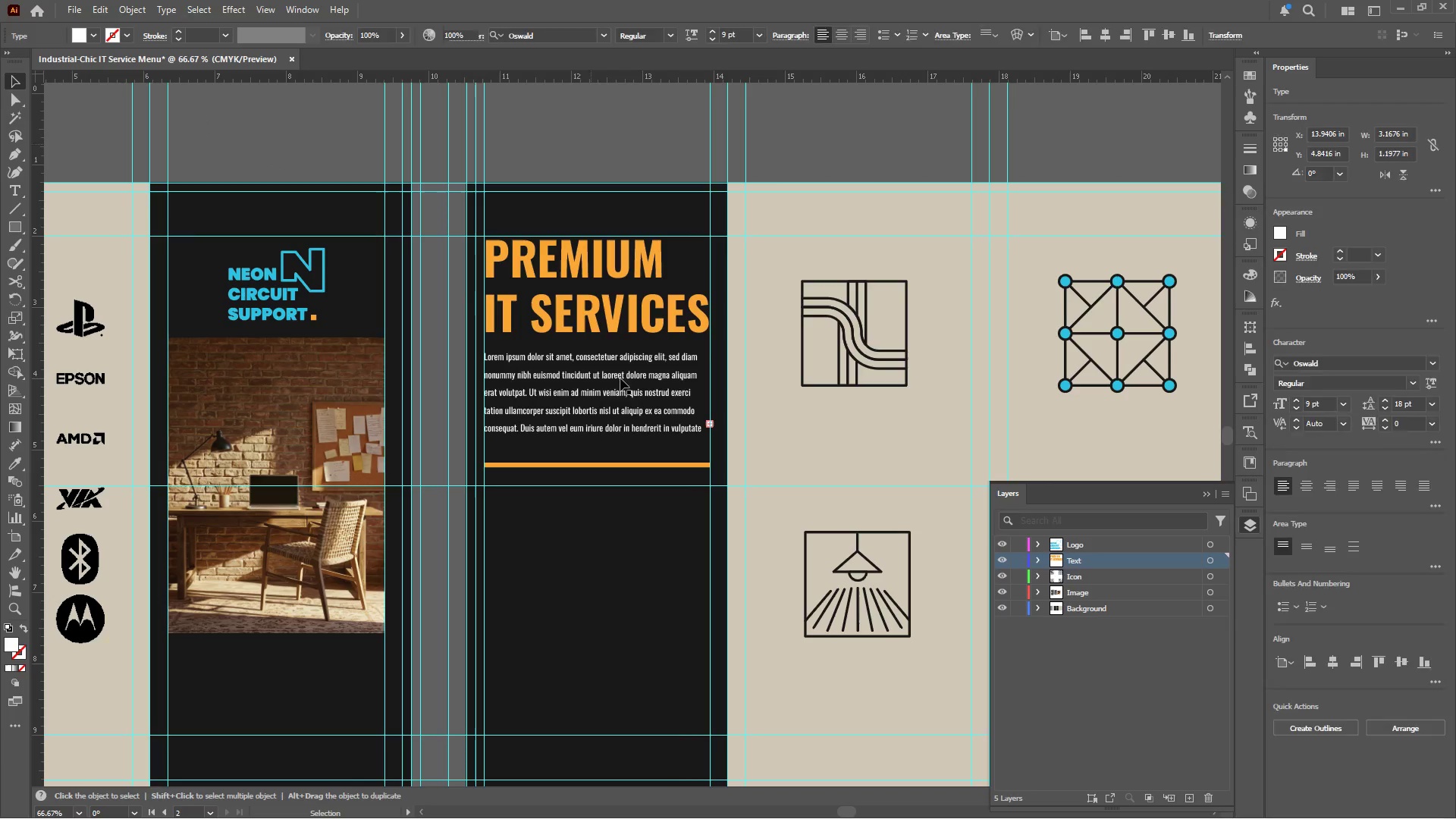 
hold_key(key=AltLeft, duration=0.42)
 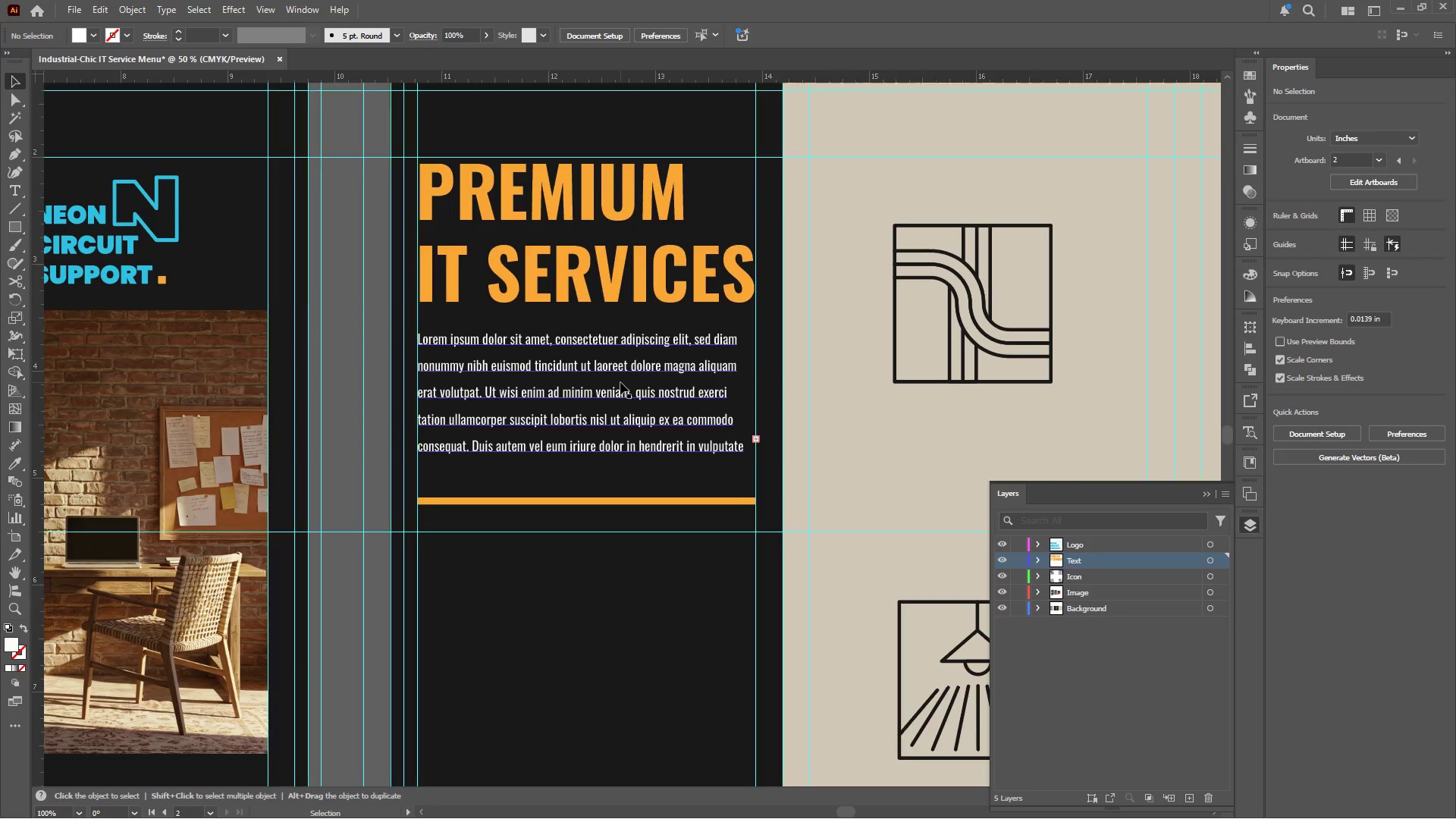 
key(Alt+AltLeft)
 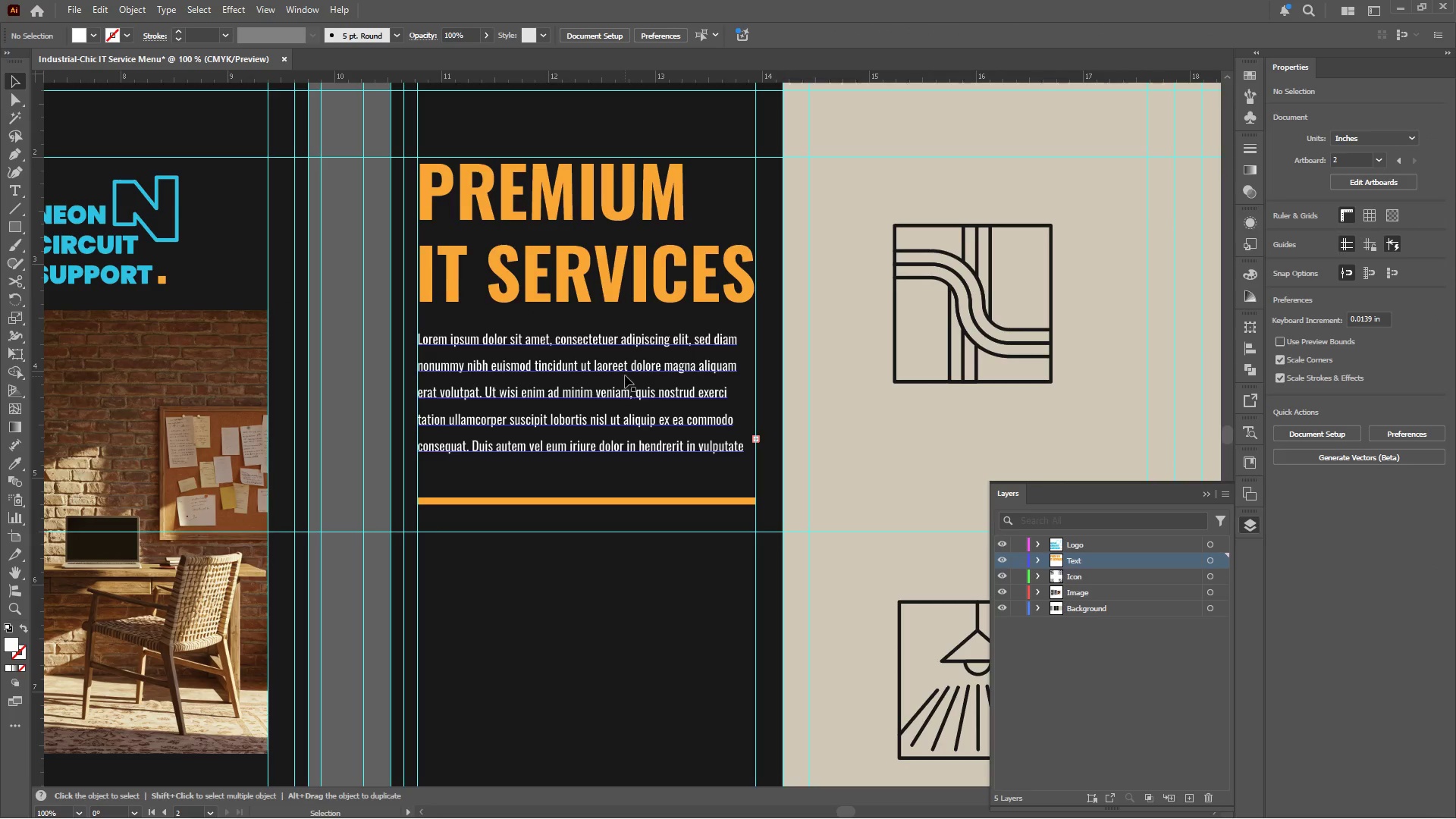 
scroll: coordinate [620, 382], scroll_direction: up, amount: 1.0
 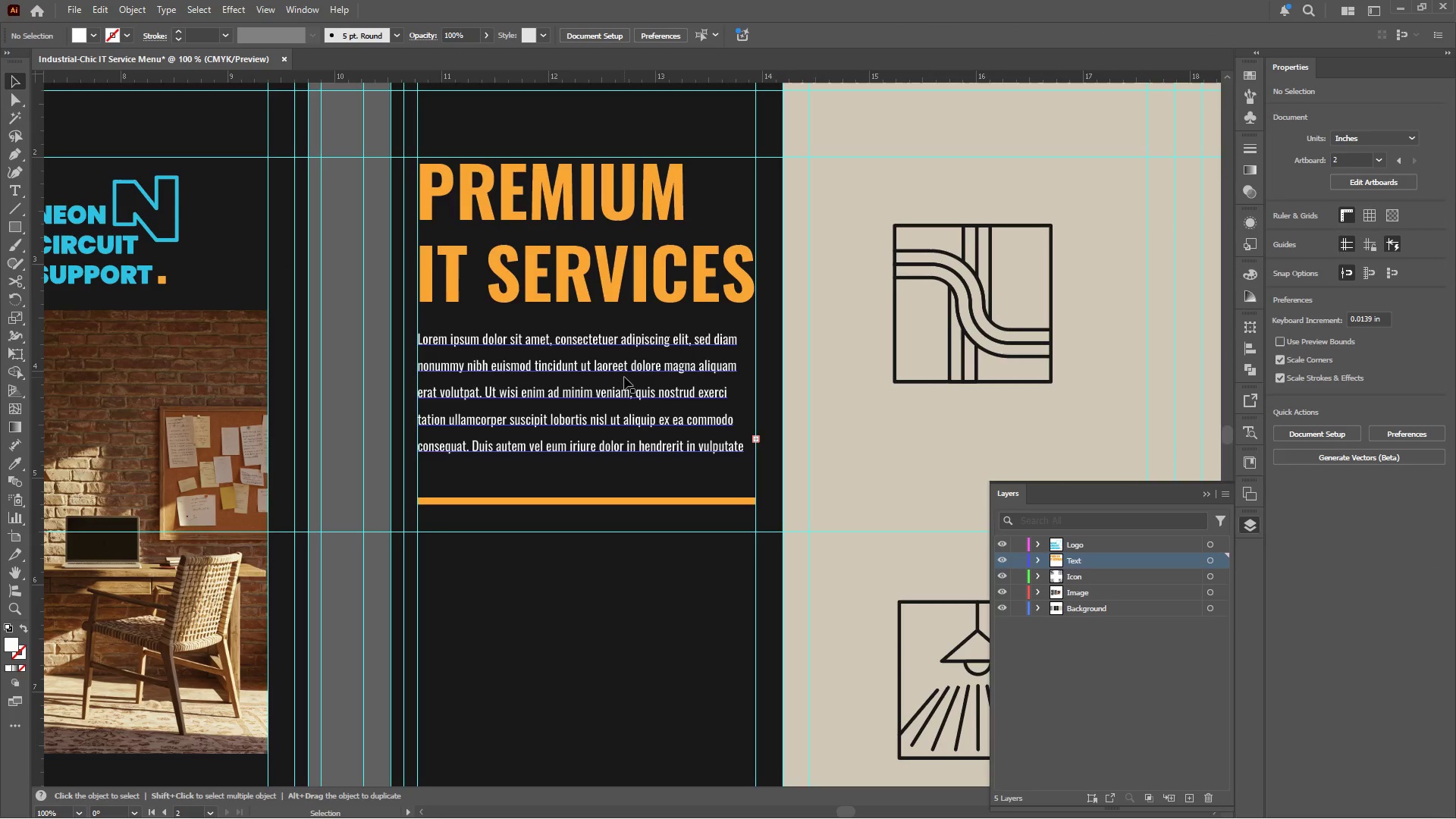 
left_click_drag(start_coordinate=[626, 372], to_coordinate=[626, 376])
 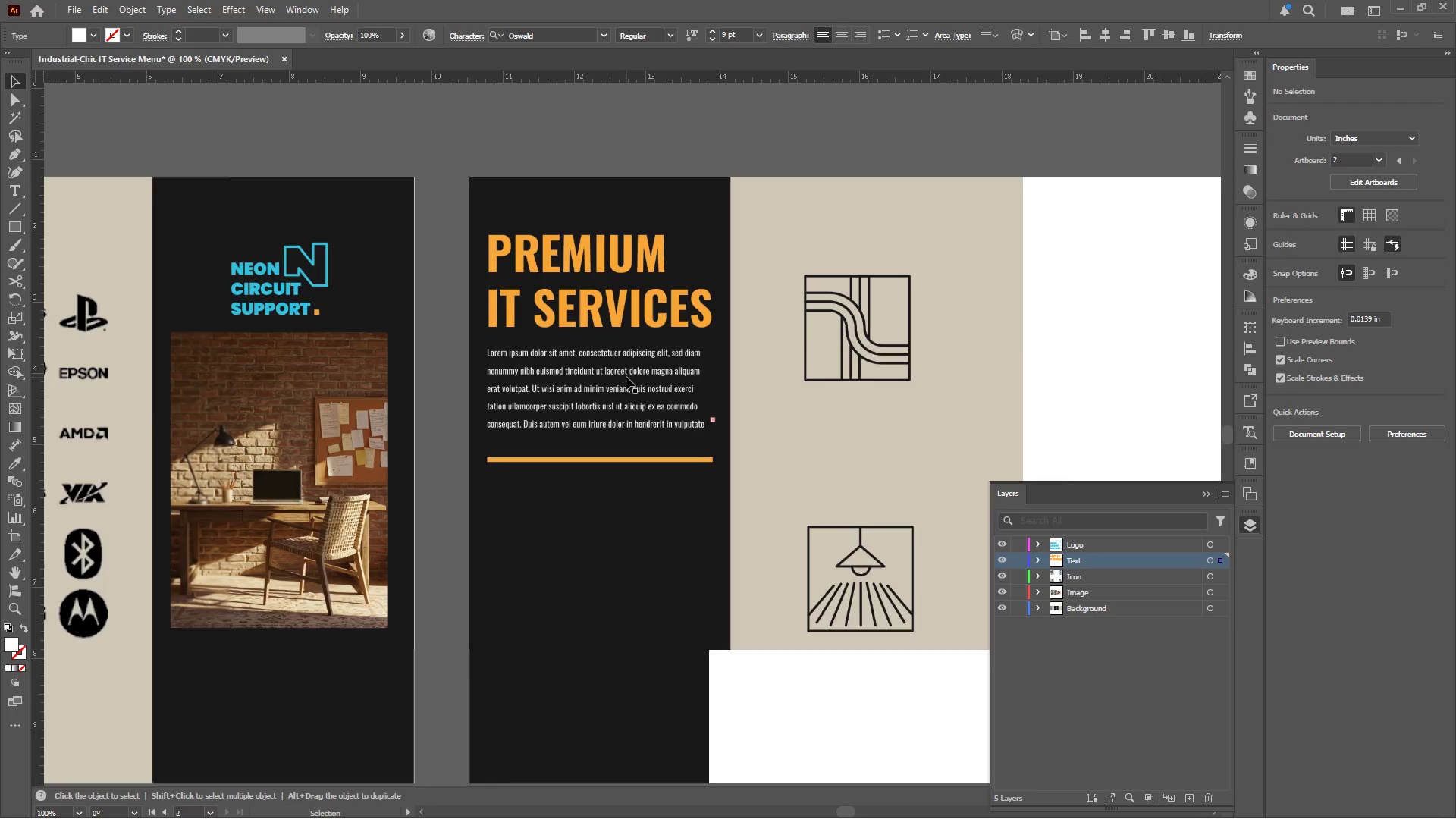 
hold_key(key=ShiftLeft, duration=0.58)
 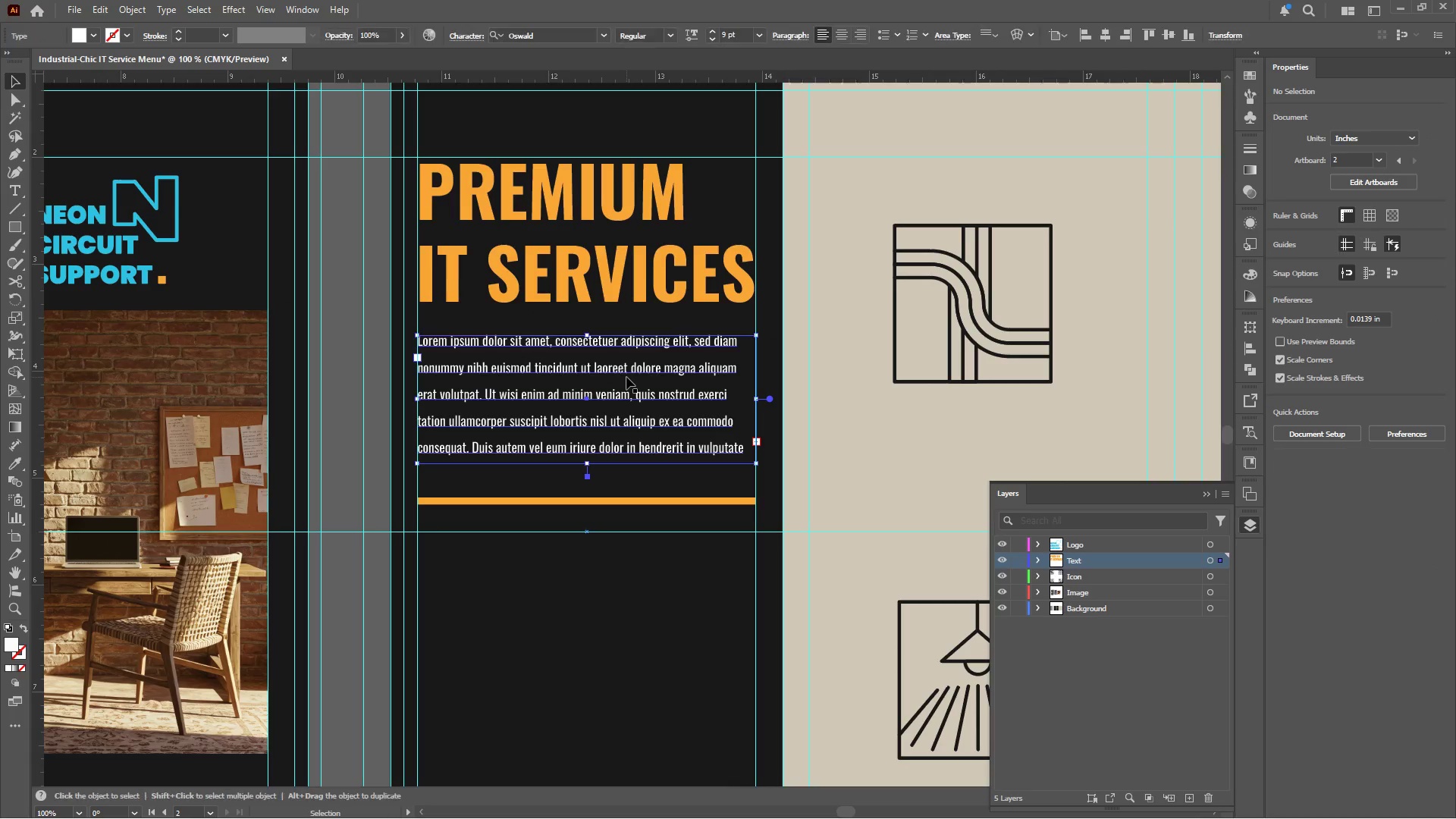 
hold_key(key=AltLeft, duration=0.72)
scroll: coordinate [626, 377], scroll_direction: down, amount: 2.0
 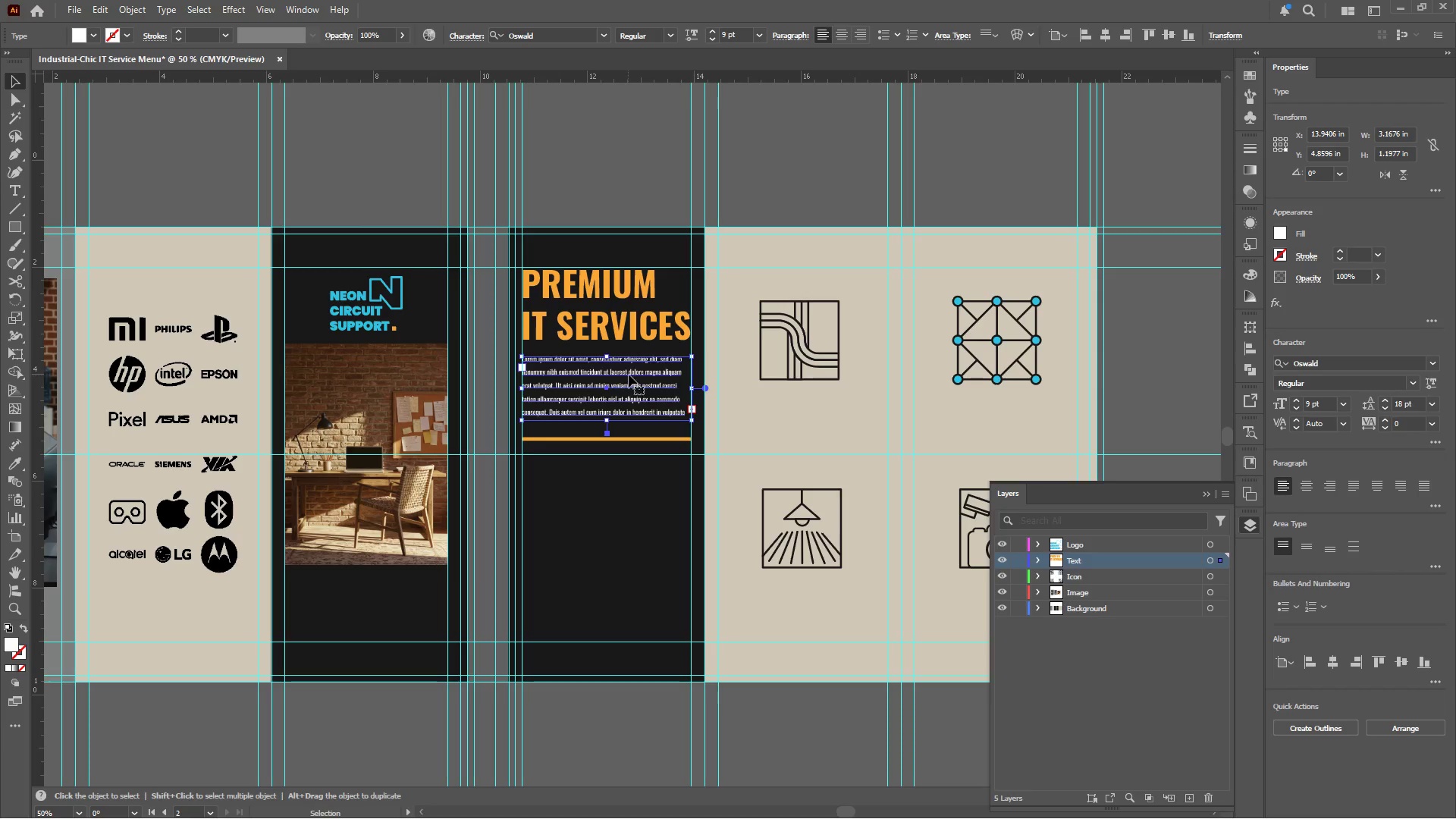 
hold_key(key=AltLeft, duration=3.02)
left_click_drag(start_coordinate=[629, 373], to_coordinate=[631, 487])
 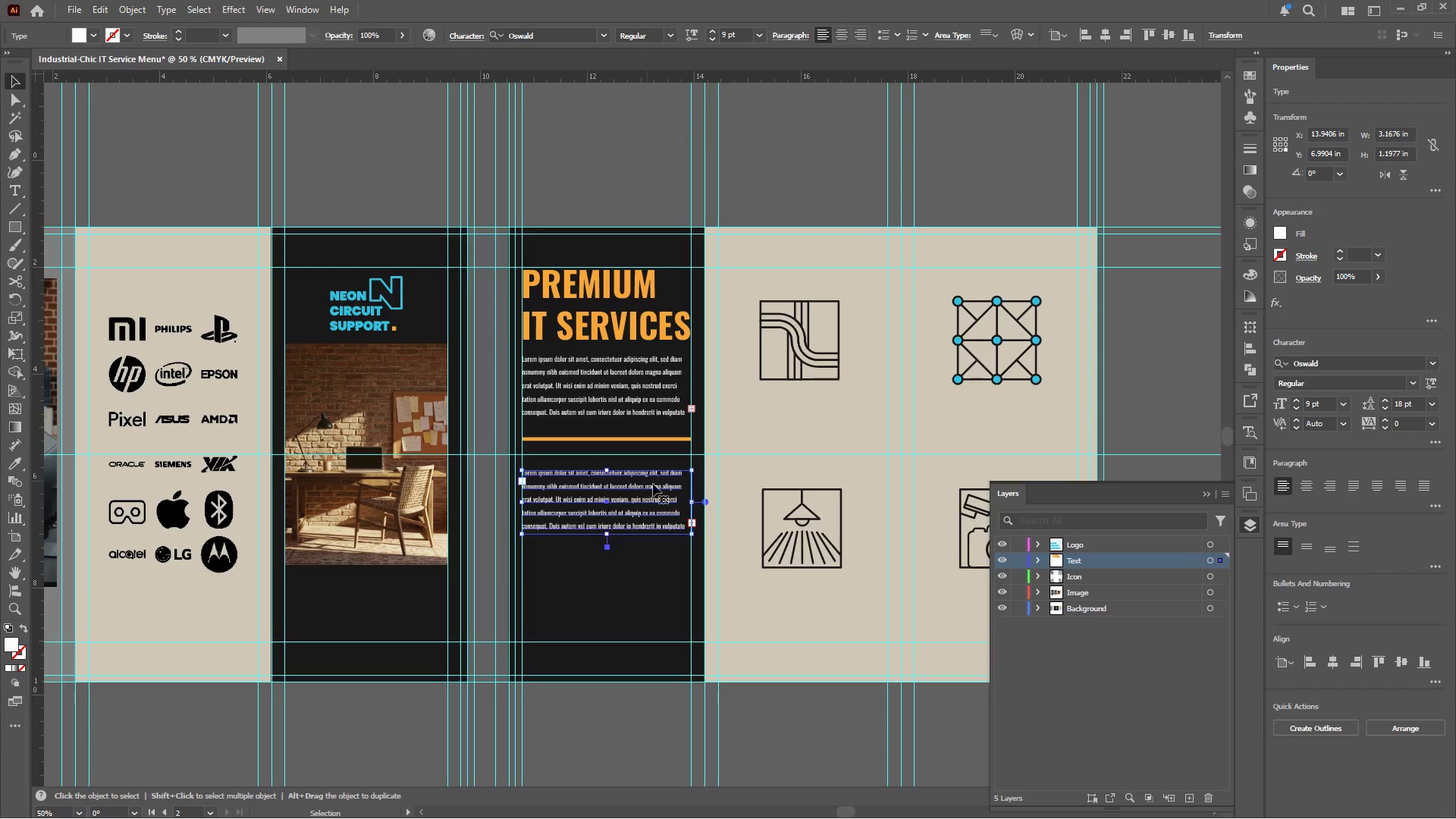 
hold_key(key=ShiftLeft, duration=24.98)
left_click_drag(start_coordinate=[691, 503], to_coordinate=[647, 497])
 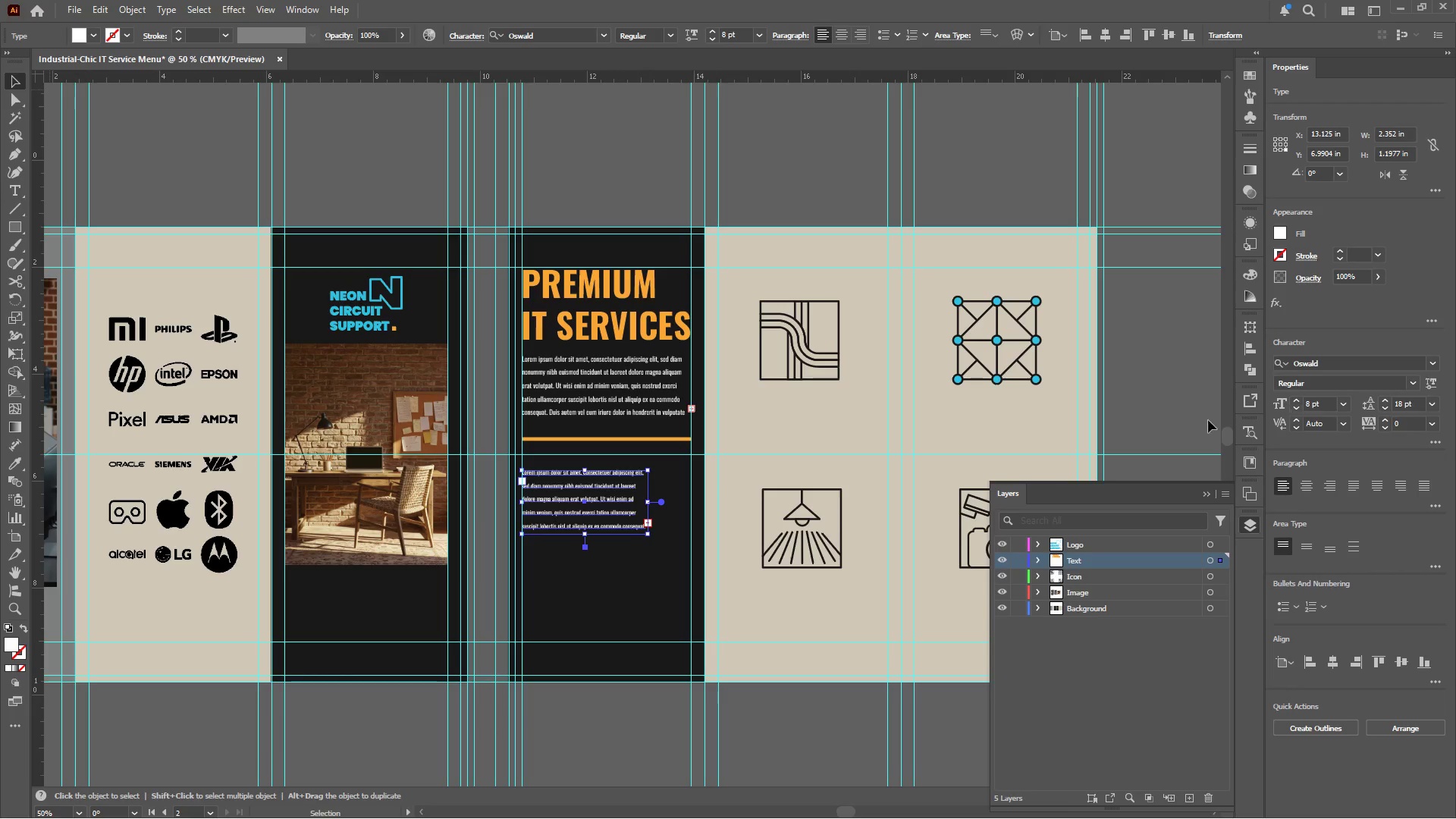 
left_click([1429, 400])
 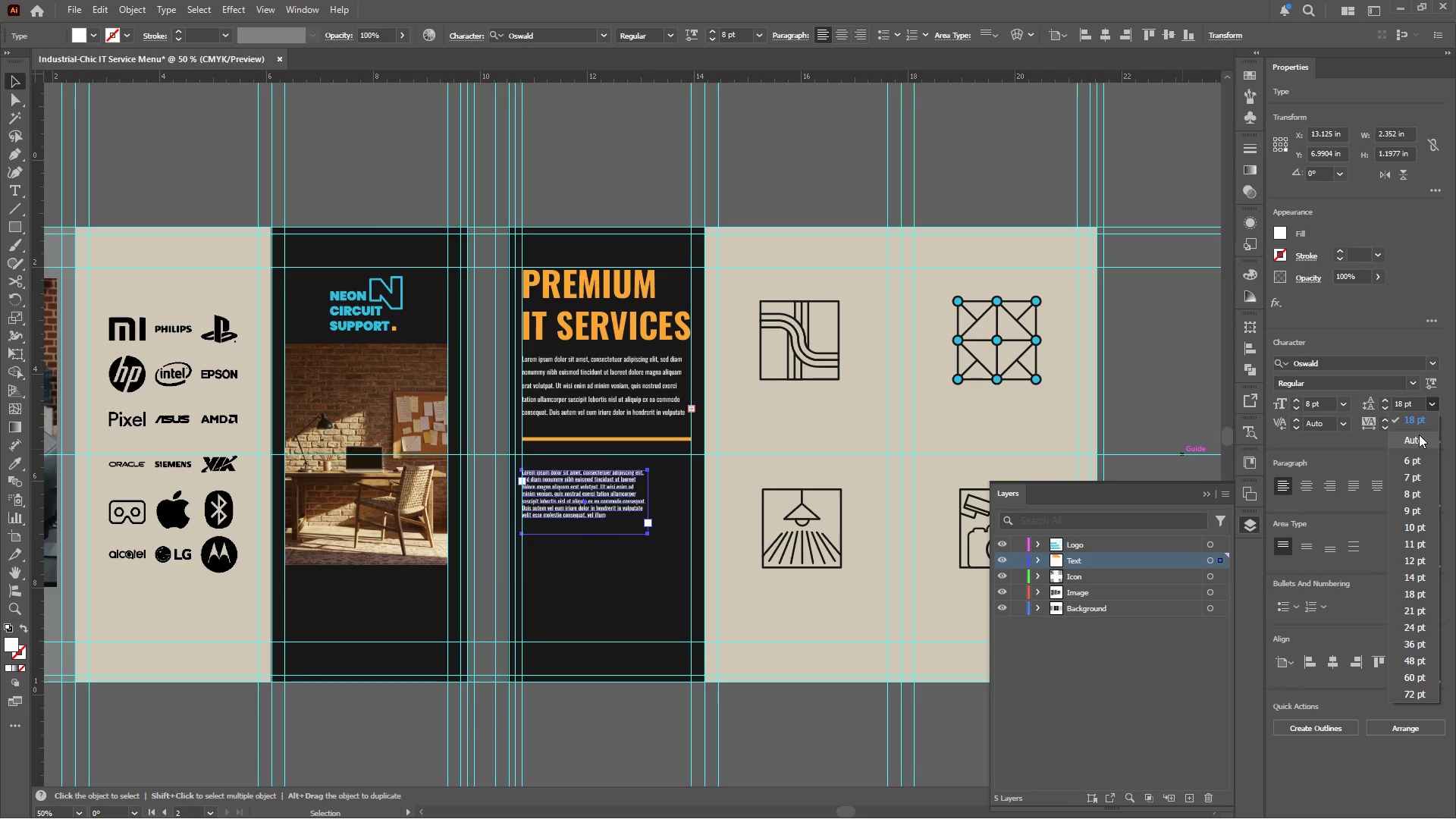 
left_click([1419, 435])
 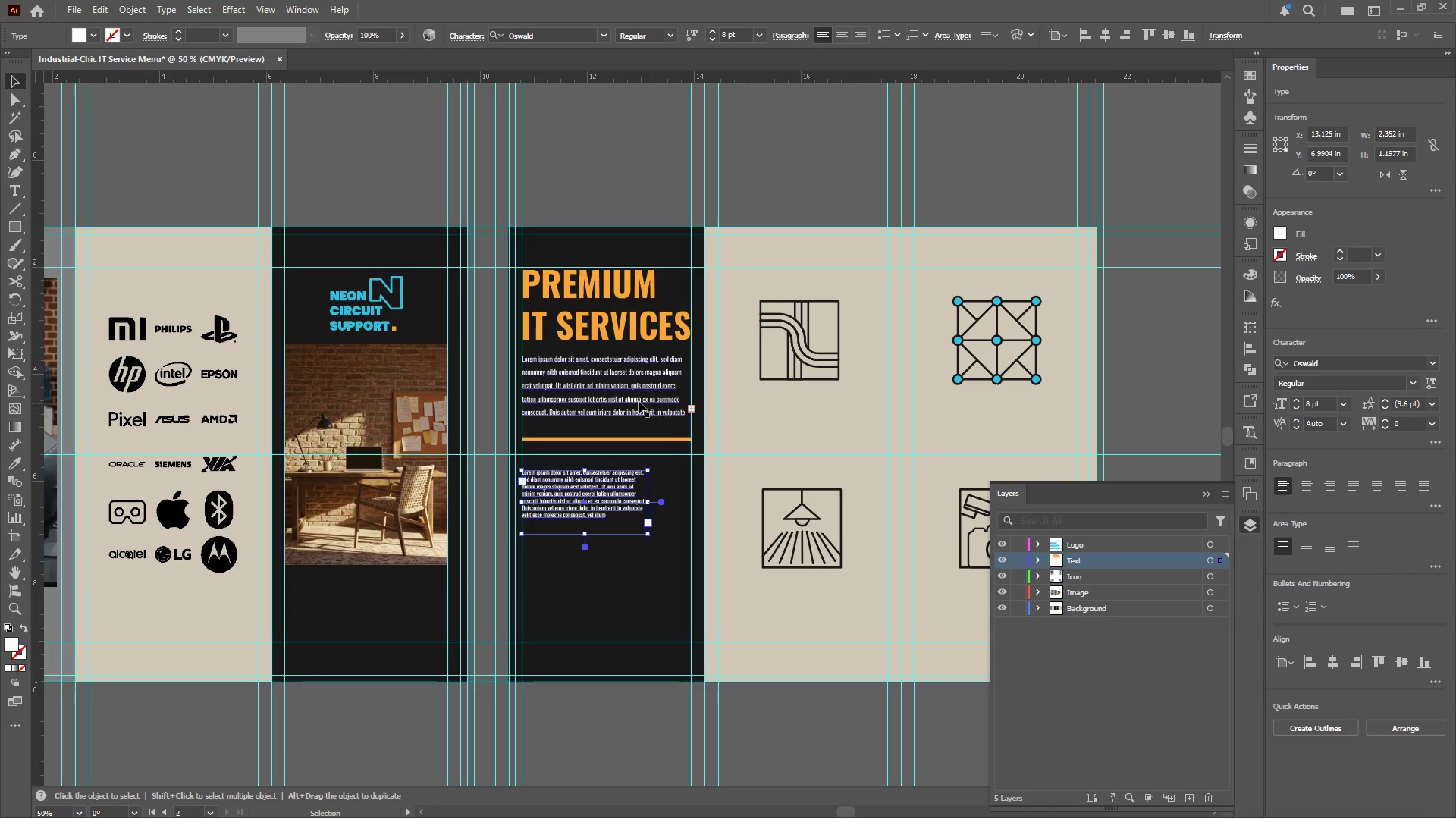 
left_click([633, 394])
 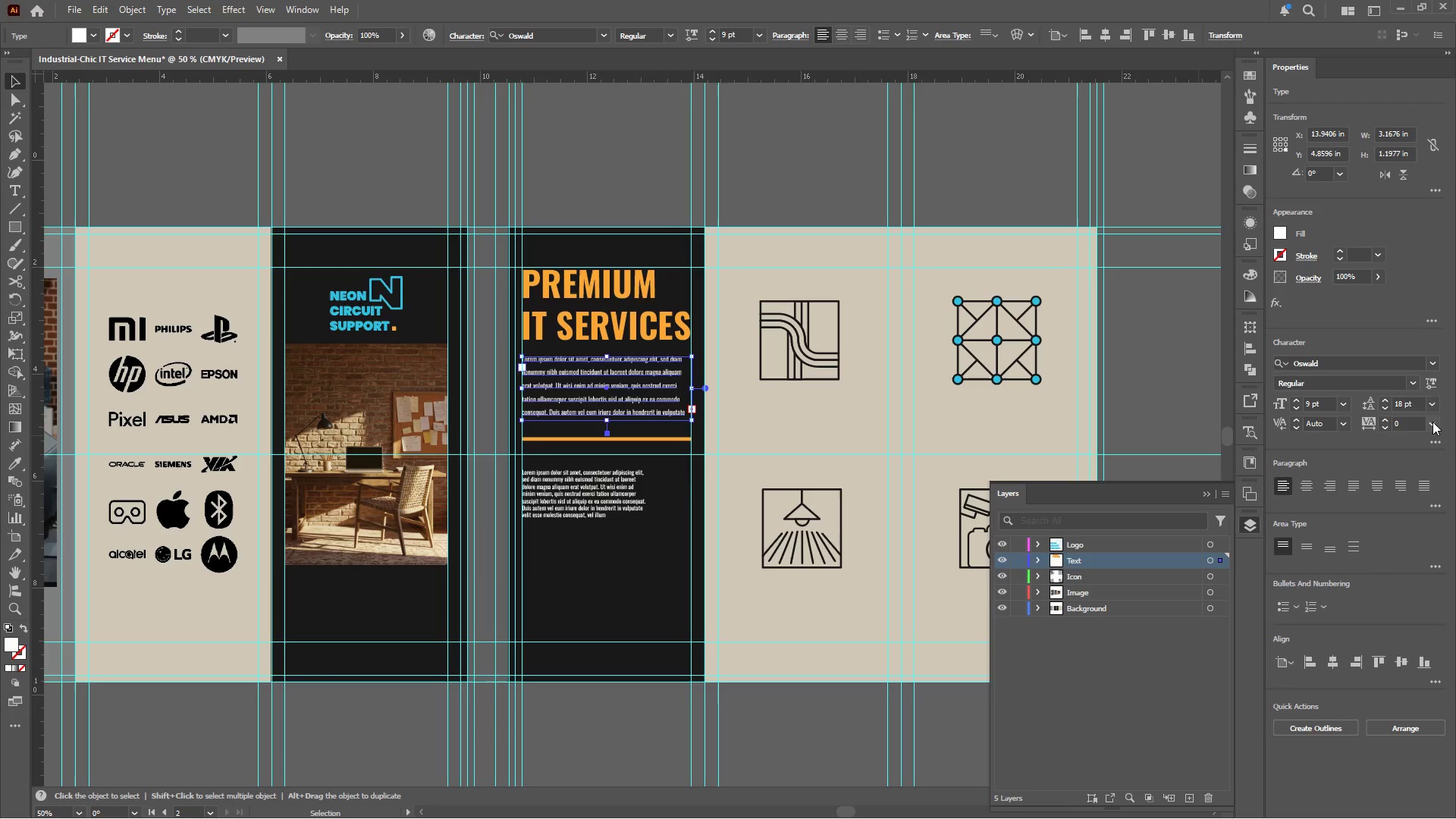 
left_click([1432, 408])
 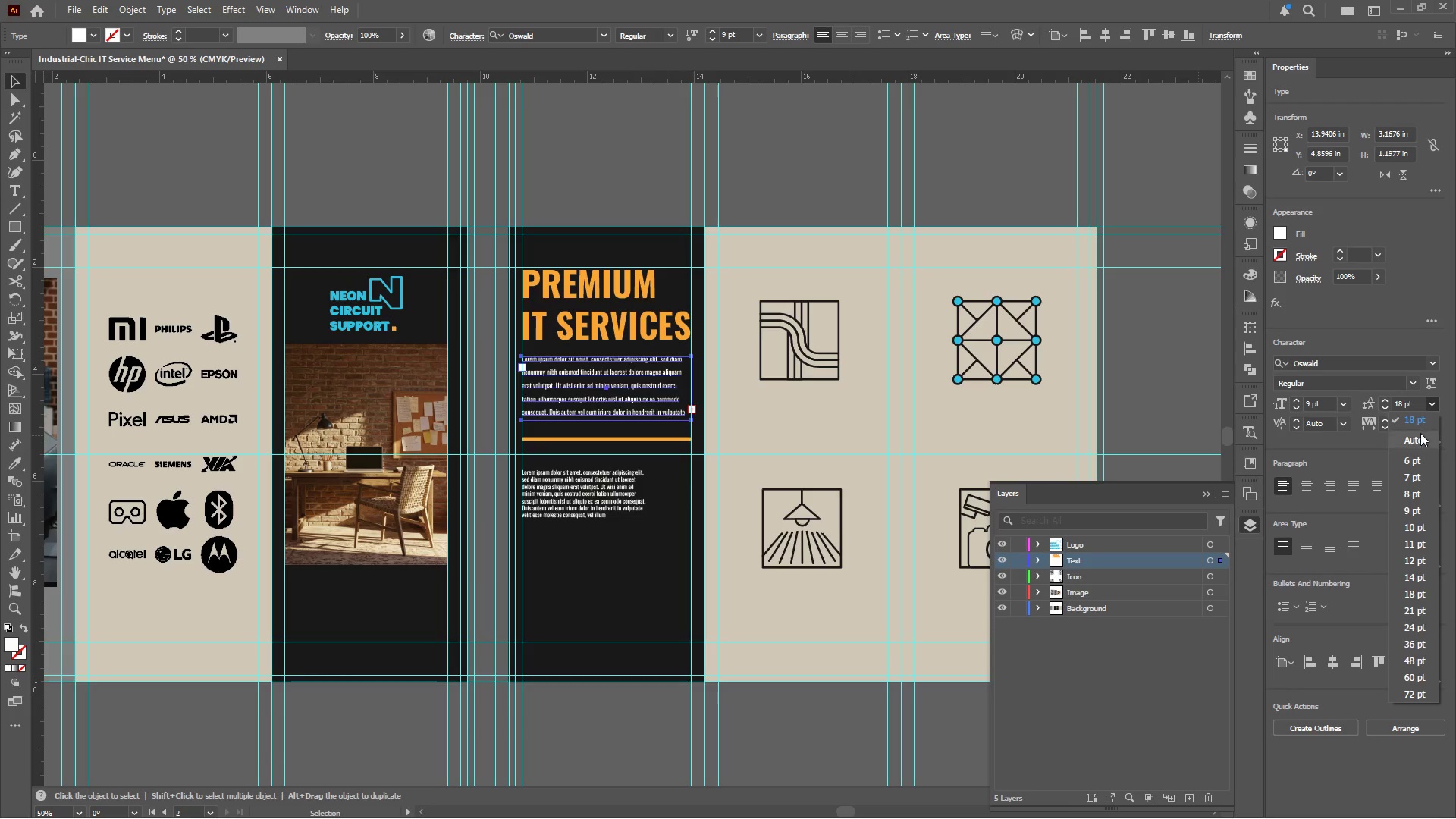 
left_click([1419, 438])
 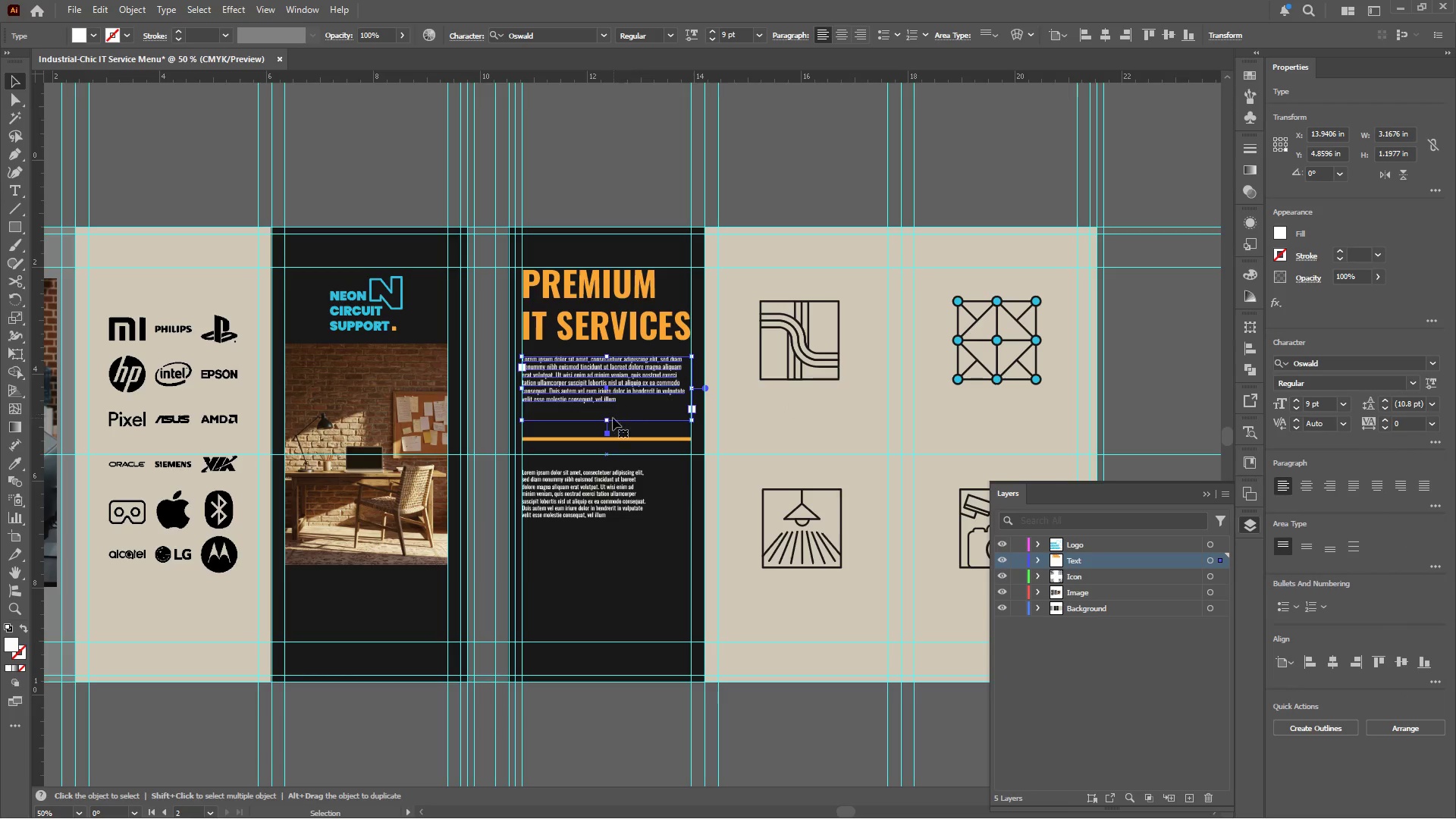 
left_click_drag(start_coordinate=[610, 419], to_coordinate=[609, 406])
 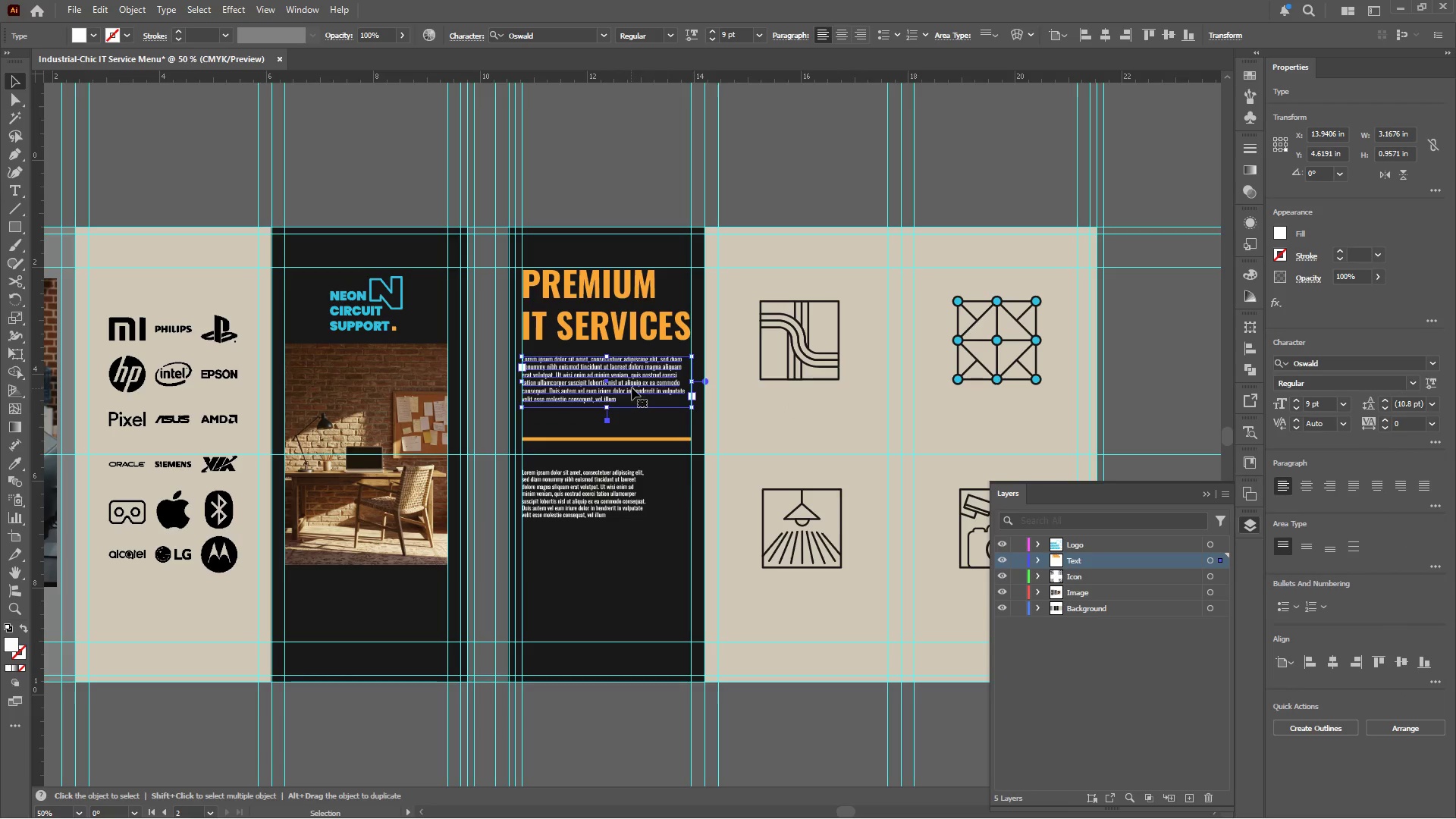 
left_click_drag(start_coordinate=[632, 387], to_coordinate=[632, 391])
 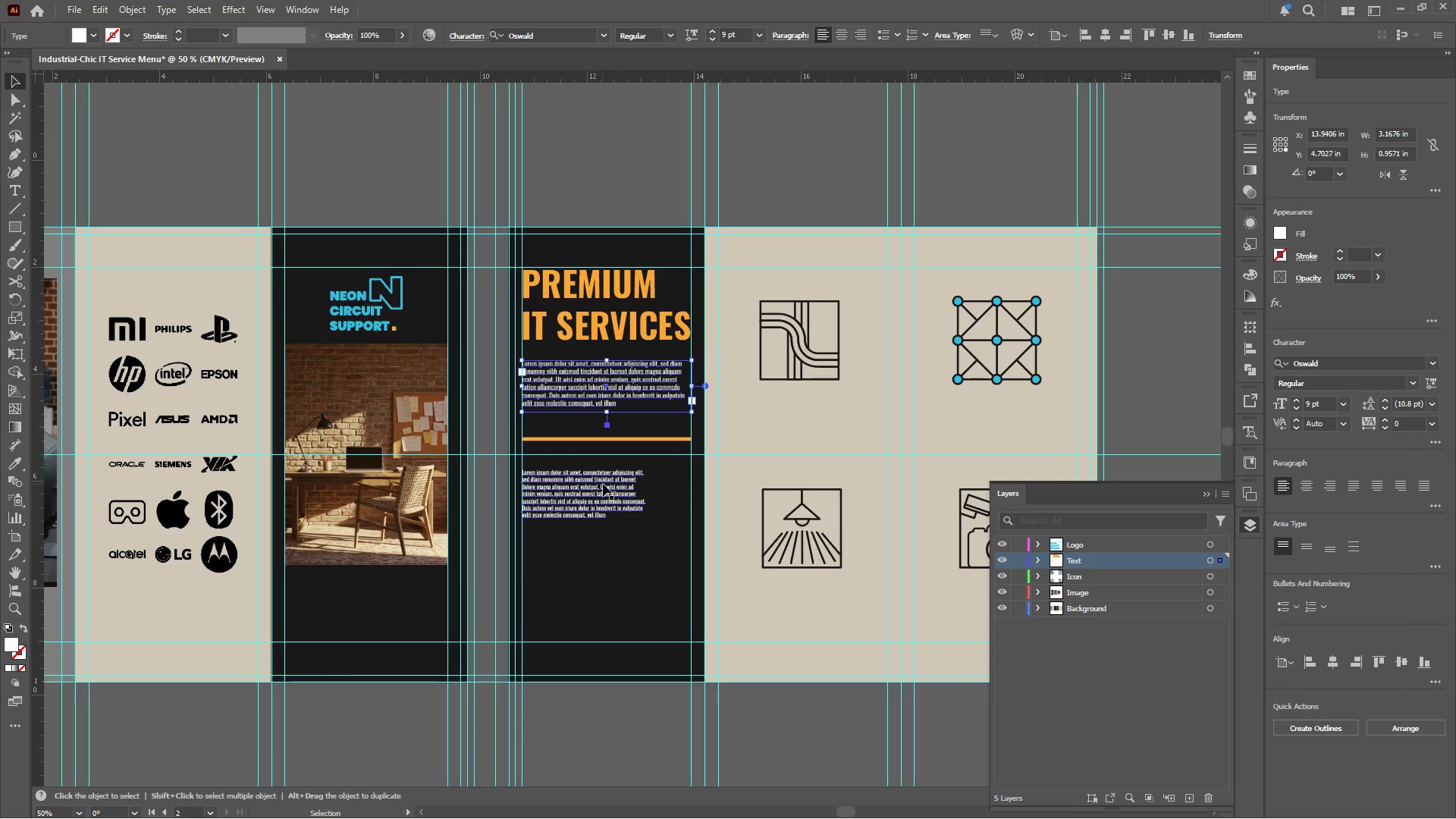 
hold_key(key=ShiftLeft, duration=0.72)
 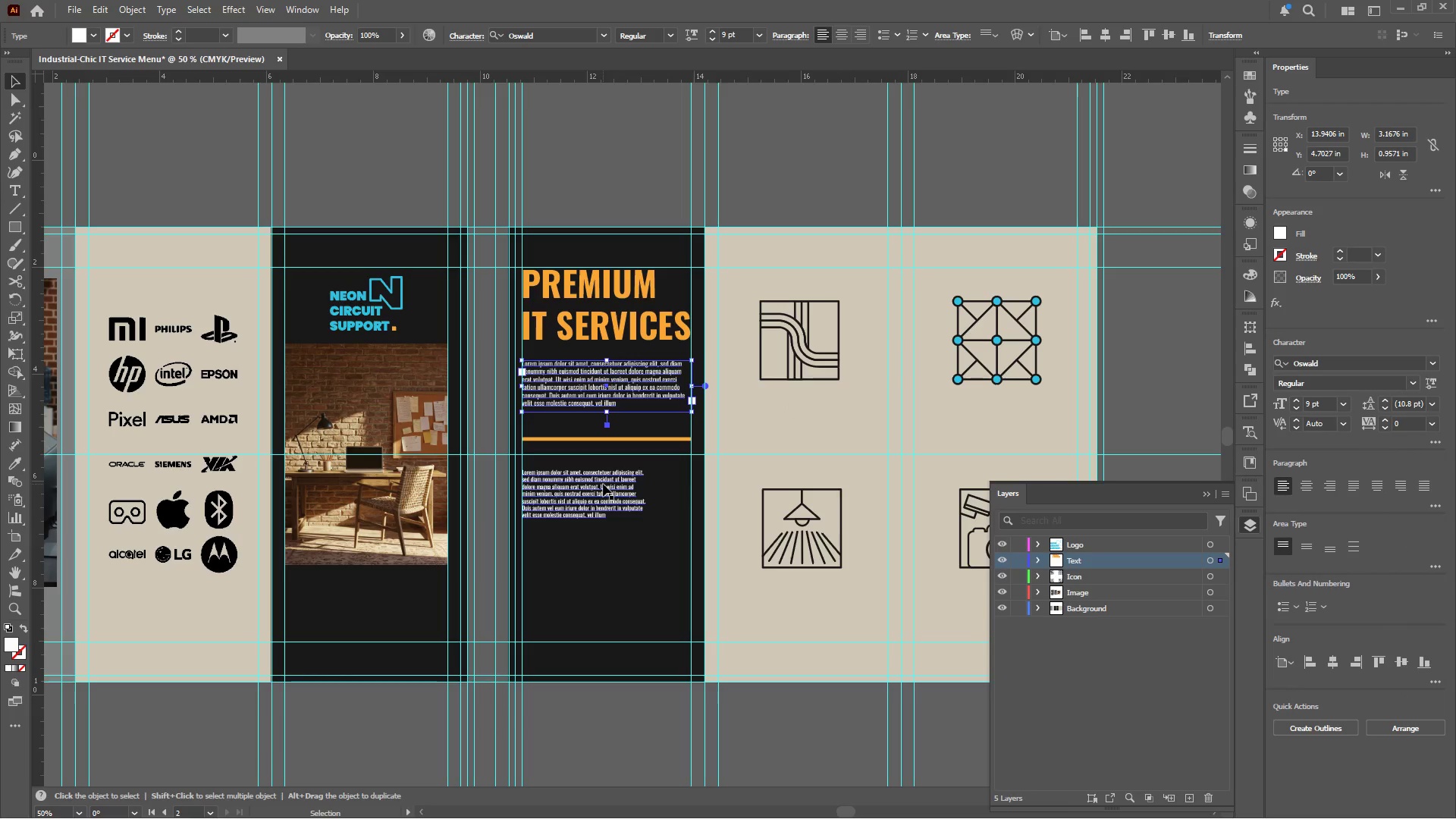 
left_click([599, 486])
 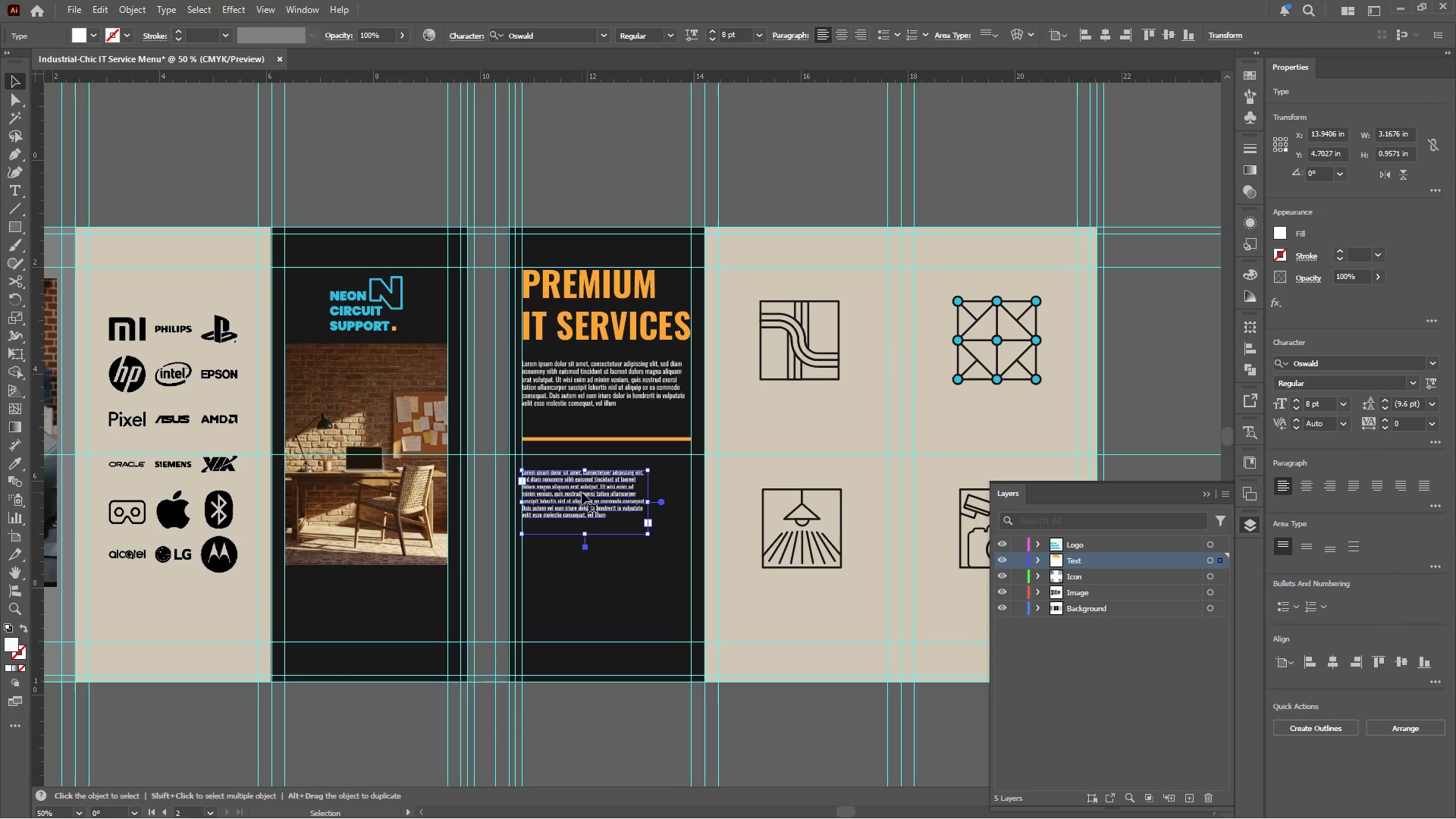 
left_click_drag(start_coordinate=[582, 492], to_coordinate=[620, 481])
 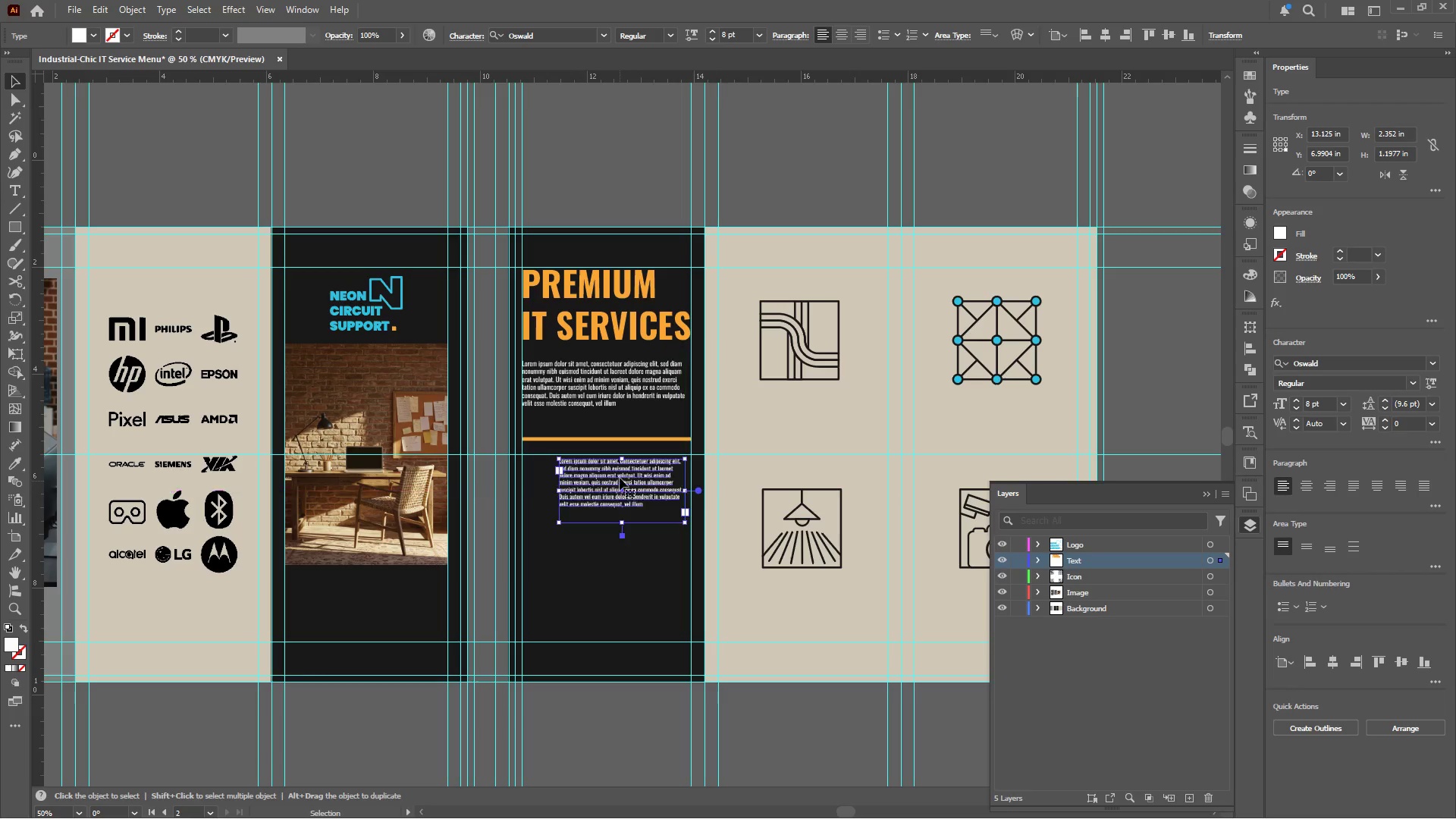 
hold_key(key=AltLeft, duration=2.47)
left_click_drag(start_coordinate=[620, 478], to_coordinate=[617, 545])
 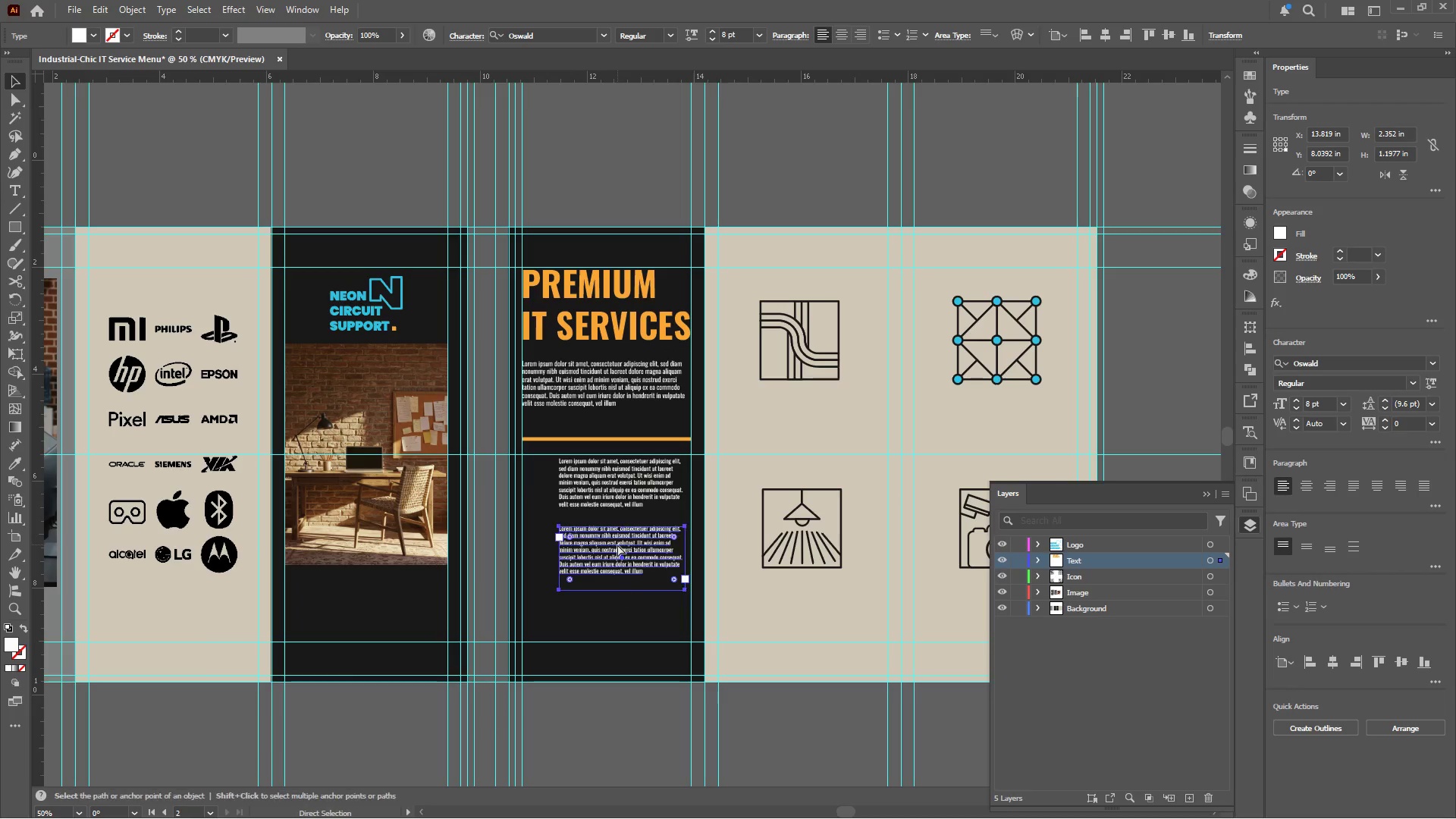 
hold_key(key=ShiftLeft, duration=2.08)
 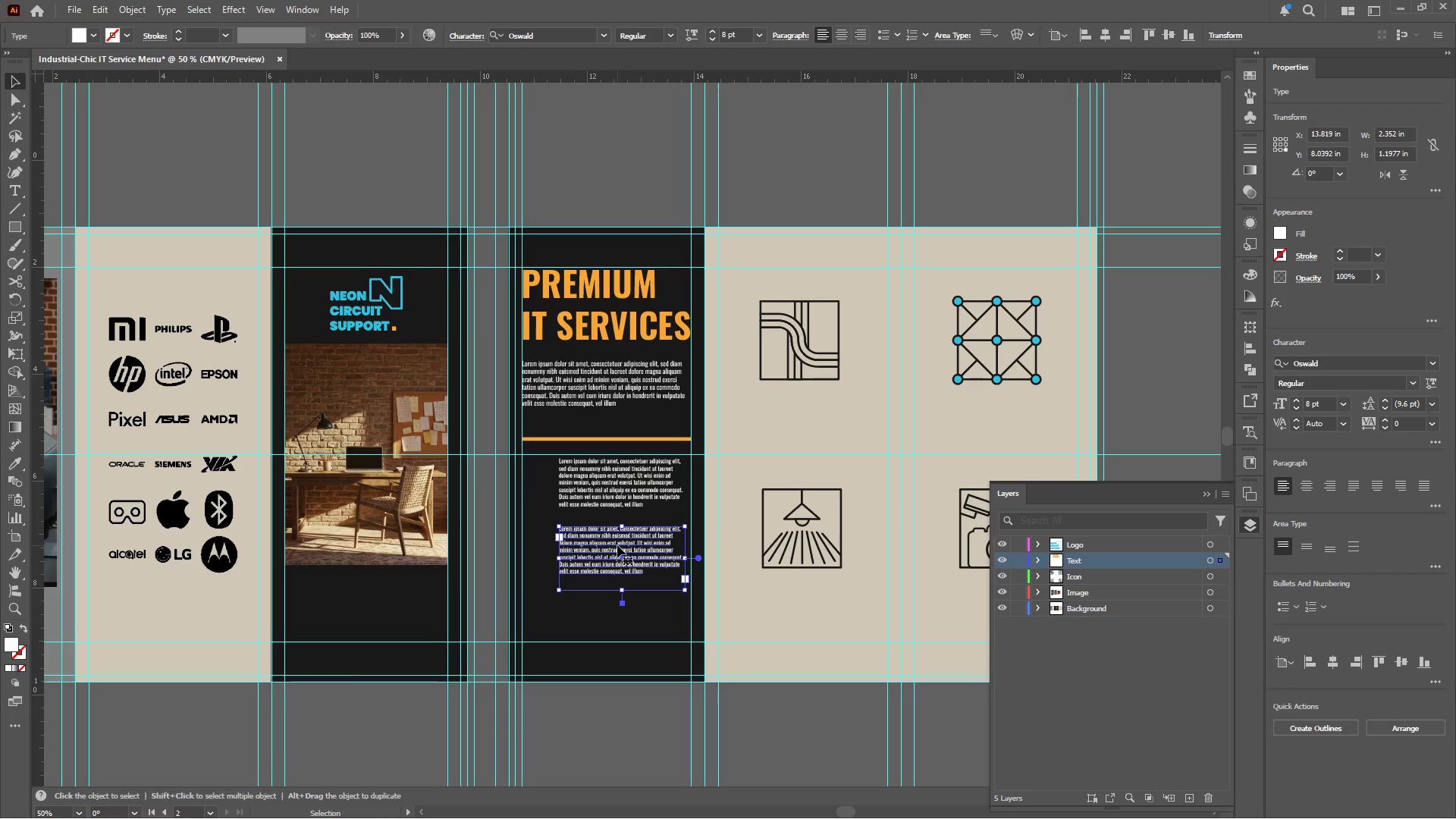 
key(Control+D)
 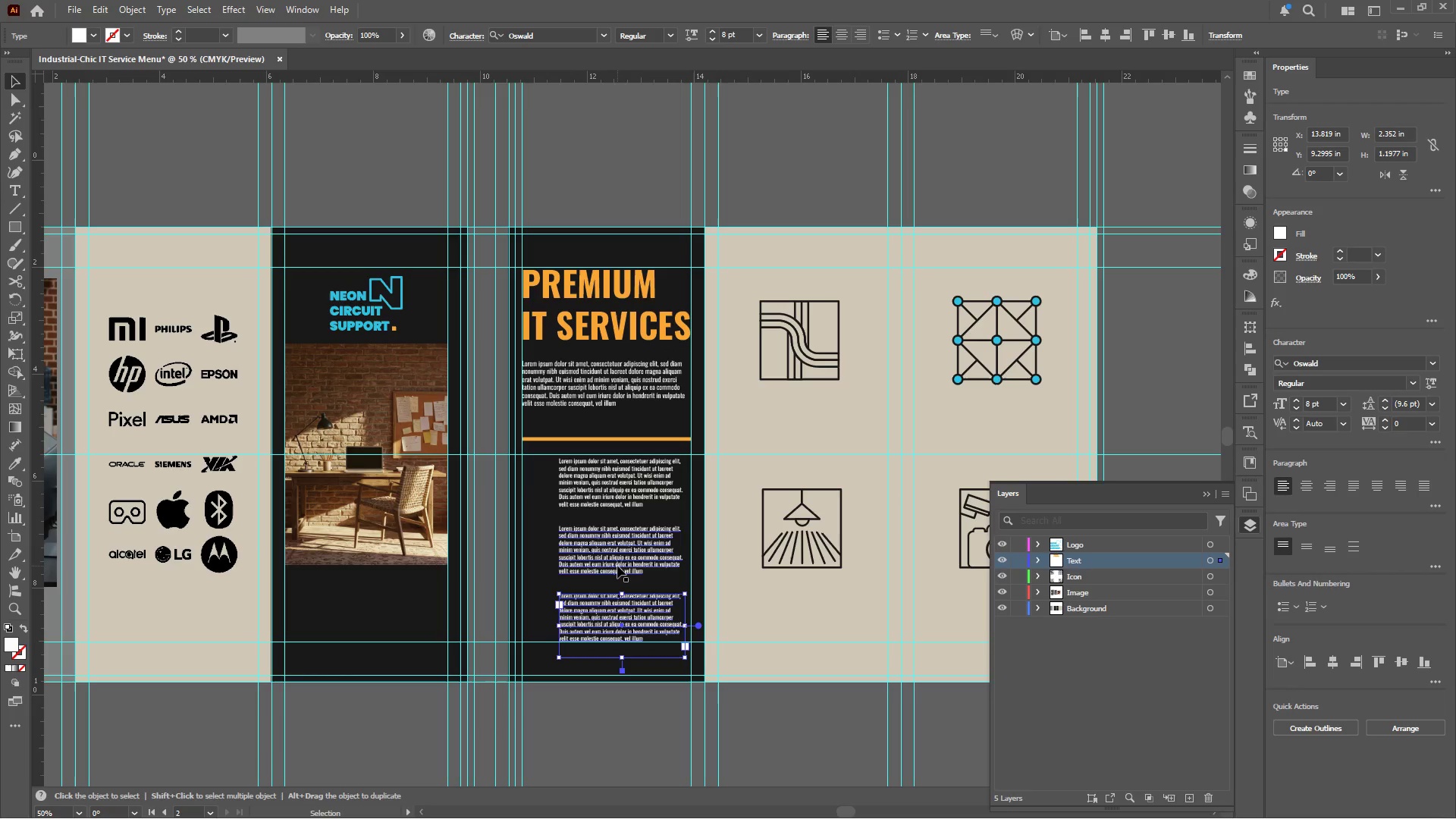 
hold_key(key=ShiftLeft, duration=0.97)
double_click([618, 484])
 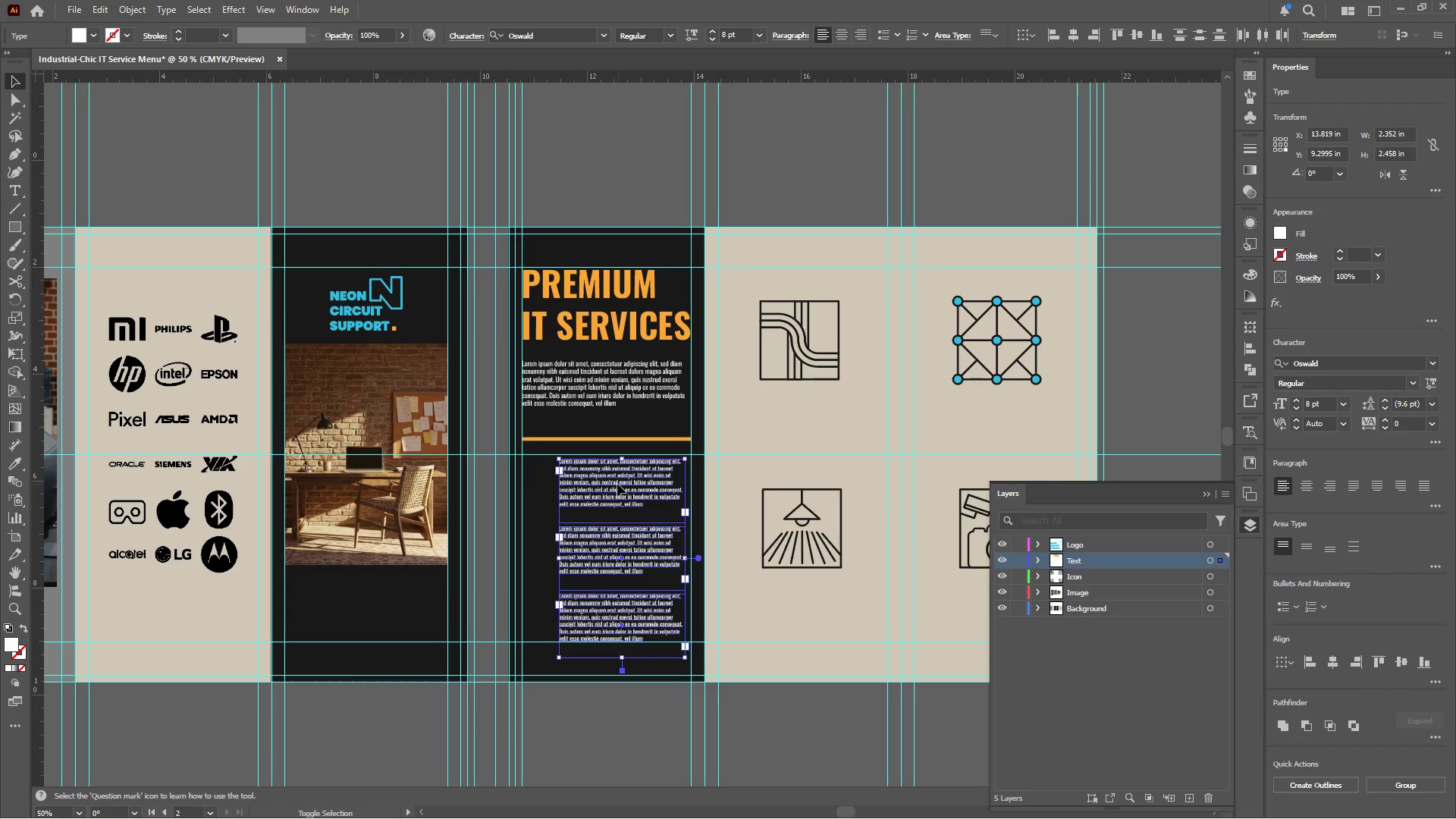 
hold_key(key=AltLeft, duration=0.41)
scroll: coordinate [613, 485], scroll_direction: up, amount: 3.0
 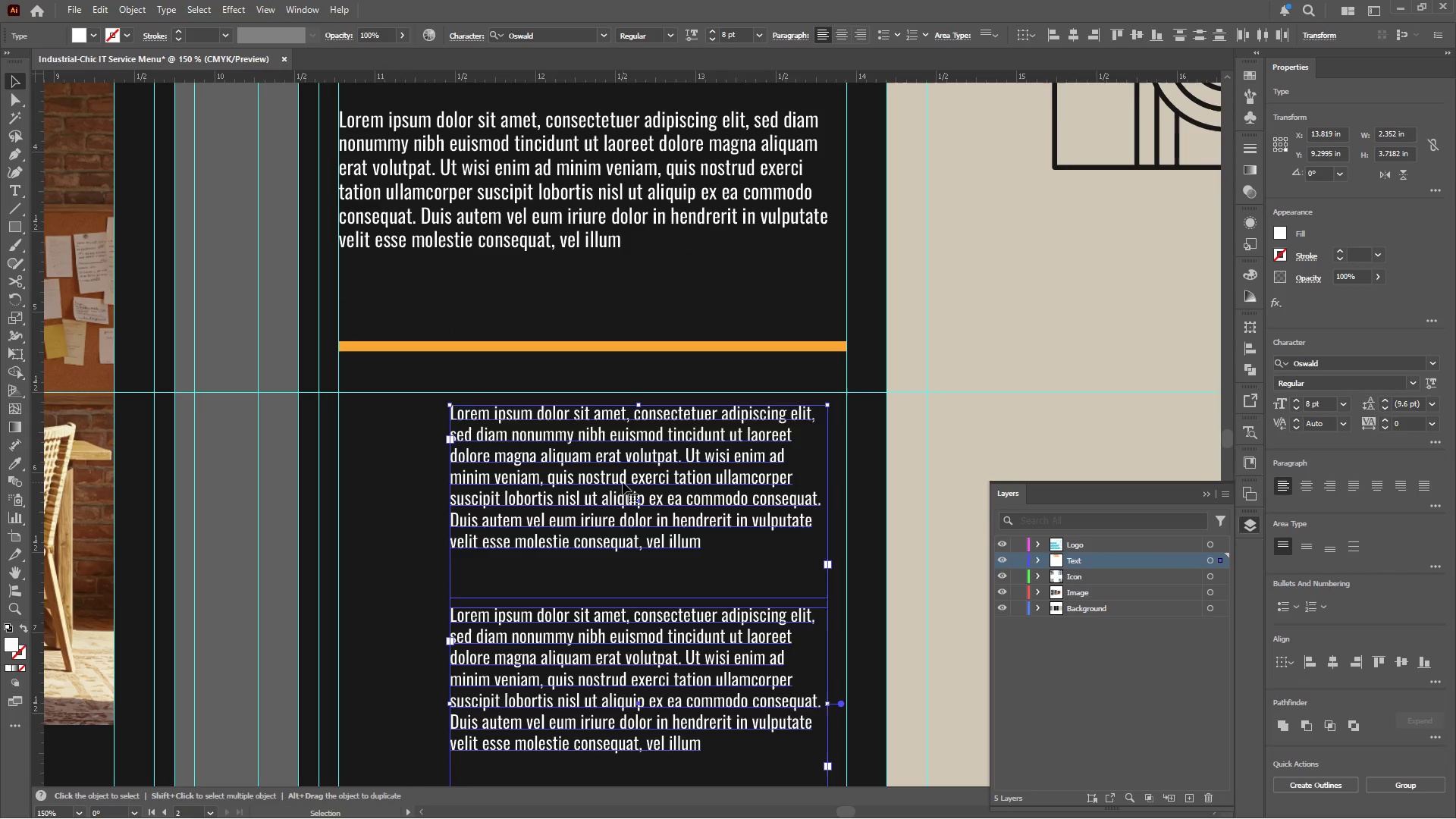 
left_click_drag(start_coordinate=[623, 481], to_coordinate=[623, 475])
 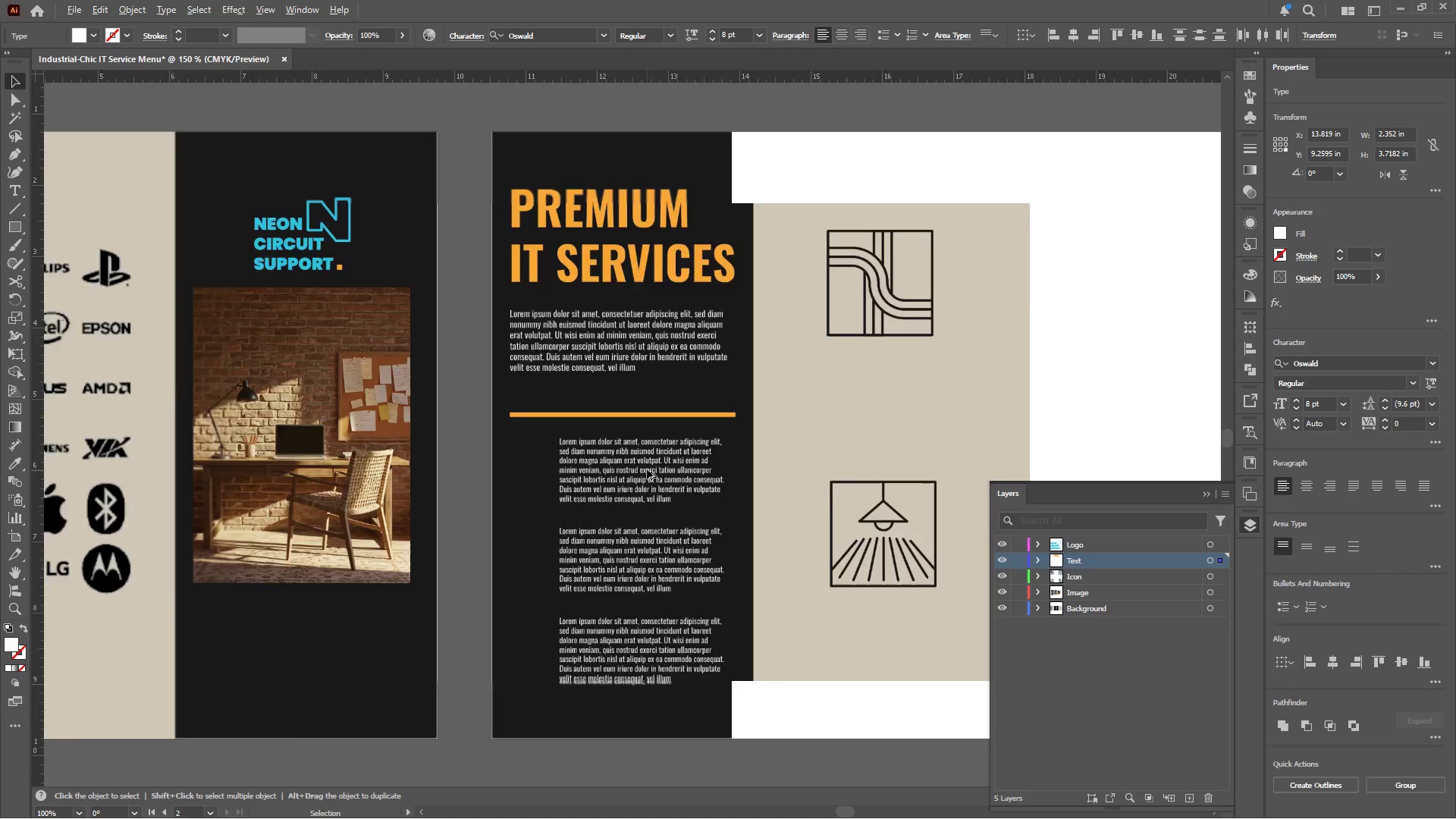 
hold_key(key=ShiftLeft, duration=0.91)
 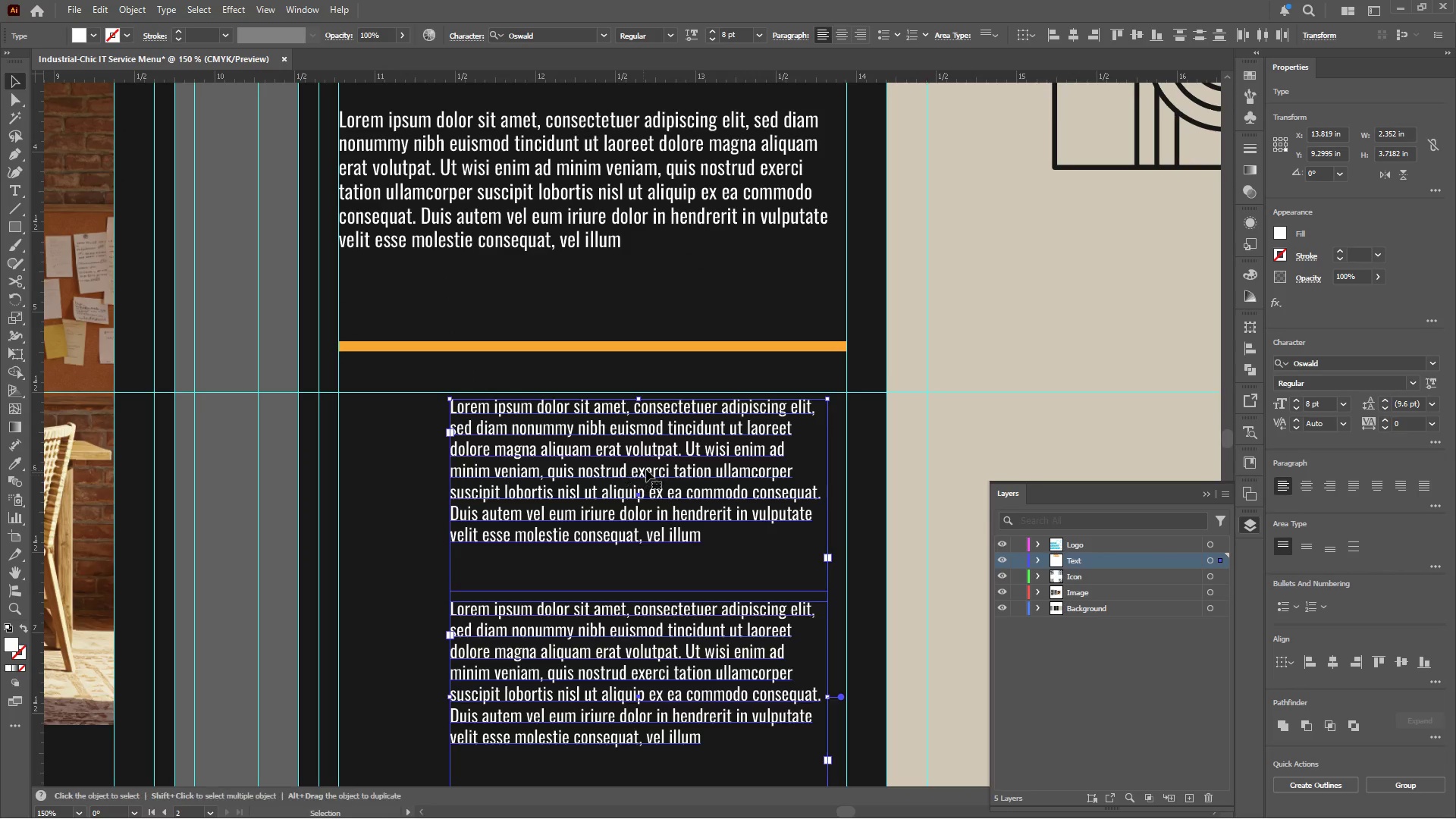 
hold_key(key=AltLeft, duration=0.45)
scroll: coordinate [647, 469], scroll_direction: down, amount: 4.0
 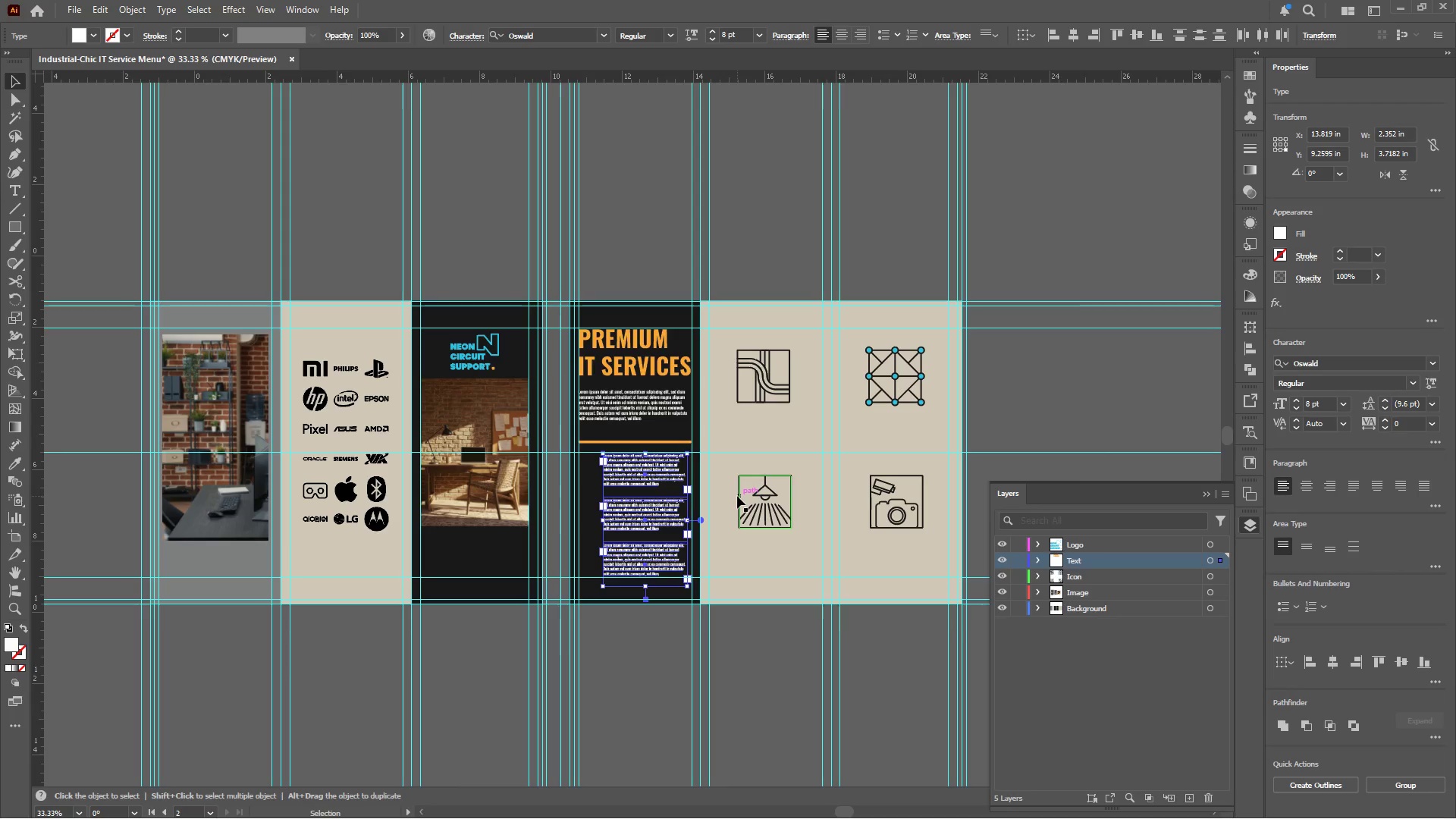 
hold_key(key=AltLeft, duration=0.61)
scroll: coordinate [674, 526], scroll_direction: up, amount: 2.0
 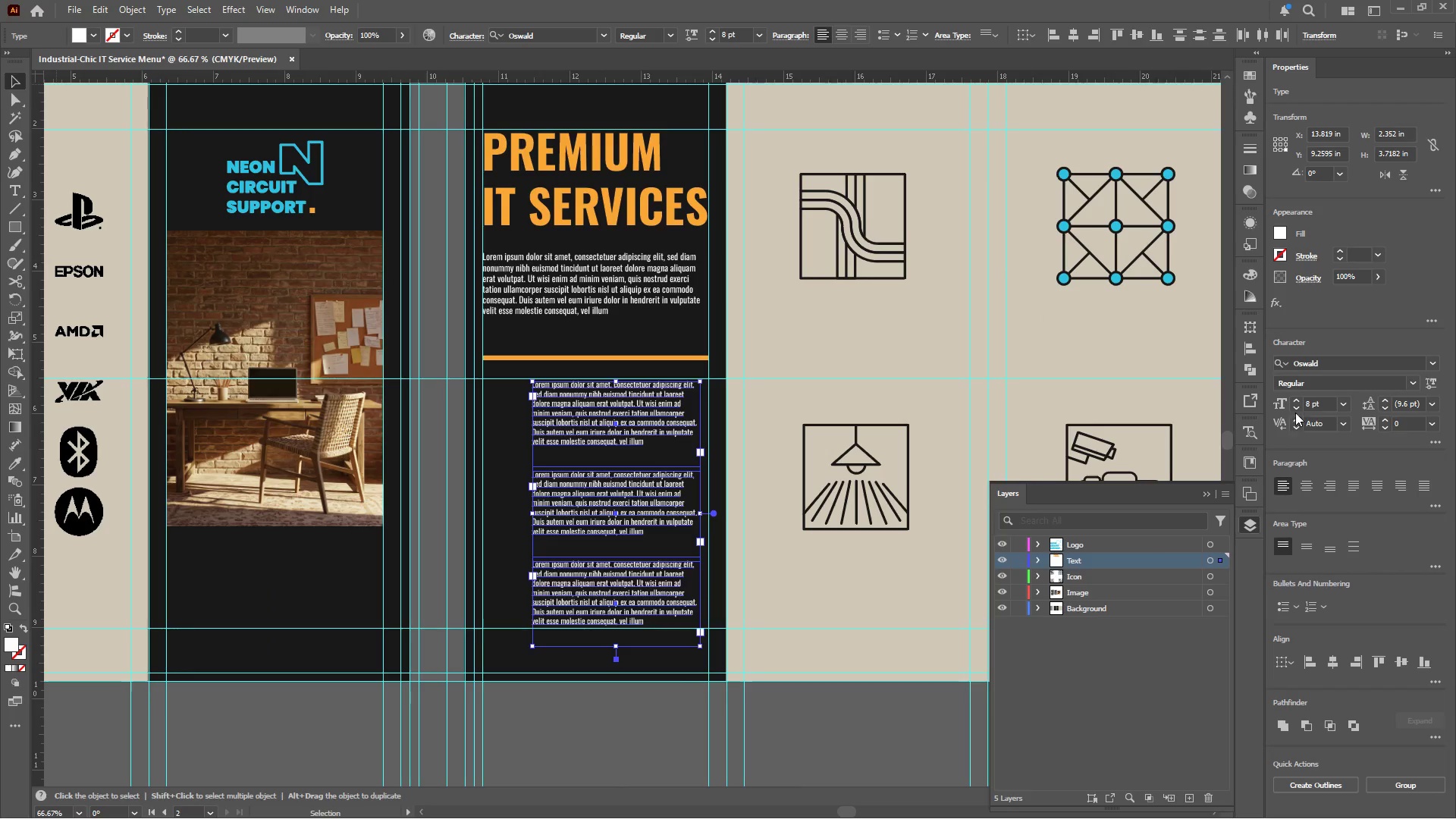 
left_click([1295, 410])
 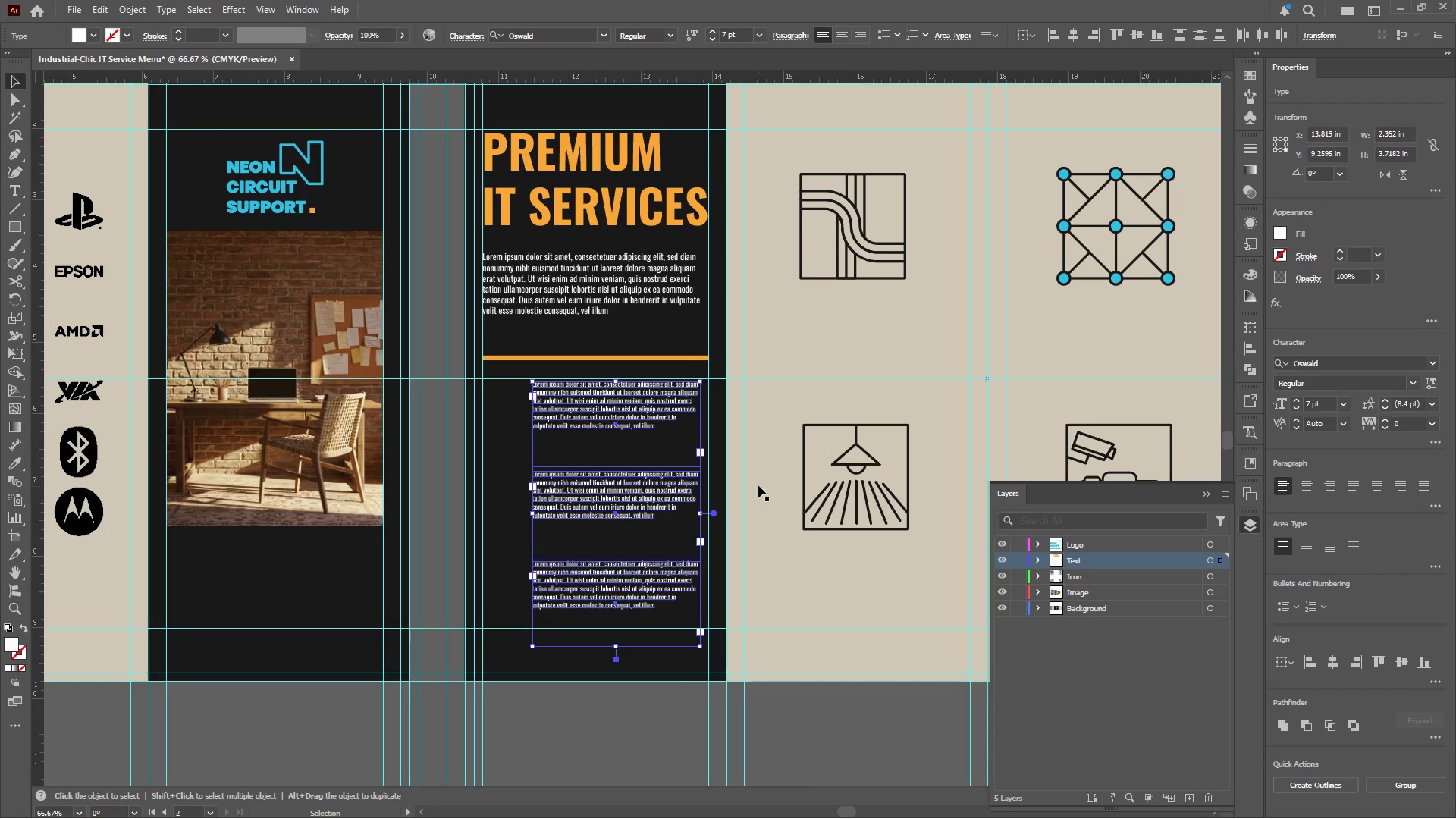 
left_click([769, 457])
 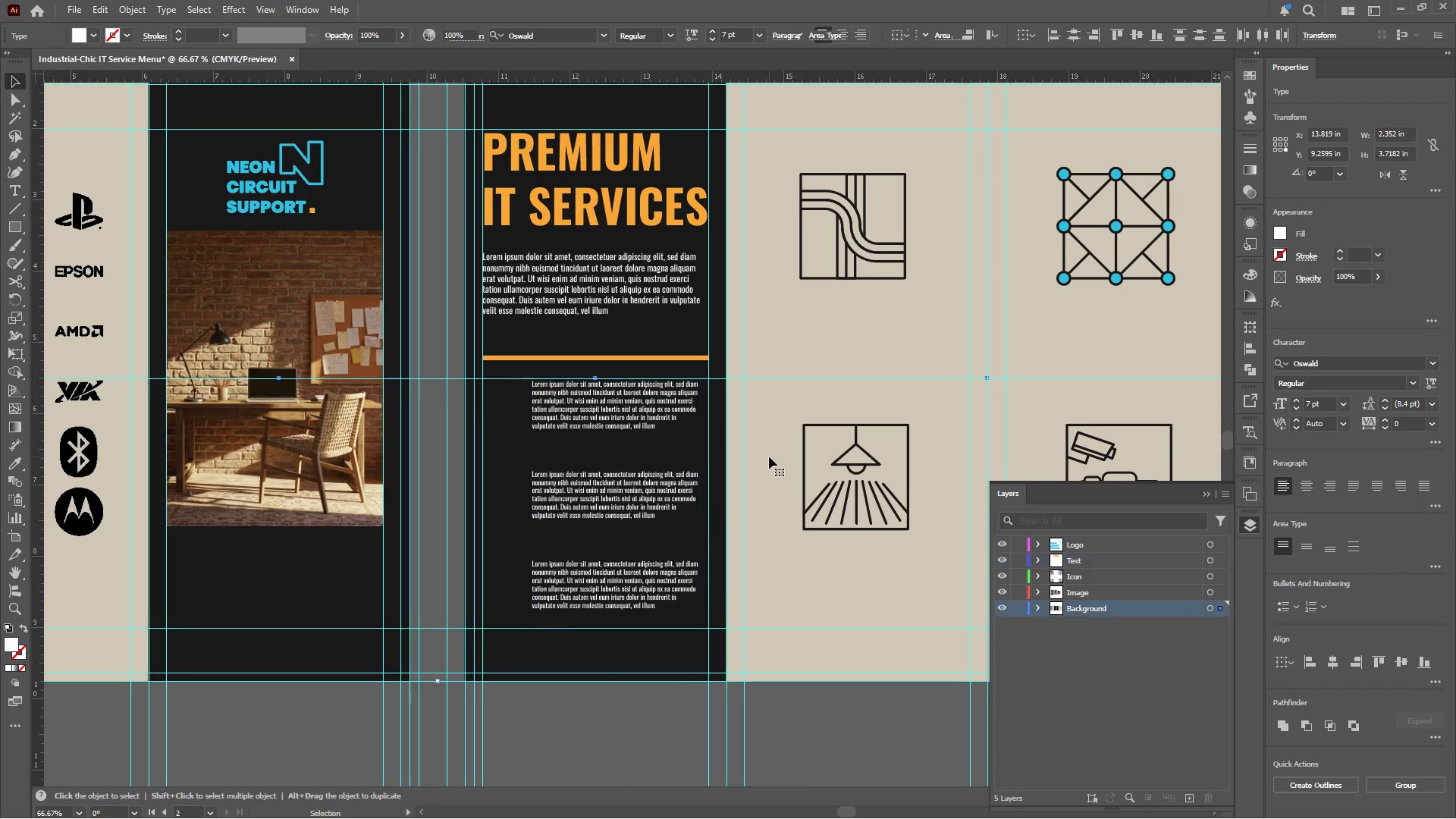 
hold_key(key=AltLeft, duration=0.58)
scroll: coordinate [756, 475], scroll_direction: down, amount: 2.0
 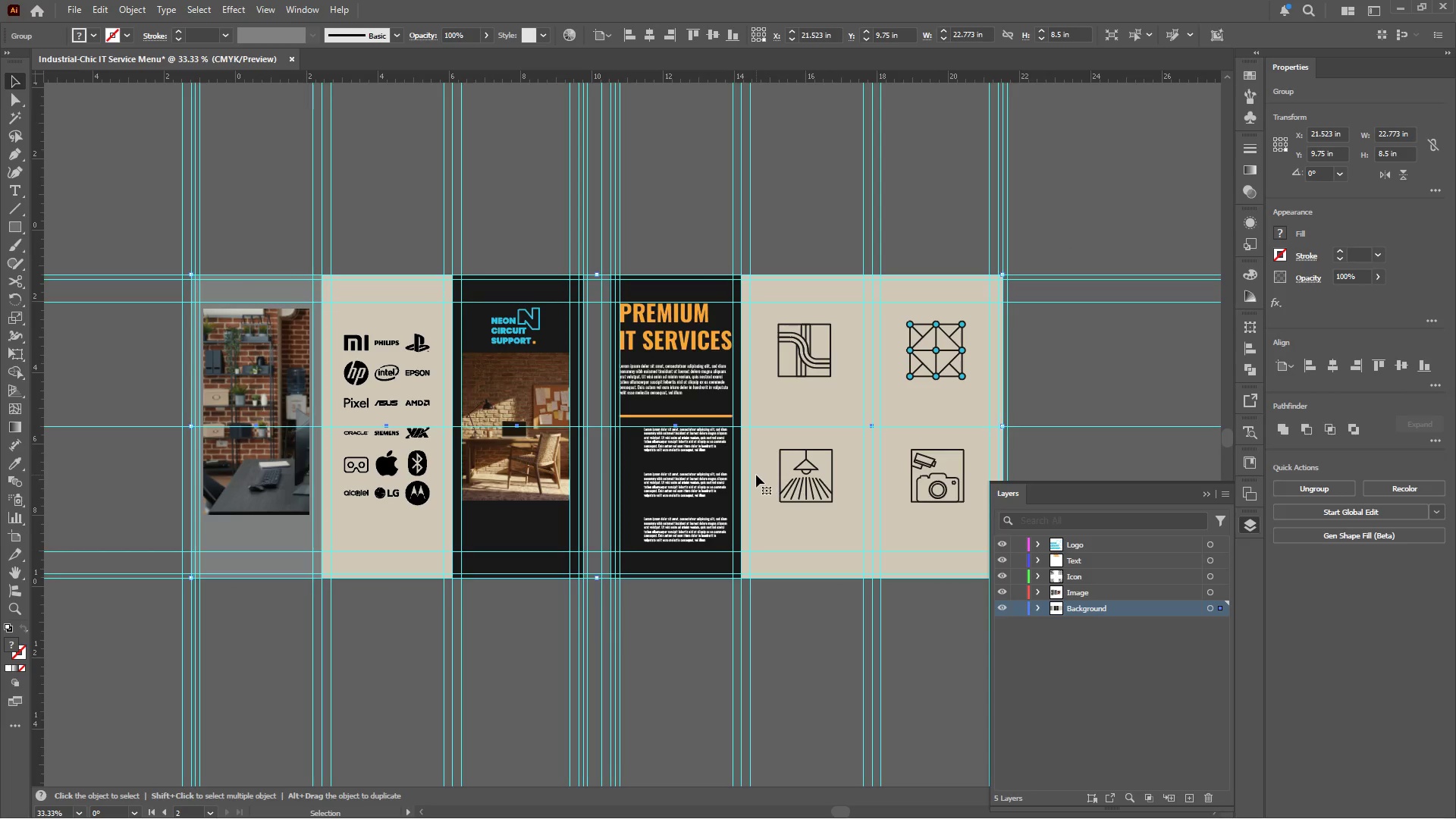 
hold_key(key=AltLeft, duration=0.41)
 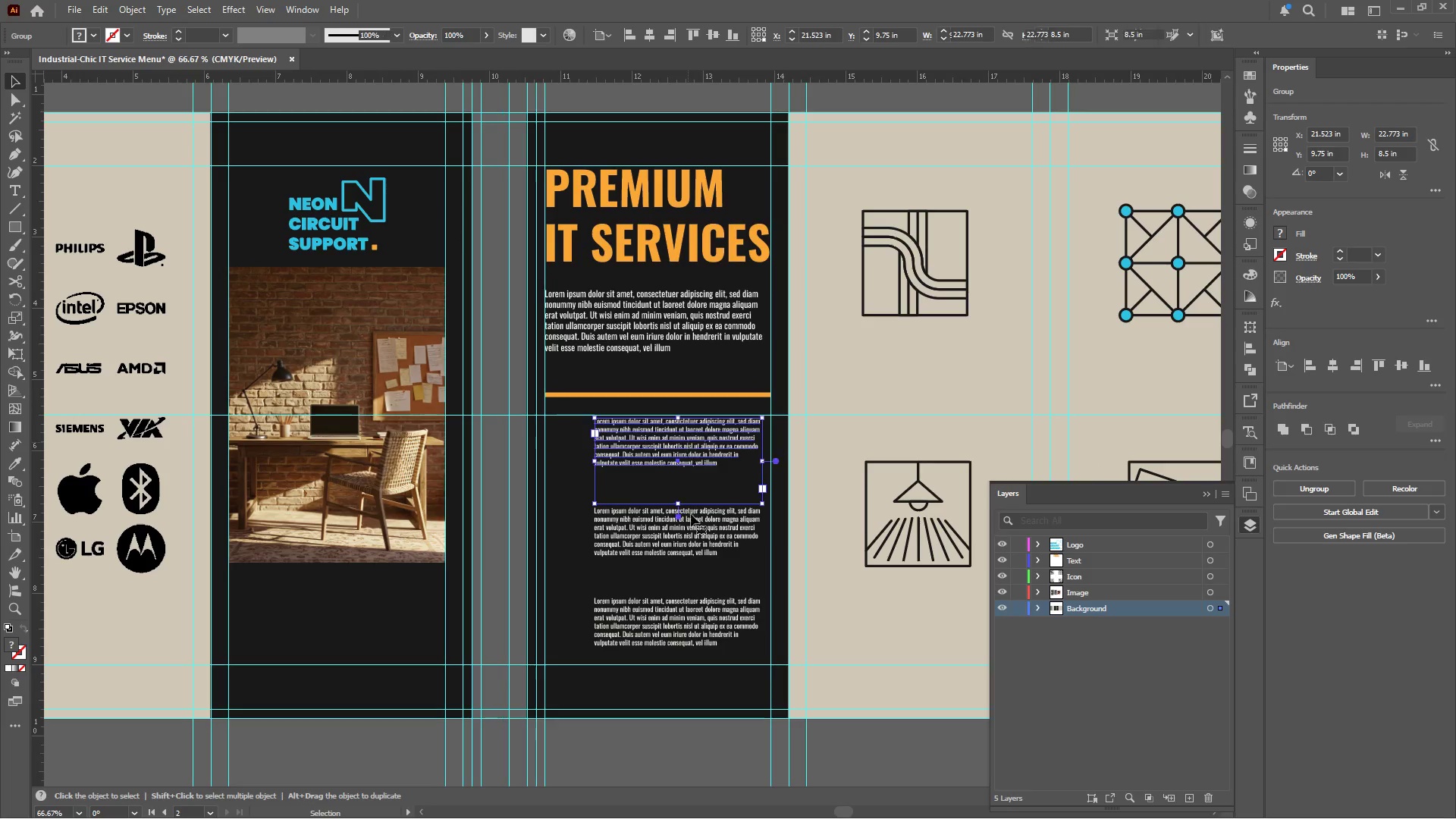 
left_click([688, 442])
 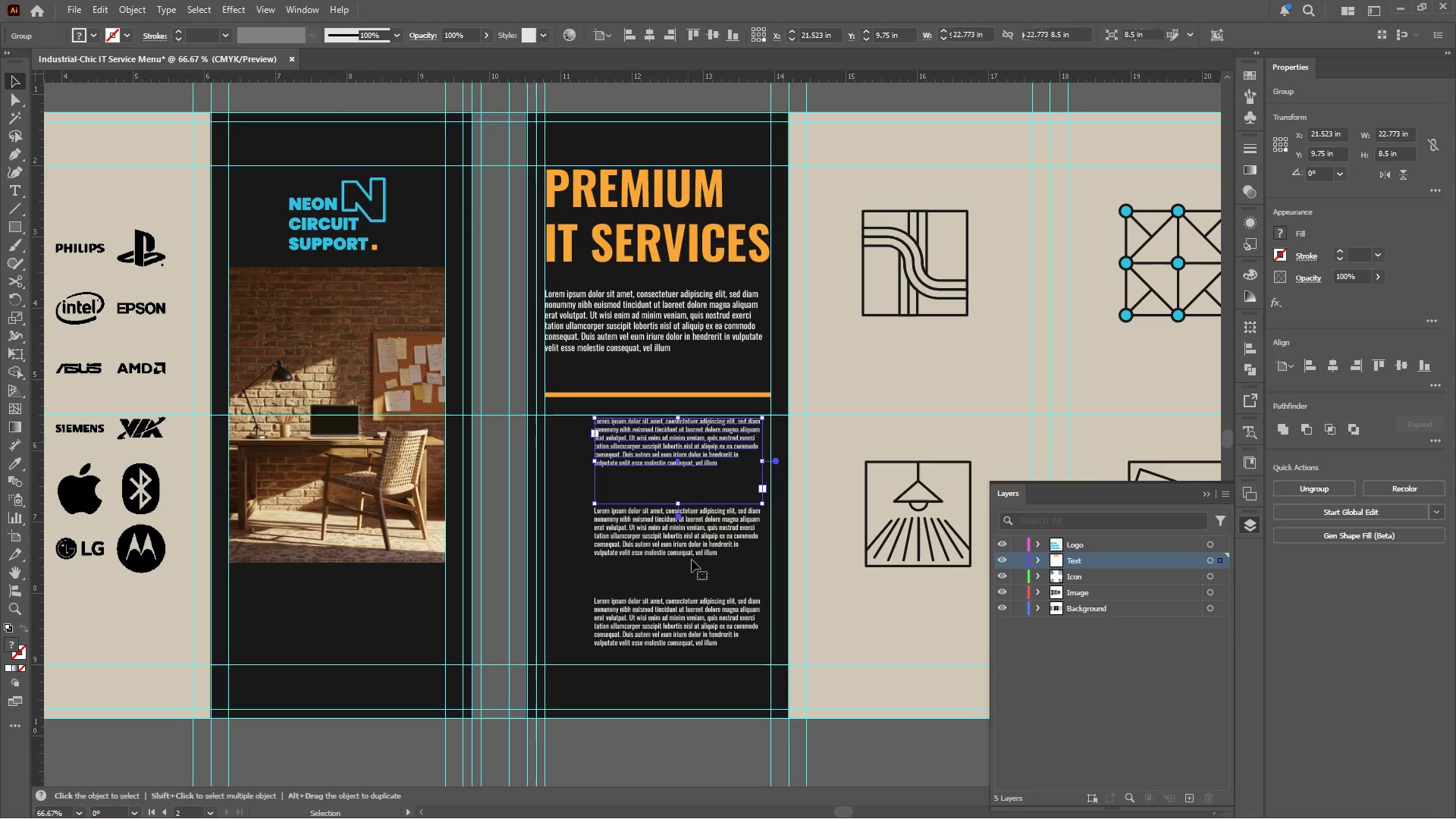 
scroll: coordinate [694, 438], scroll_direction: up, amount: 2.0
 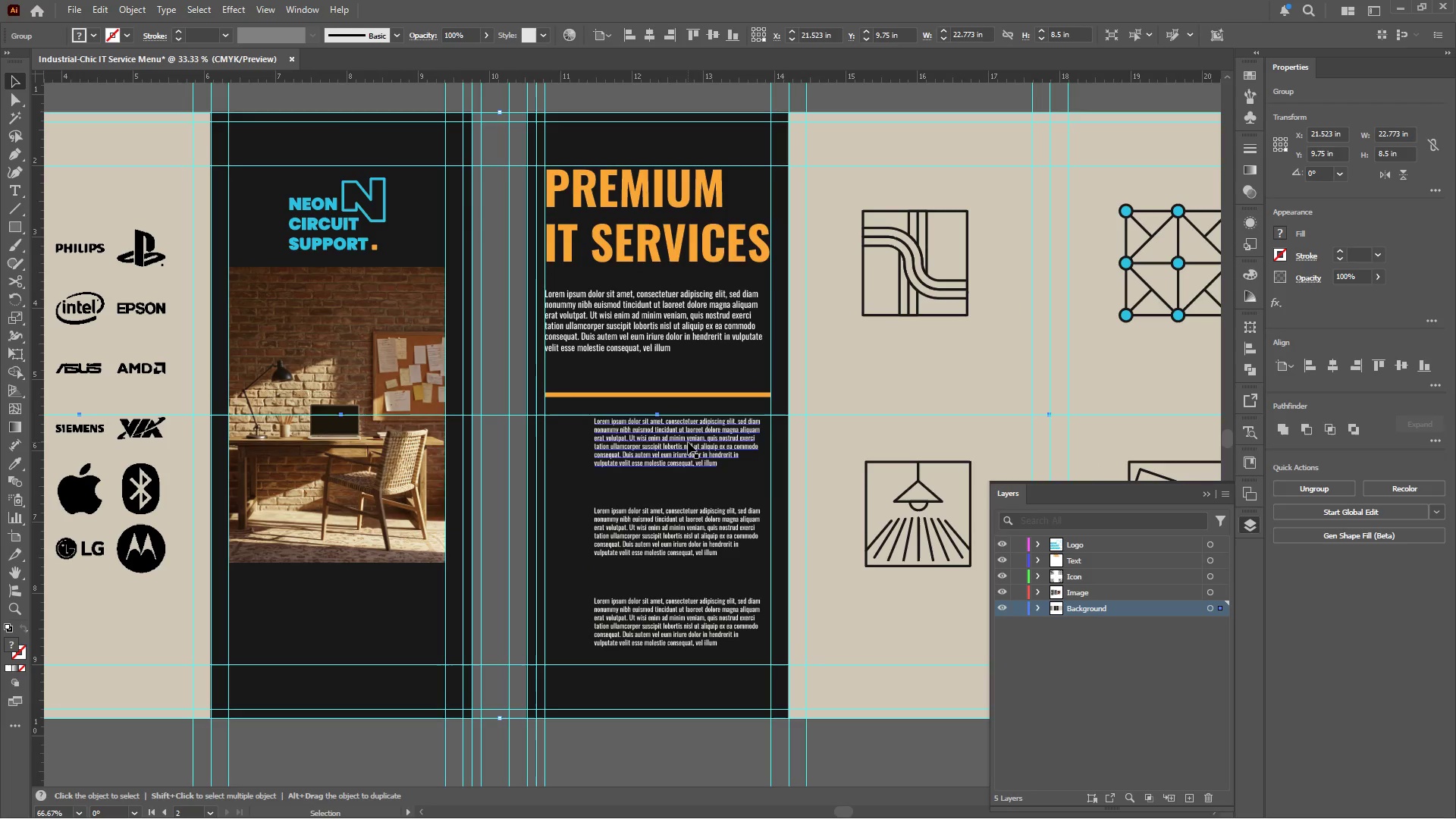 
hold_key(key=ShiftLeft, duration=1.19)
left_click([683, 532])
 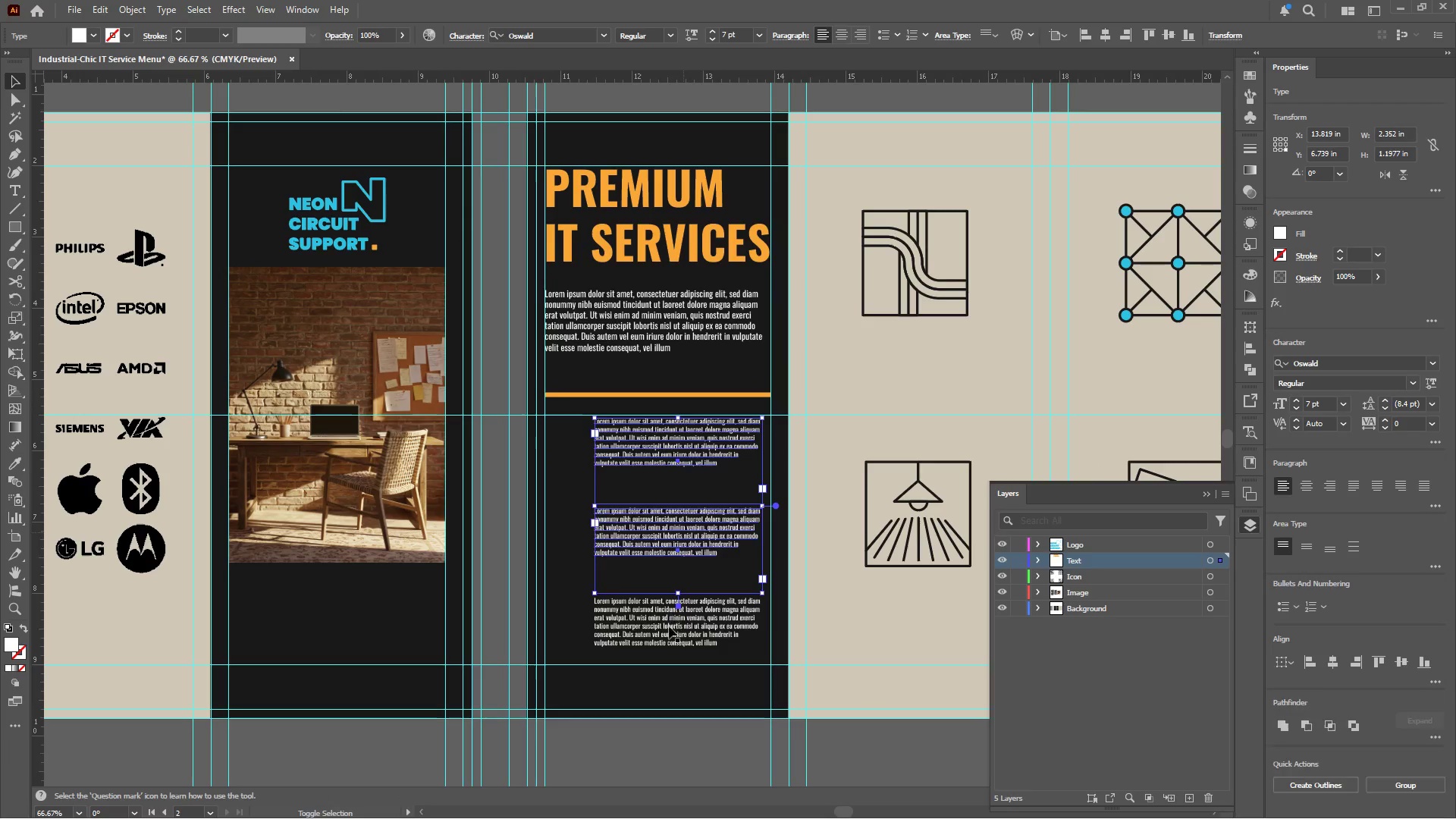 
left_click([669, 629])
 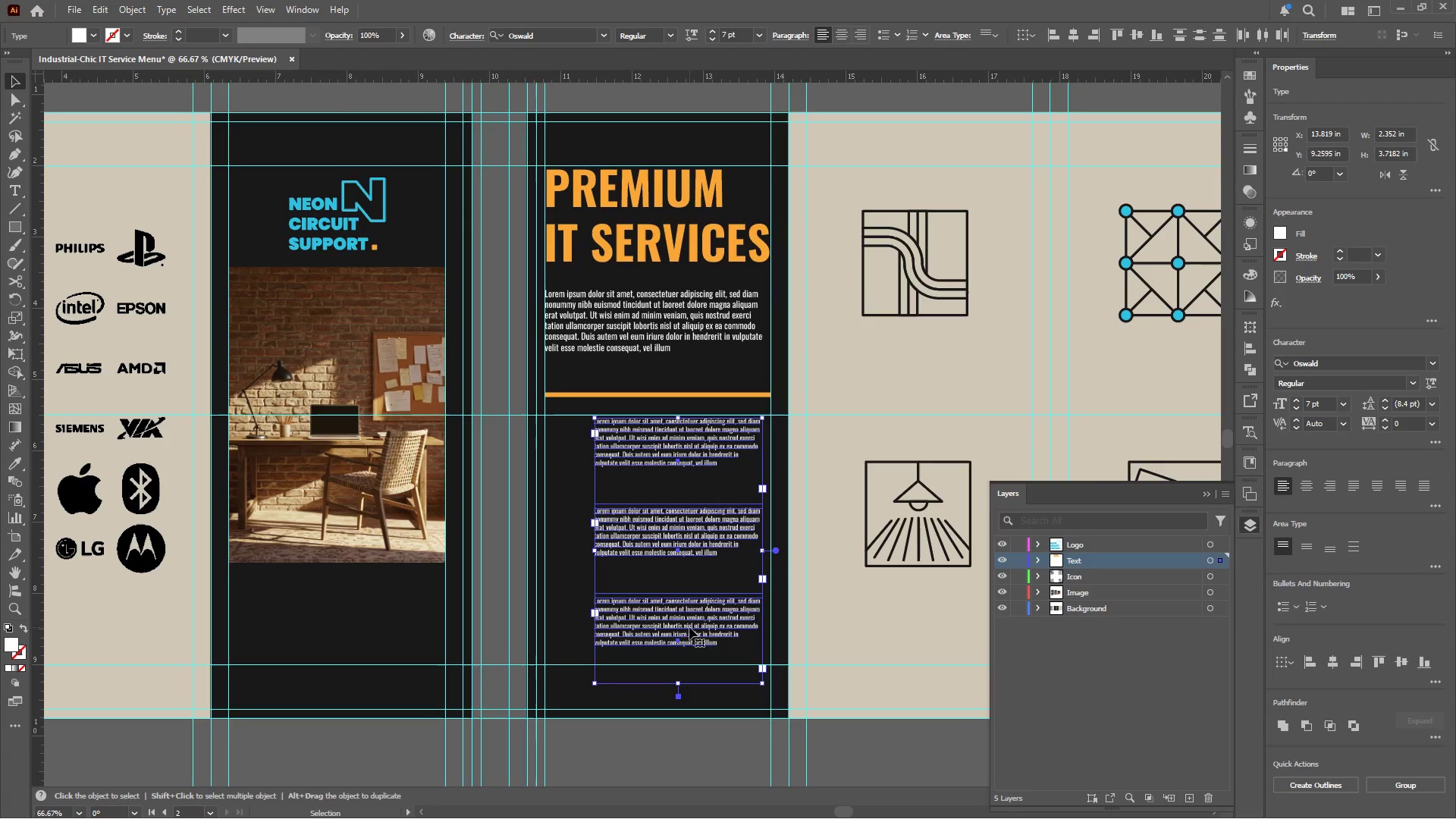 
left_click_drag(start_coordinate=[689, 627], to_coordinate=[690, 638])
 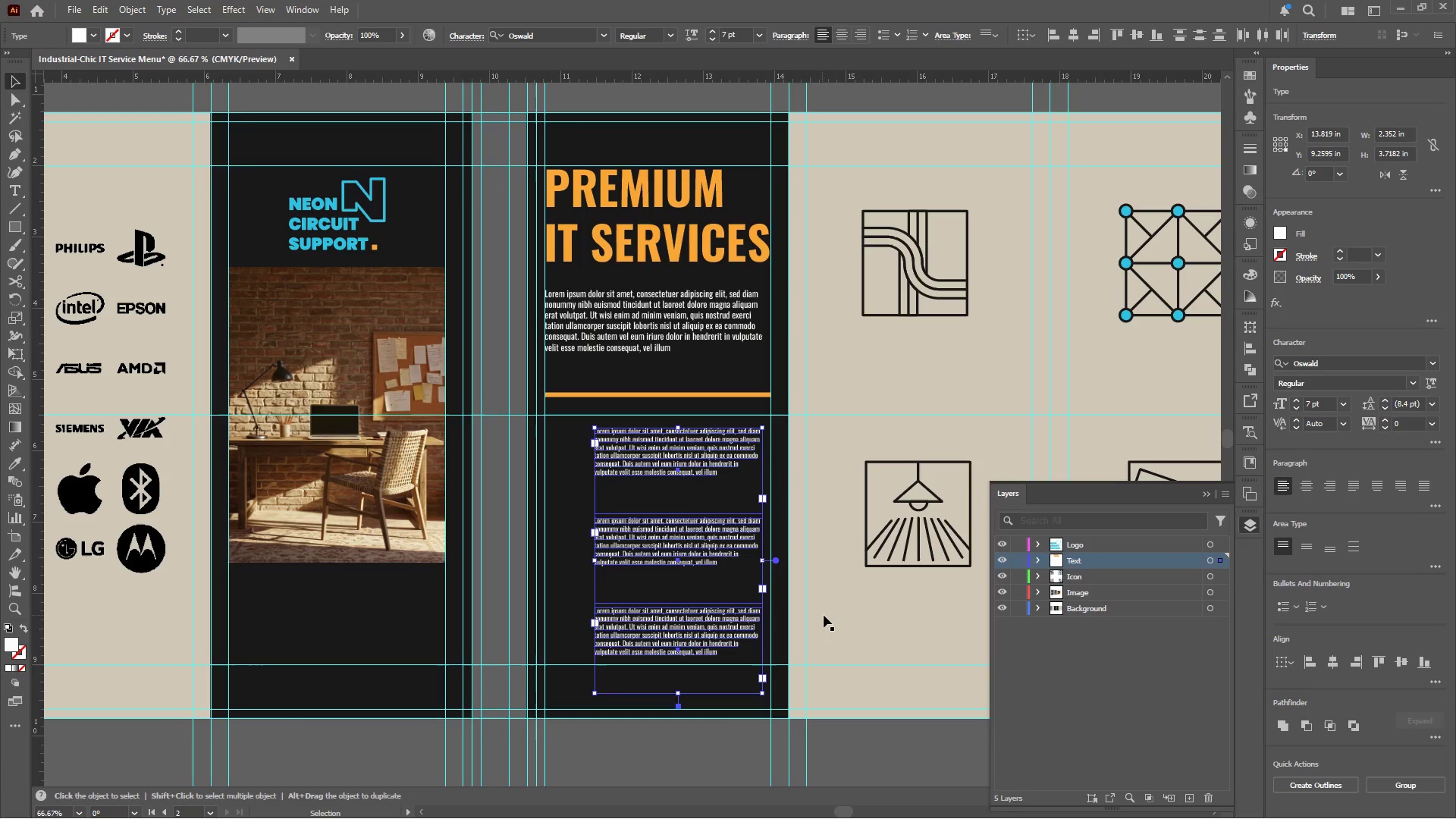 
hold_key(key=ShiftLeft, duration=1.62)
 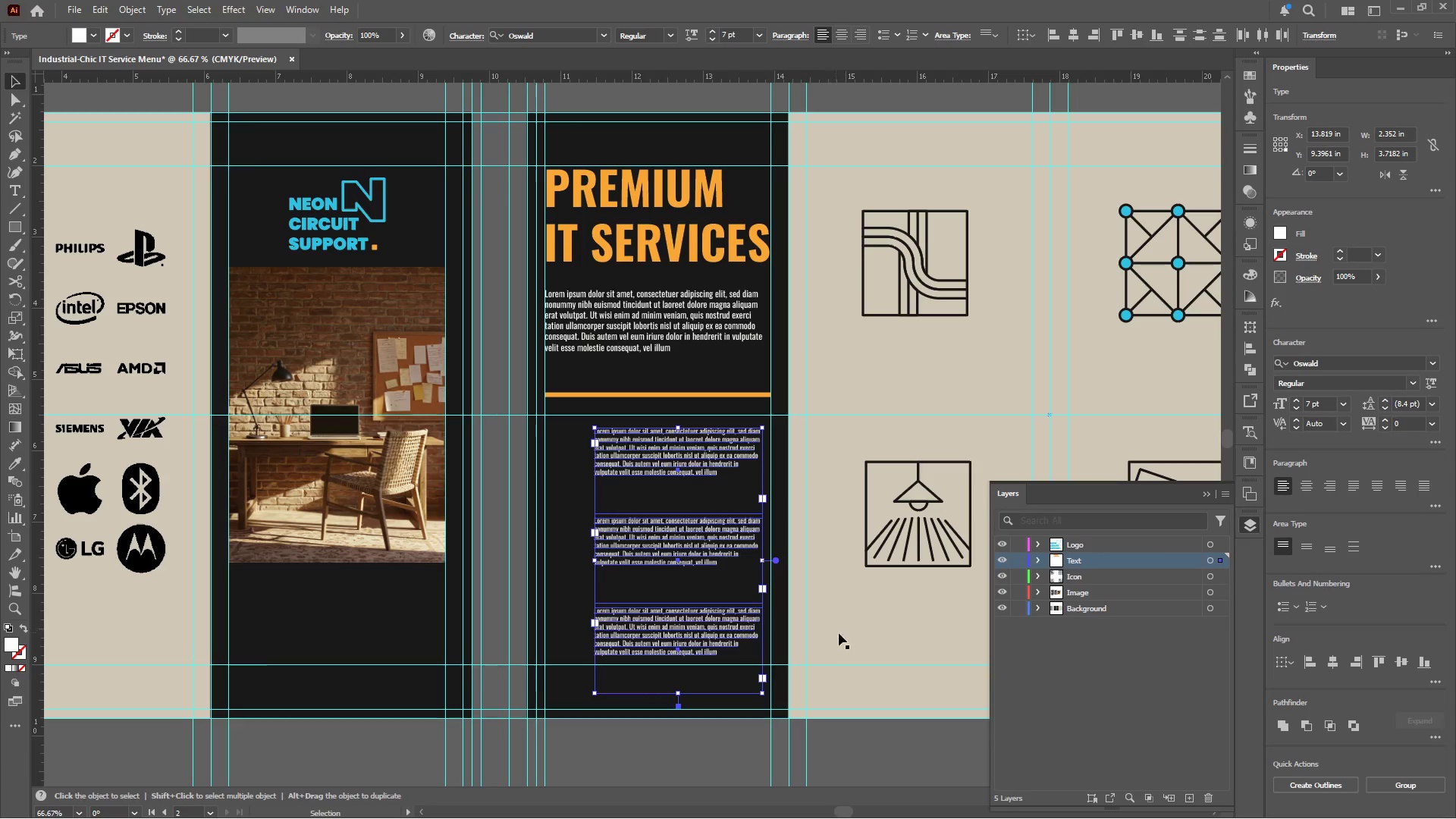 
left_click([874, 639])
 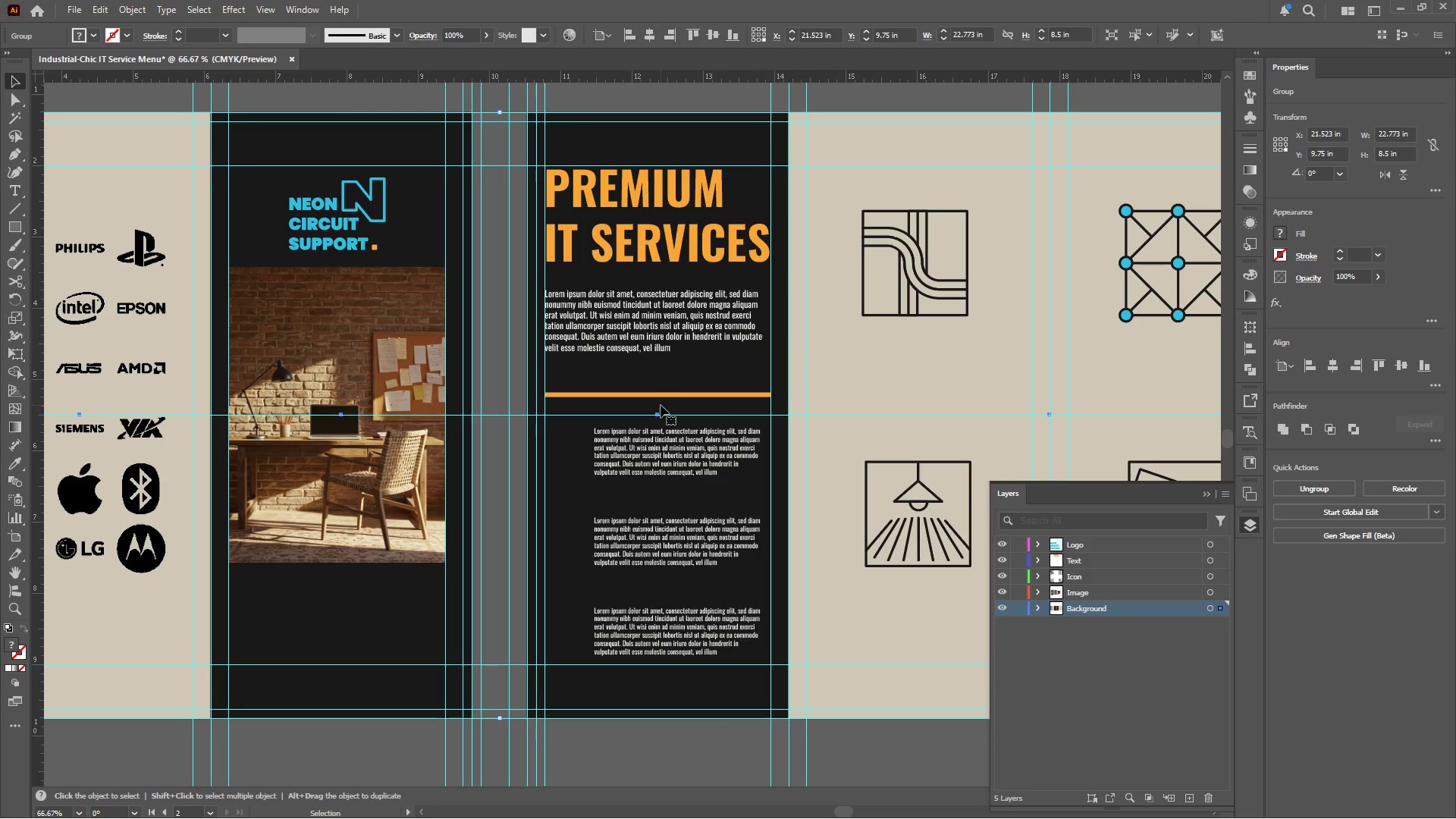 
wait(75.86)
 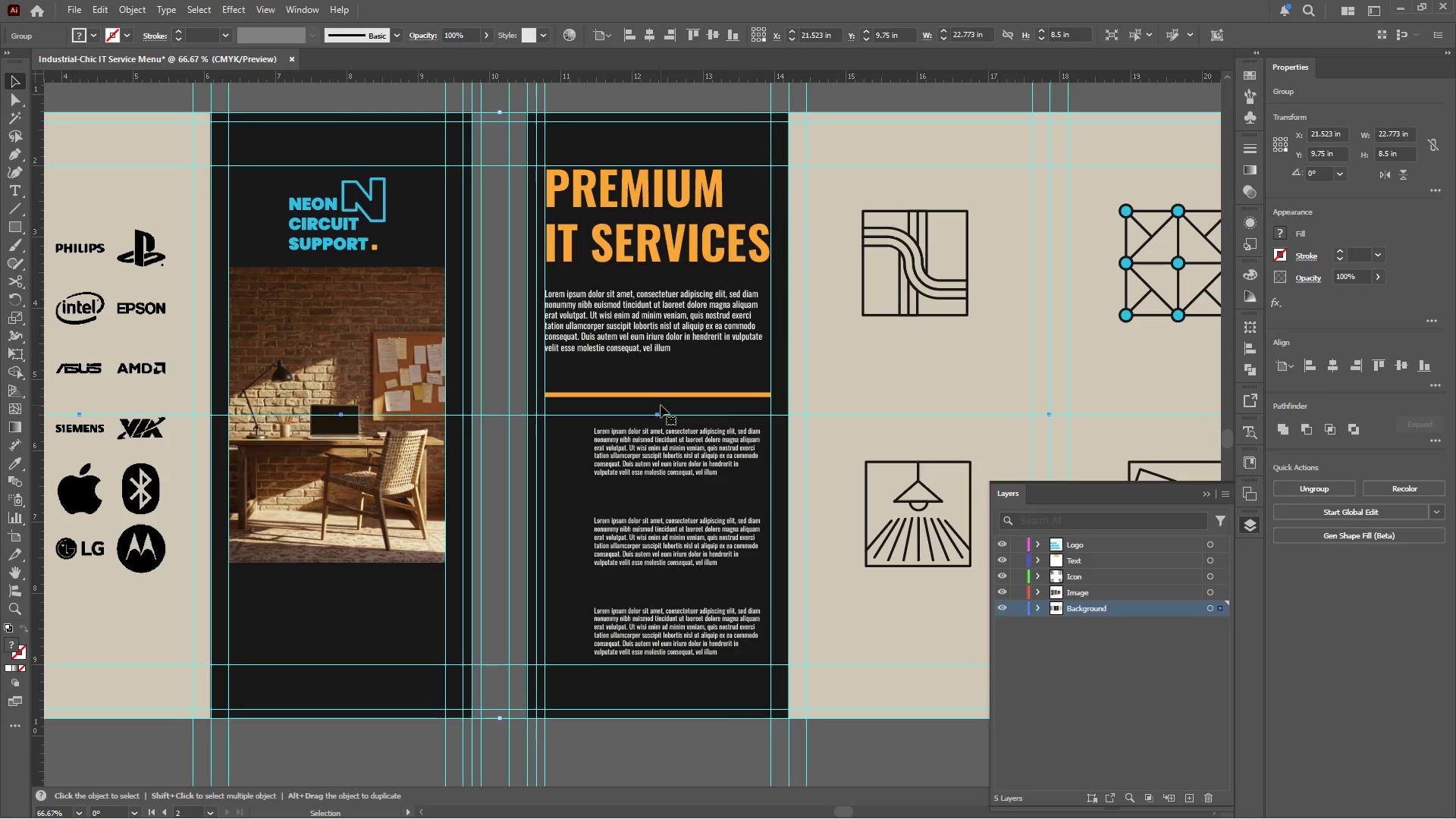 
left_click([13, 190])
 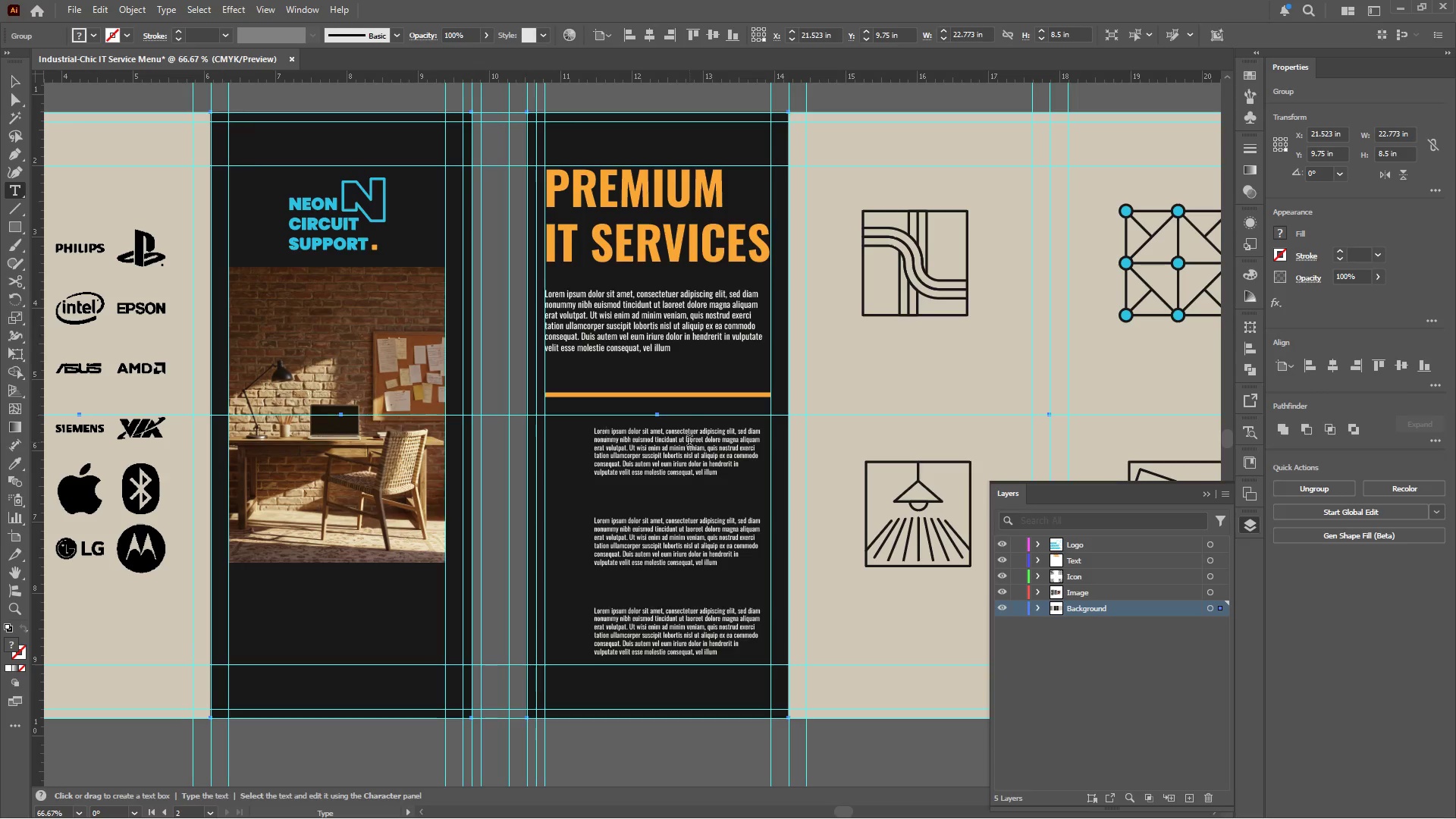 
hold_key(key=AltLeft, duration=0.72)
scroll: coordinate [563, 411], scroll_direction: up, amount: 3.0
 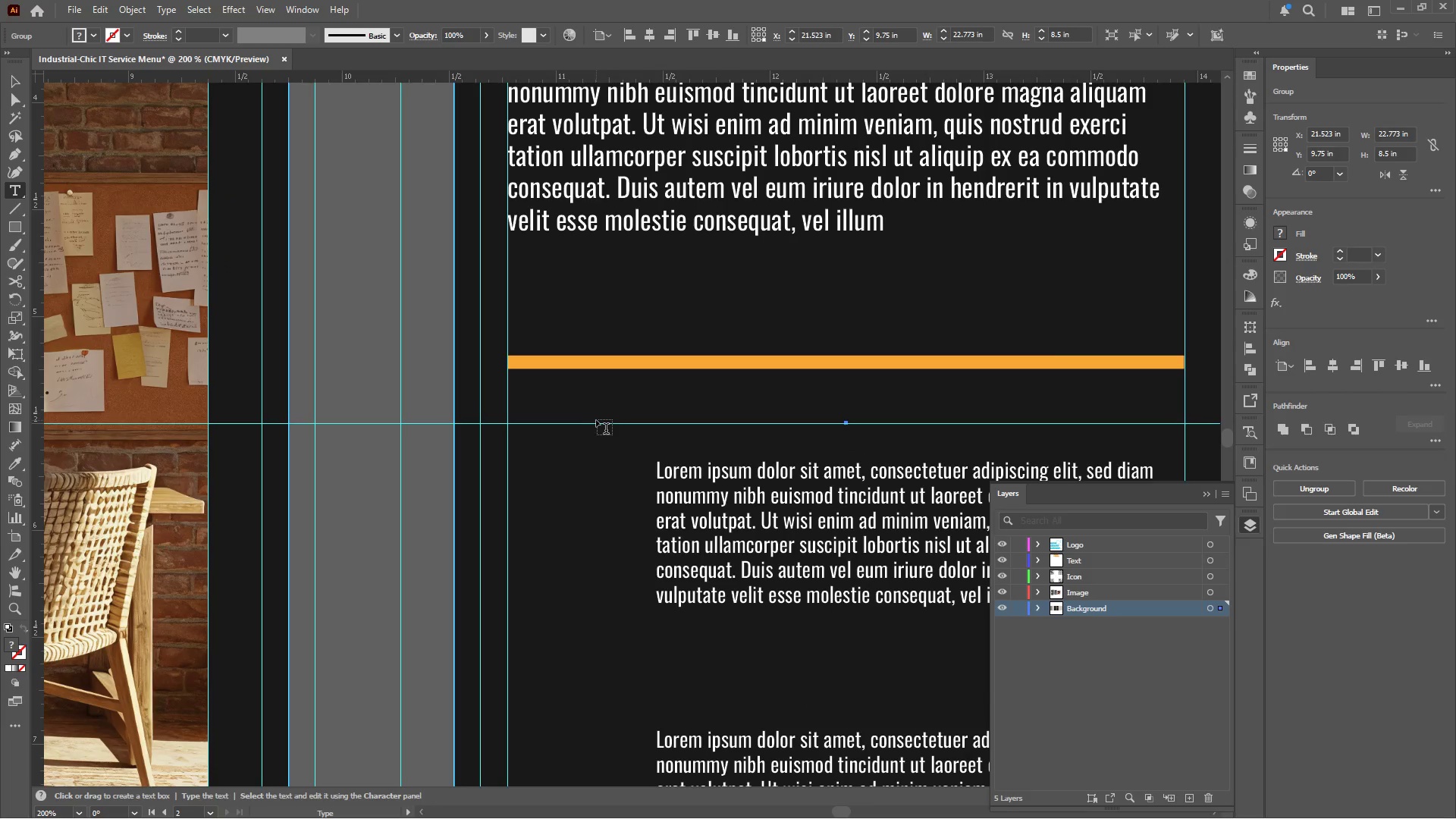 
left_click([586, 421])
 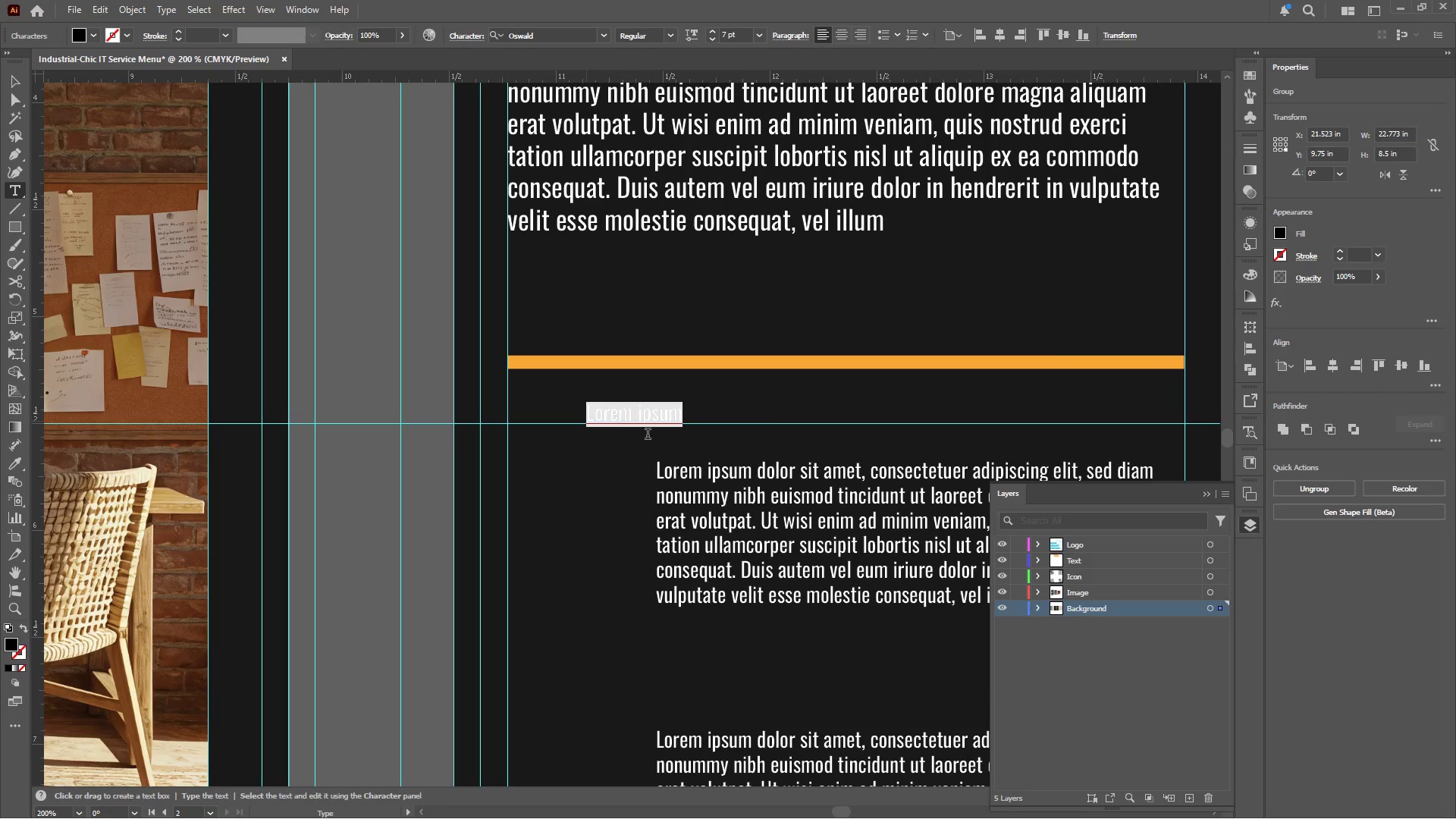 
type(Ti)
key(Backspace)
type(ITLE)
 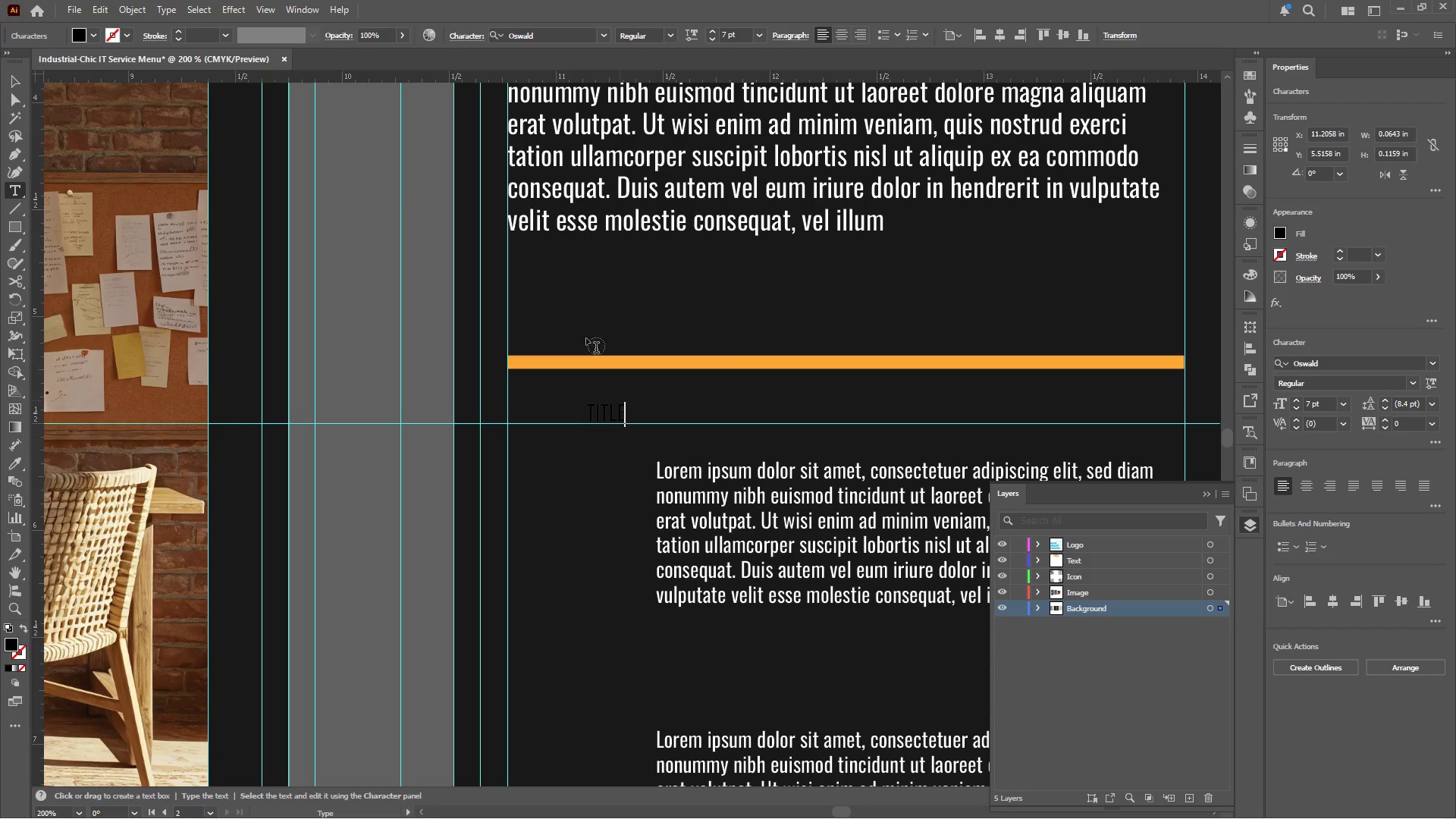 
key(I)
 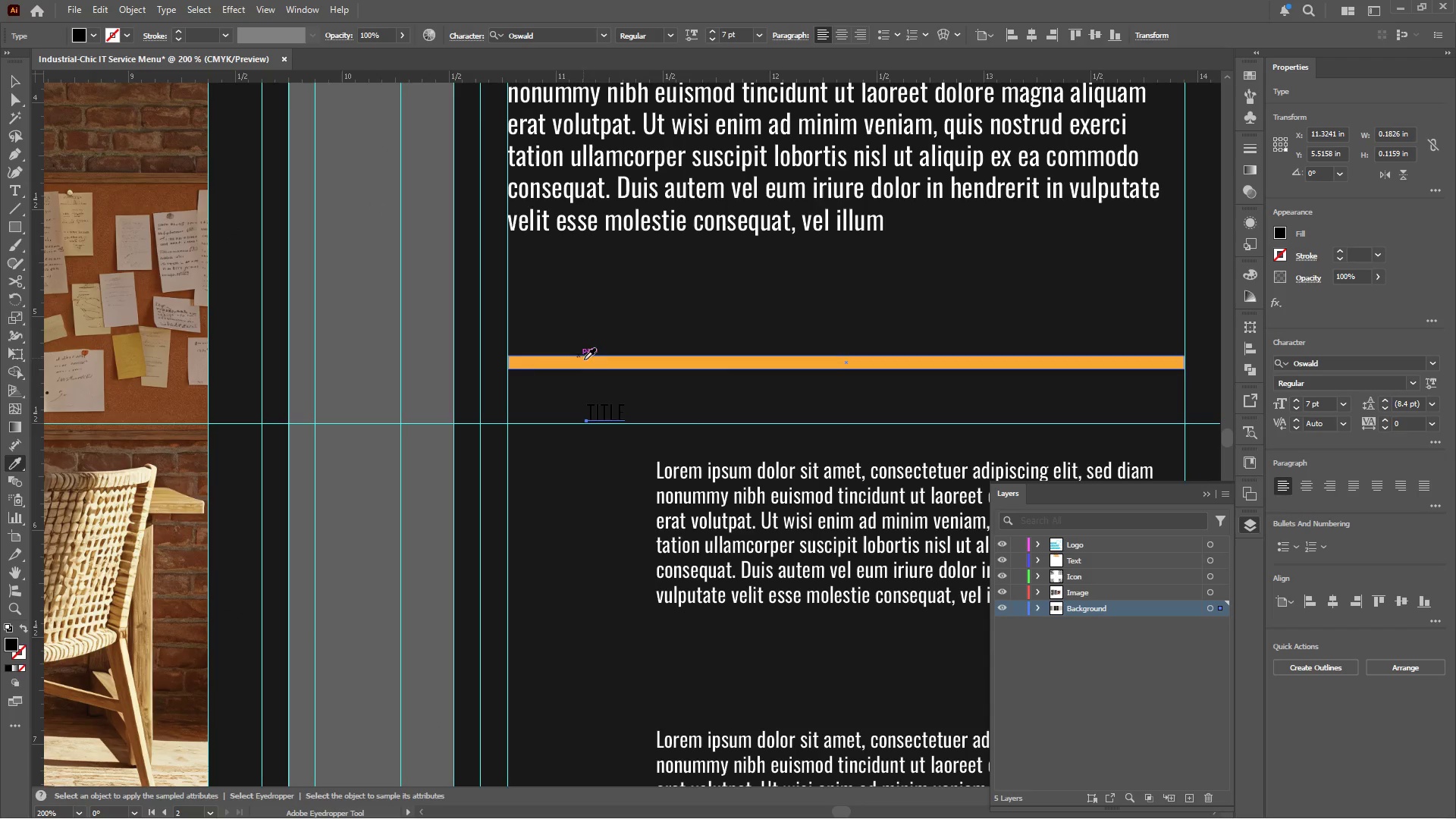 
left_click([586, 362])
 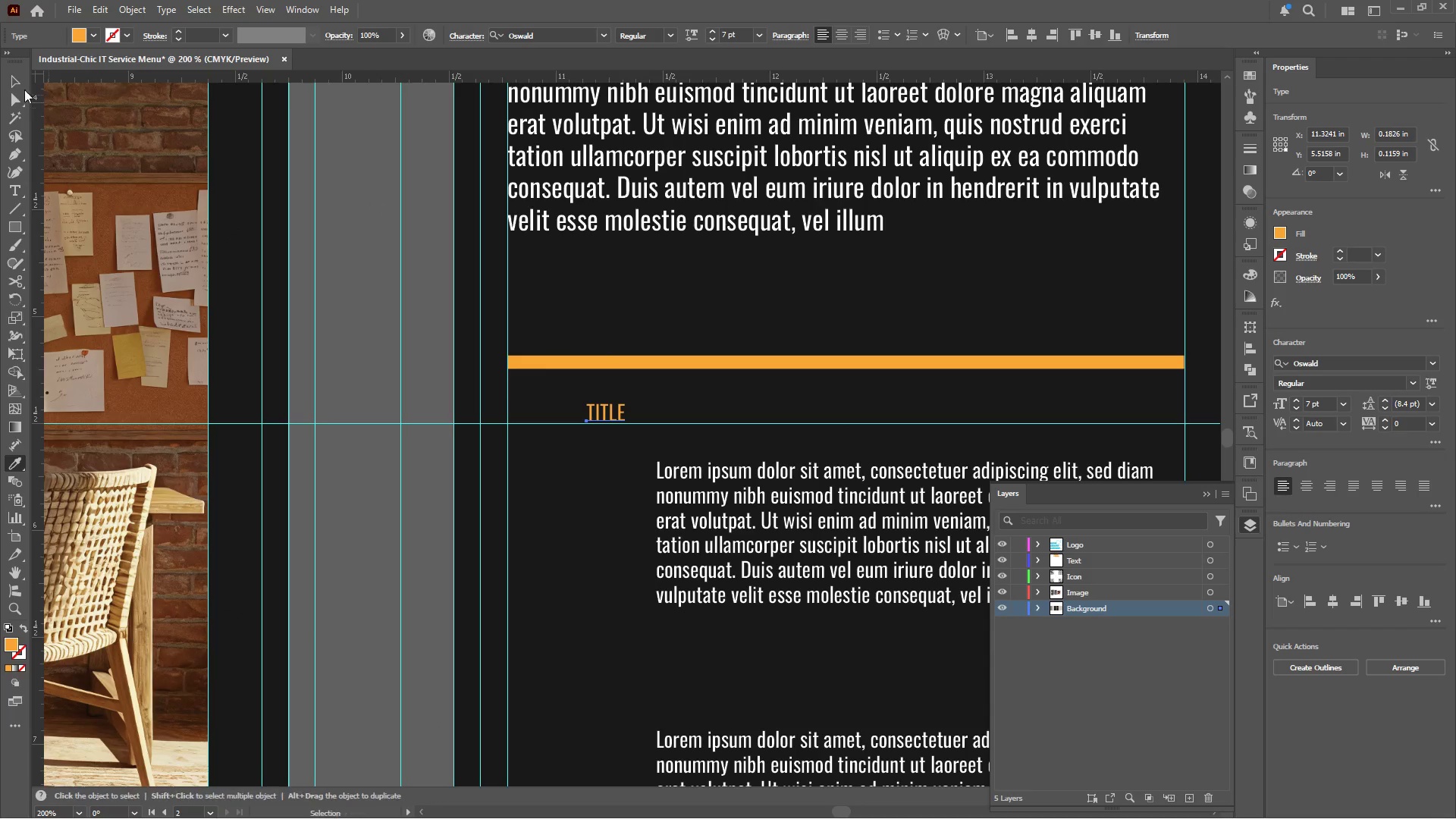 
left_click([17, 82])
 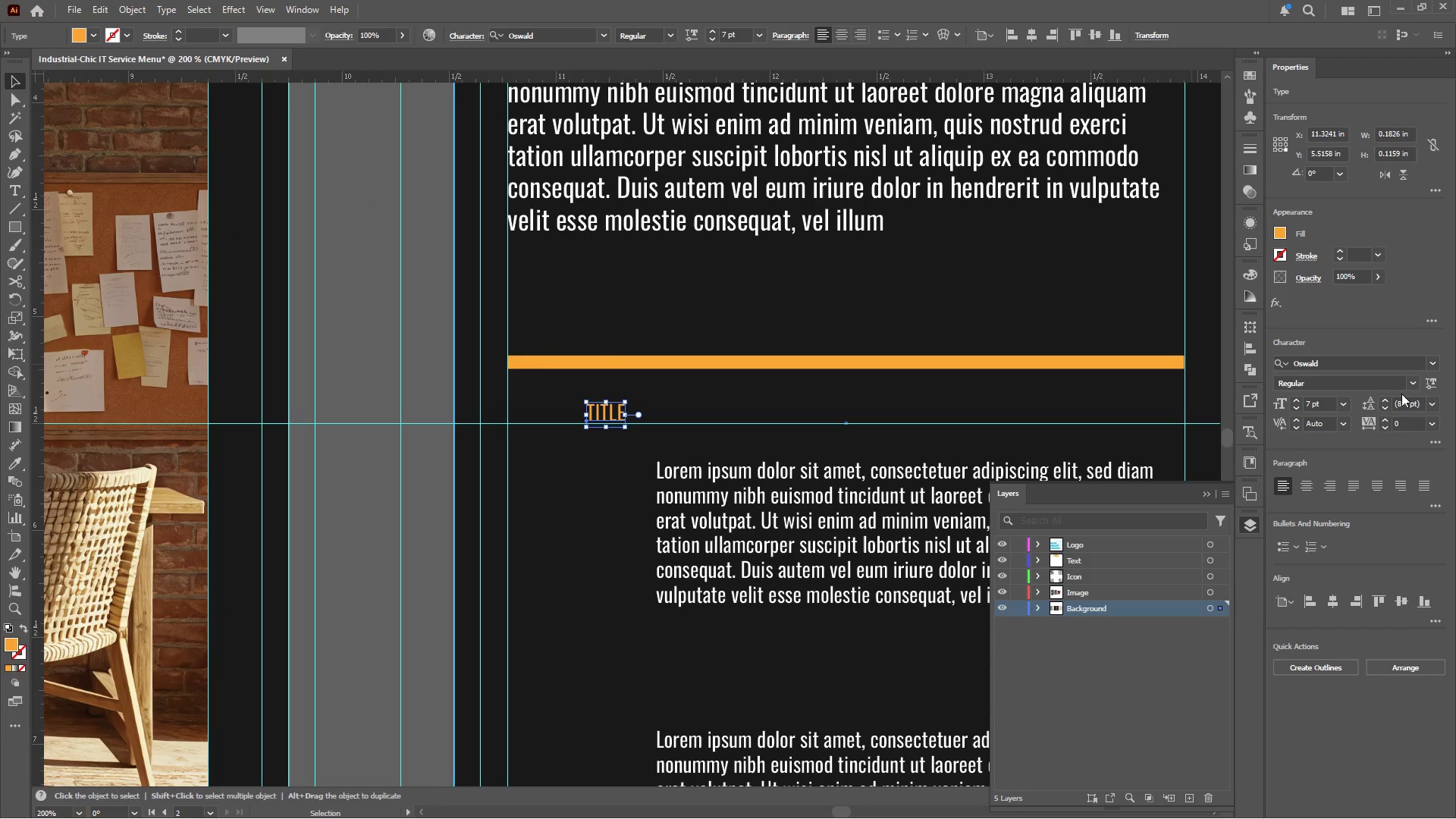 
left_click([1410, 388])
 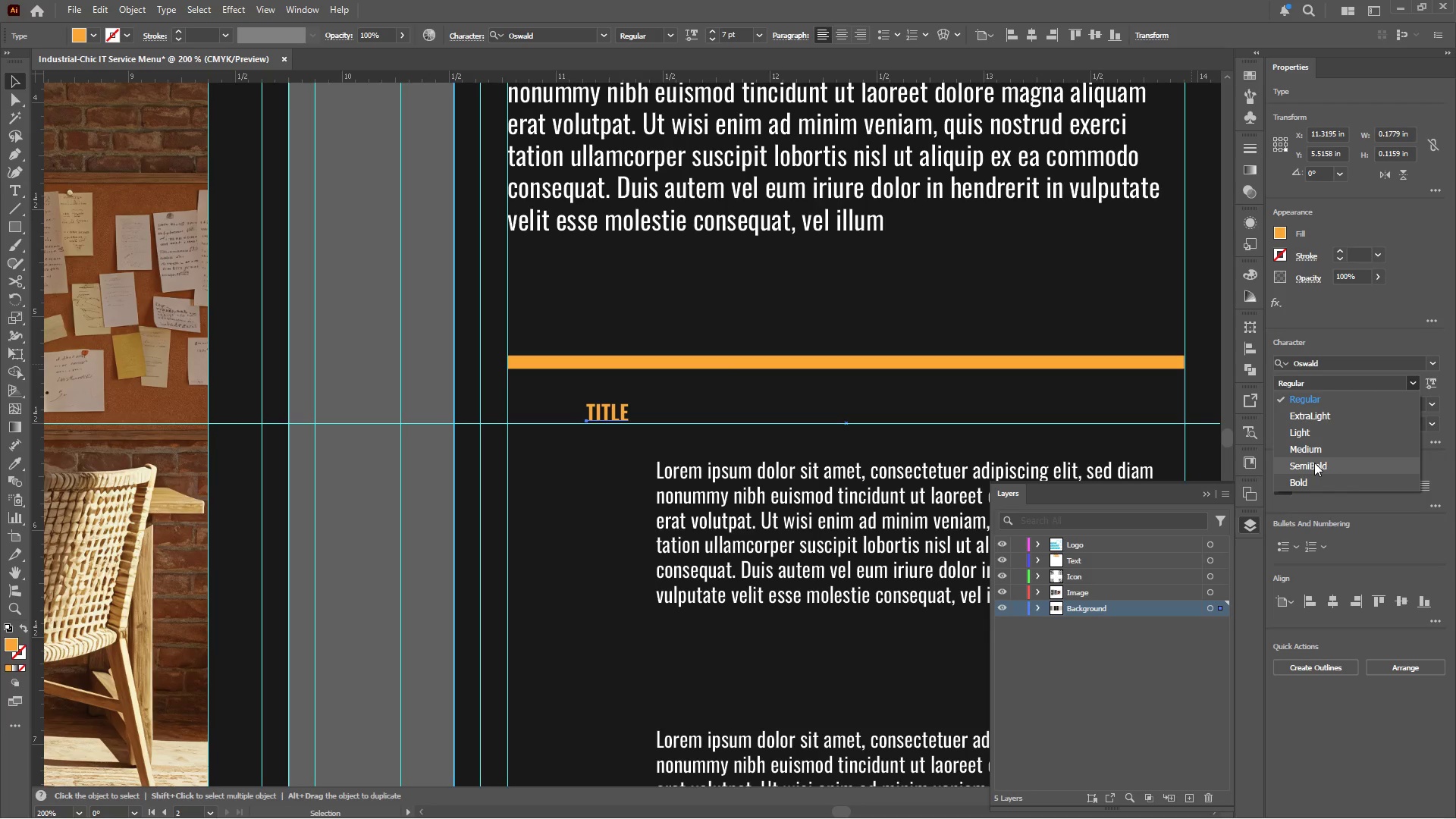 
left_click([1307, 482])
 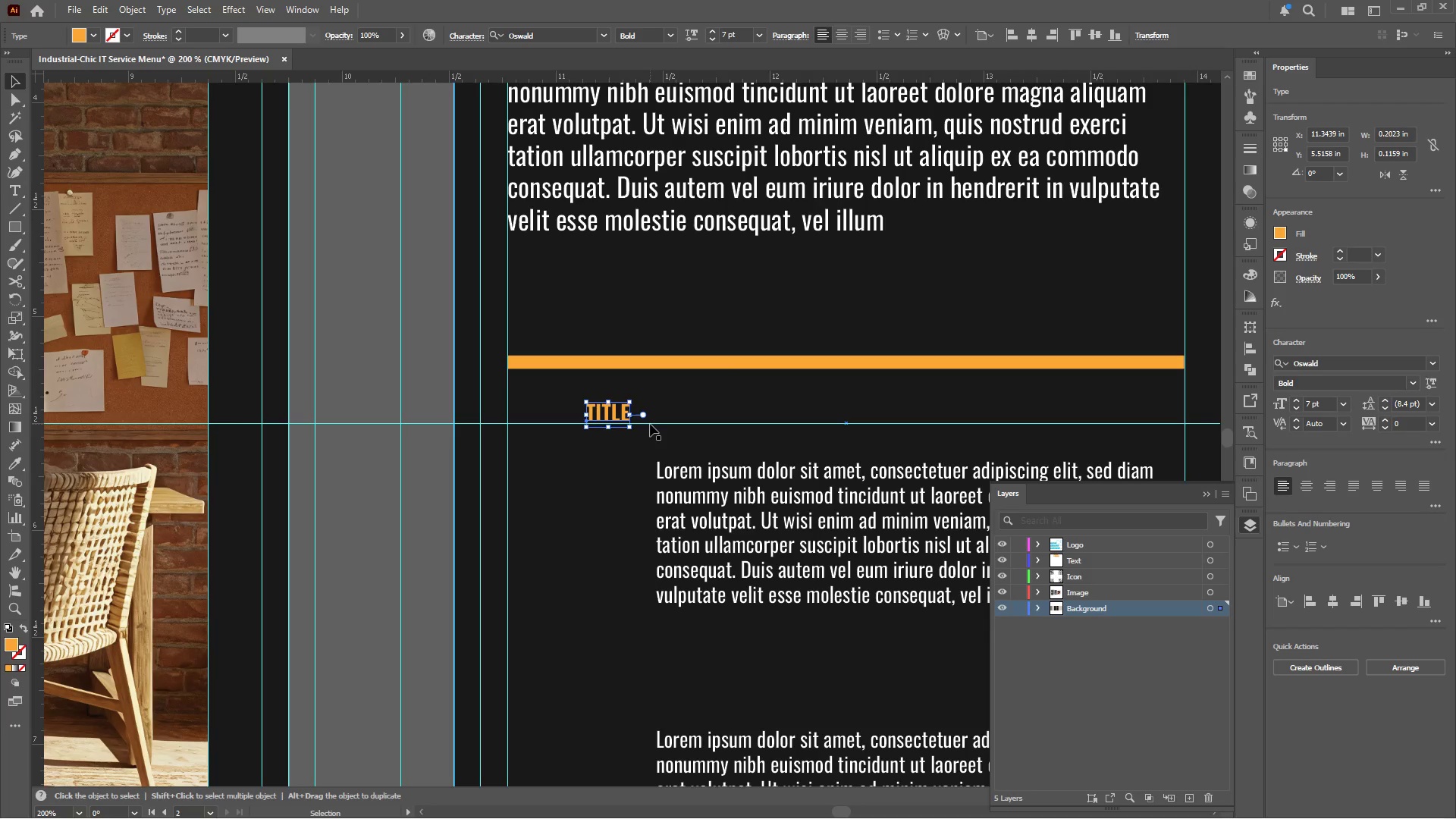 
hold_key(key=ShiftLeft, duration=1.58)
left_click_drag(start_coordinate=[632, 416], to_coordinate=[692, 421])
 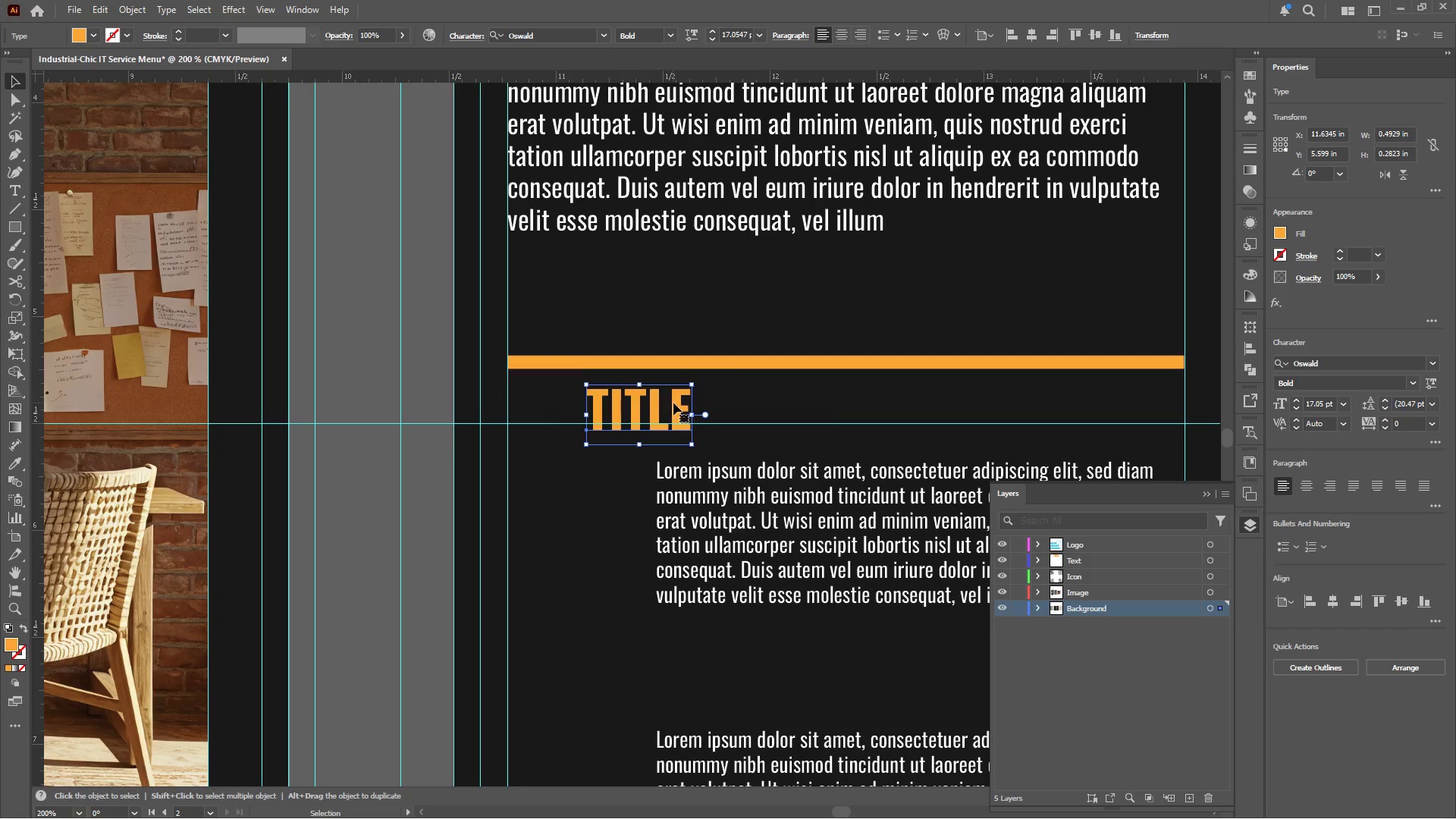 
left_click_drag(start_coordinate=[676, 404], to_coordinate=[745, 415])
 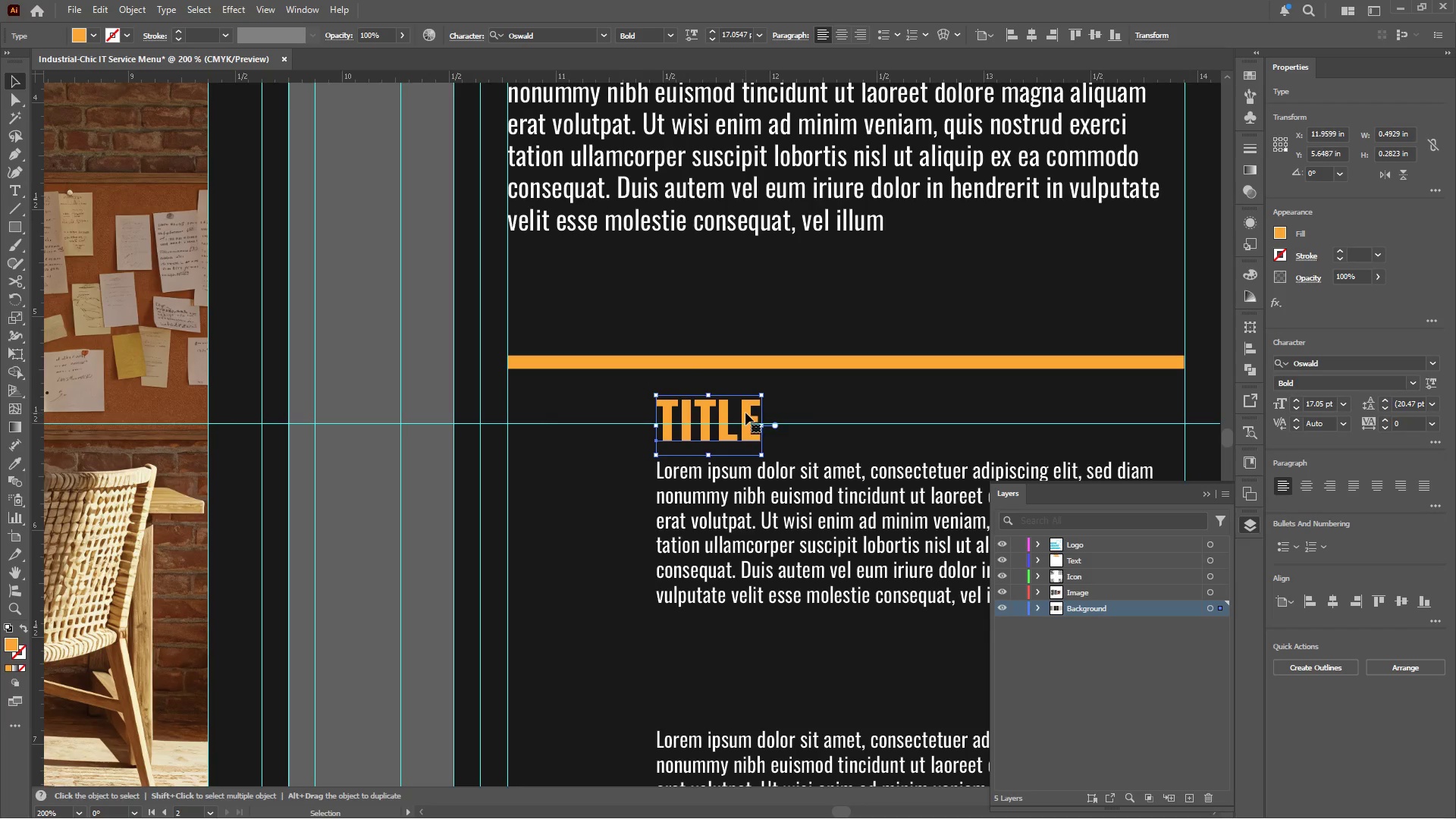 
hold_key(key=AltLeft, duration=3.44)
 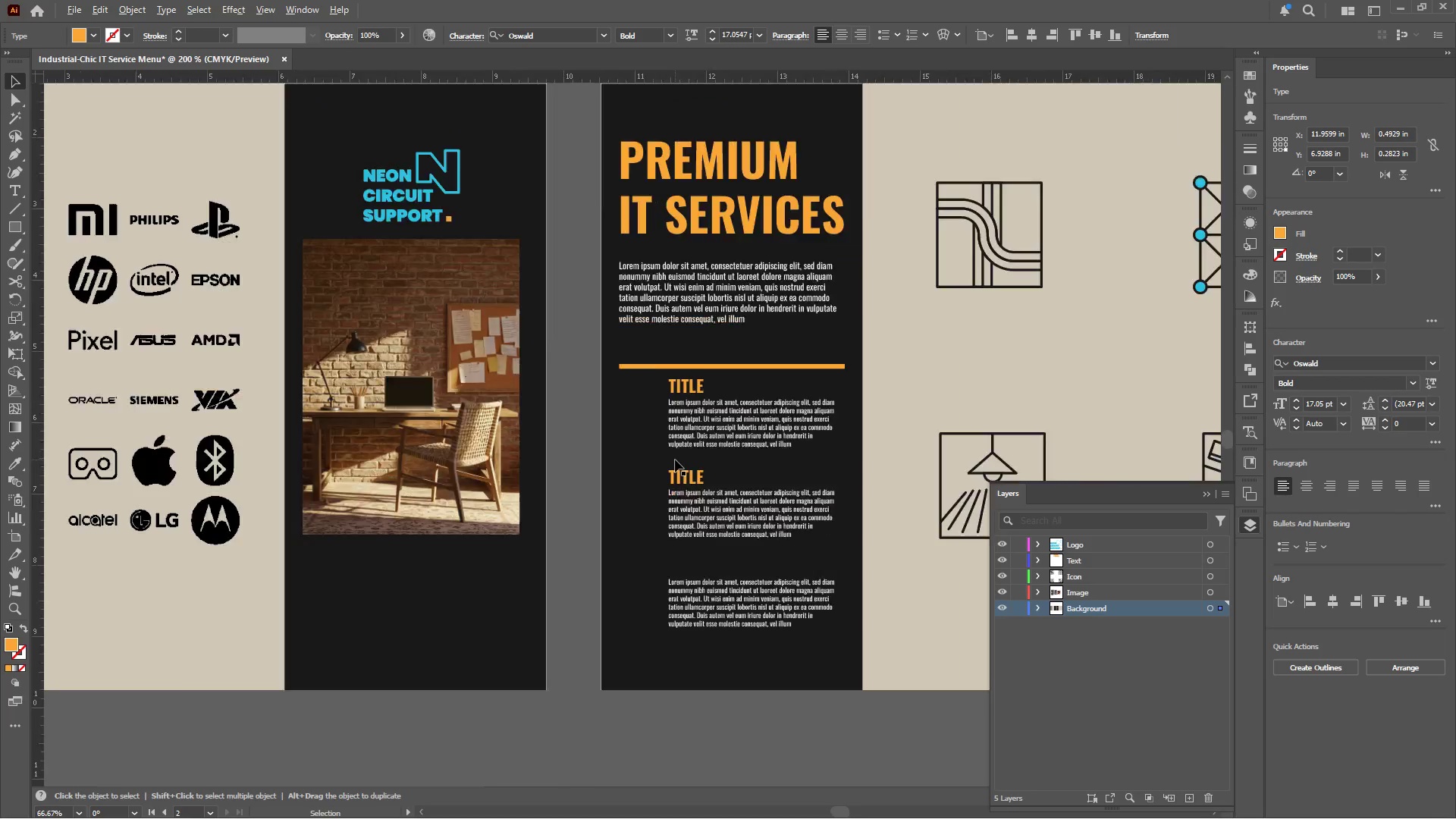 
scroll: coordinate [746, 403], scroll_direction: down, amount: 10.0
 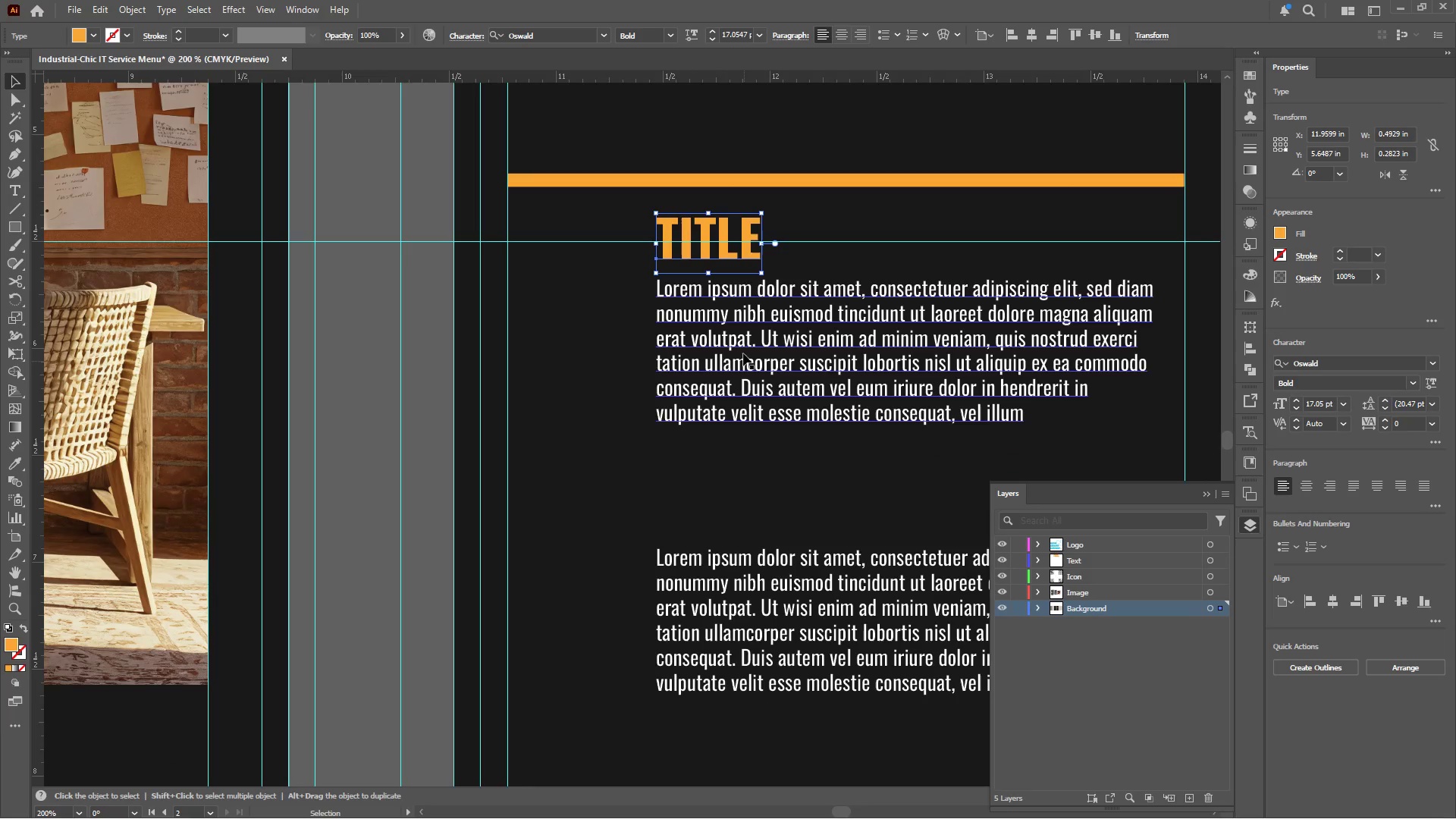 
left_click_drag(start_coordinate=[746, 248], to_coordinate=[749, 522])
 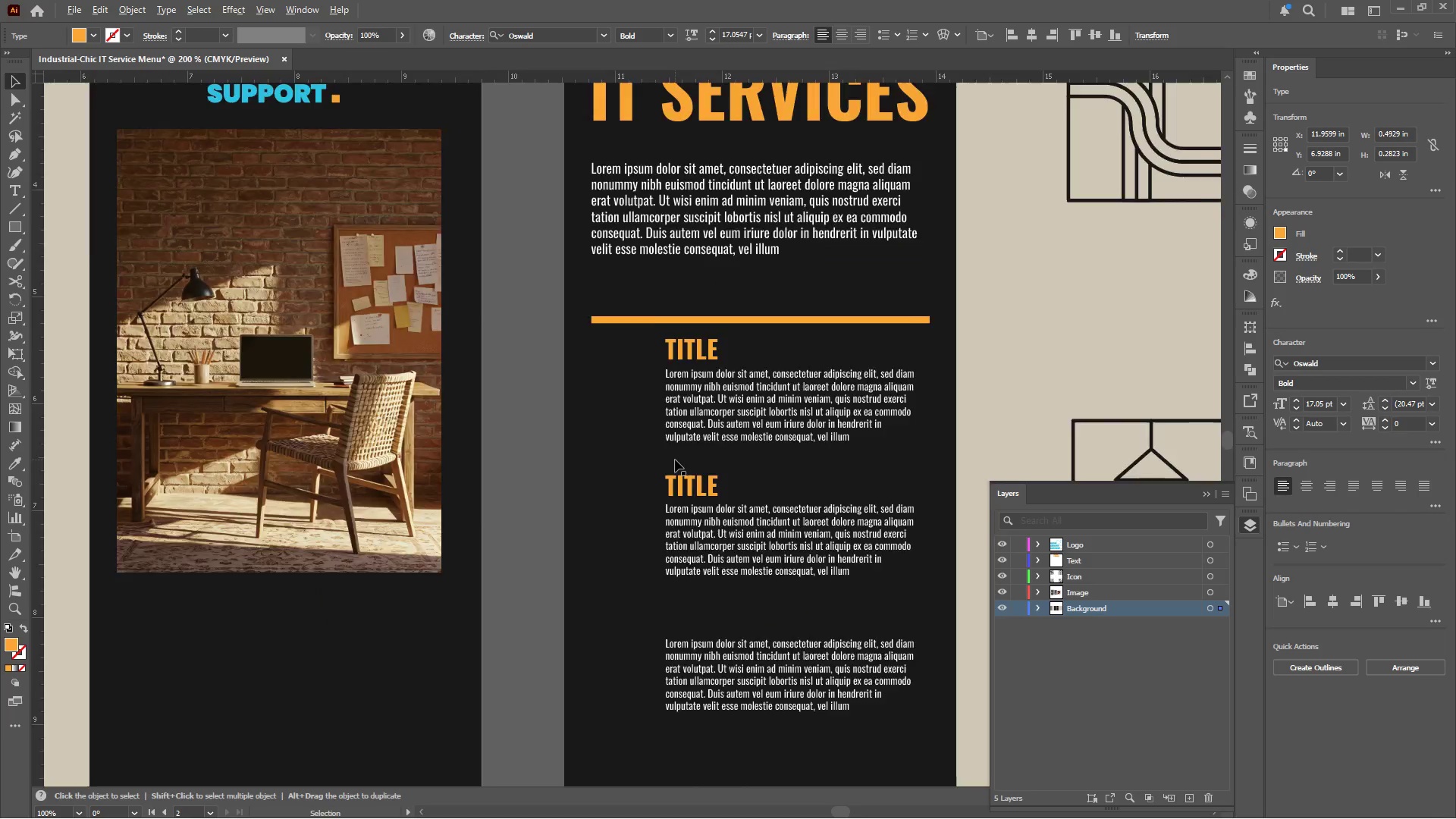 
hold_key(key=ShiftLeft, duration=22.7)
hold_key(key=AltLeft, duration=0.41)
scroll: coordinate [675, 460], scroll_direction: down, amount: 4.0
 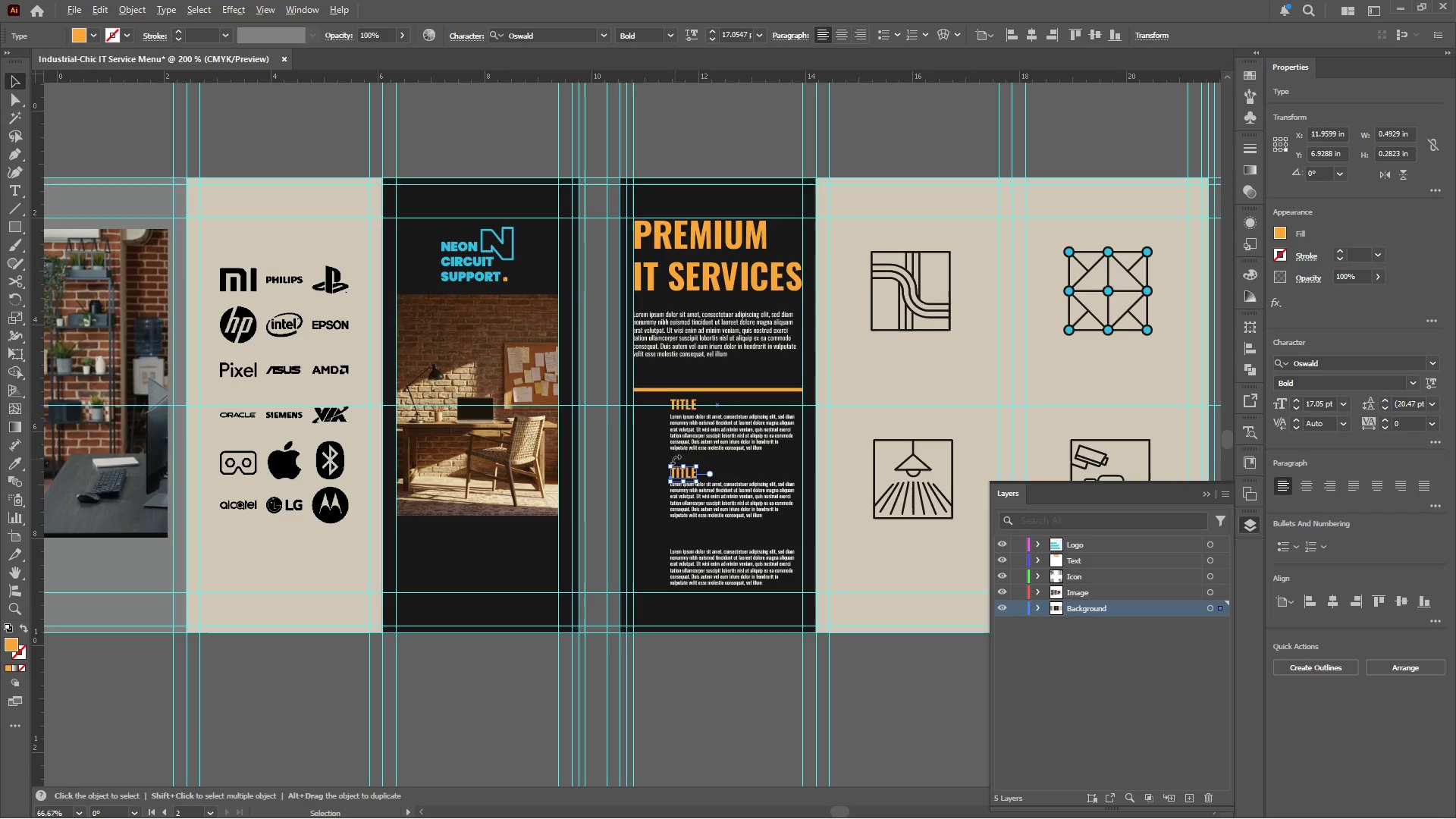 
key(Control+D)
 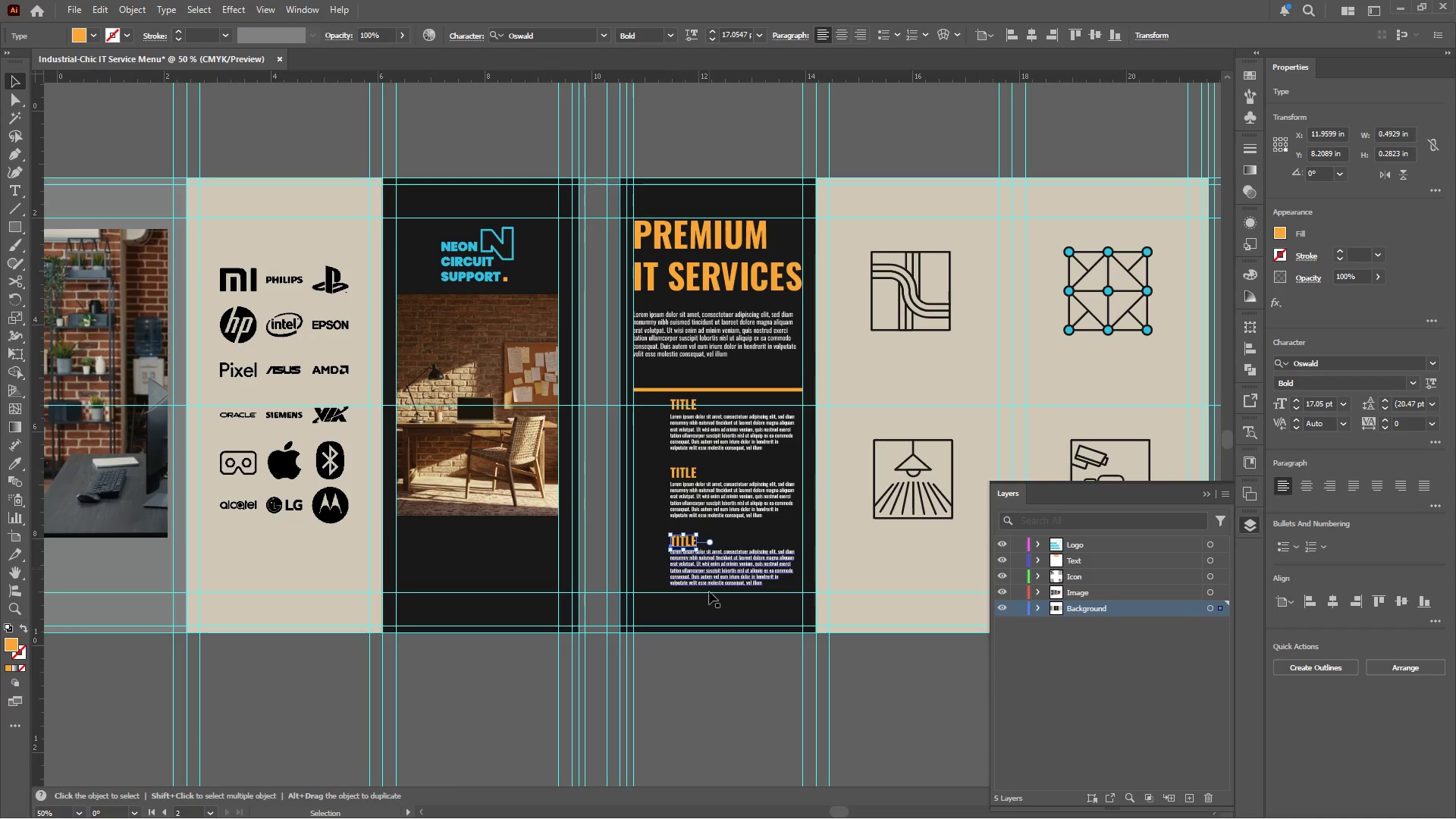 
left_click([708, 670])
 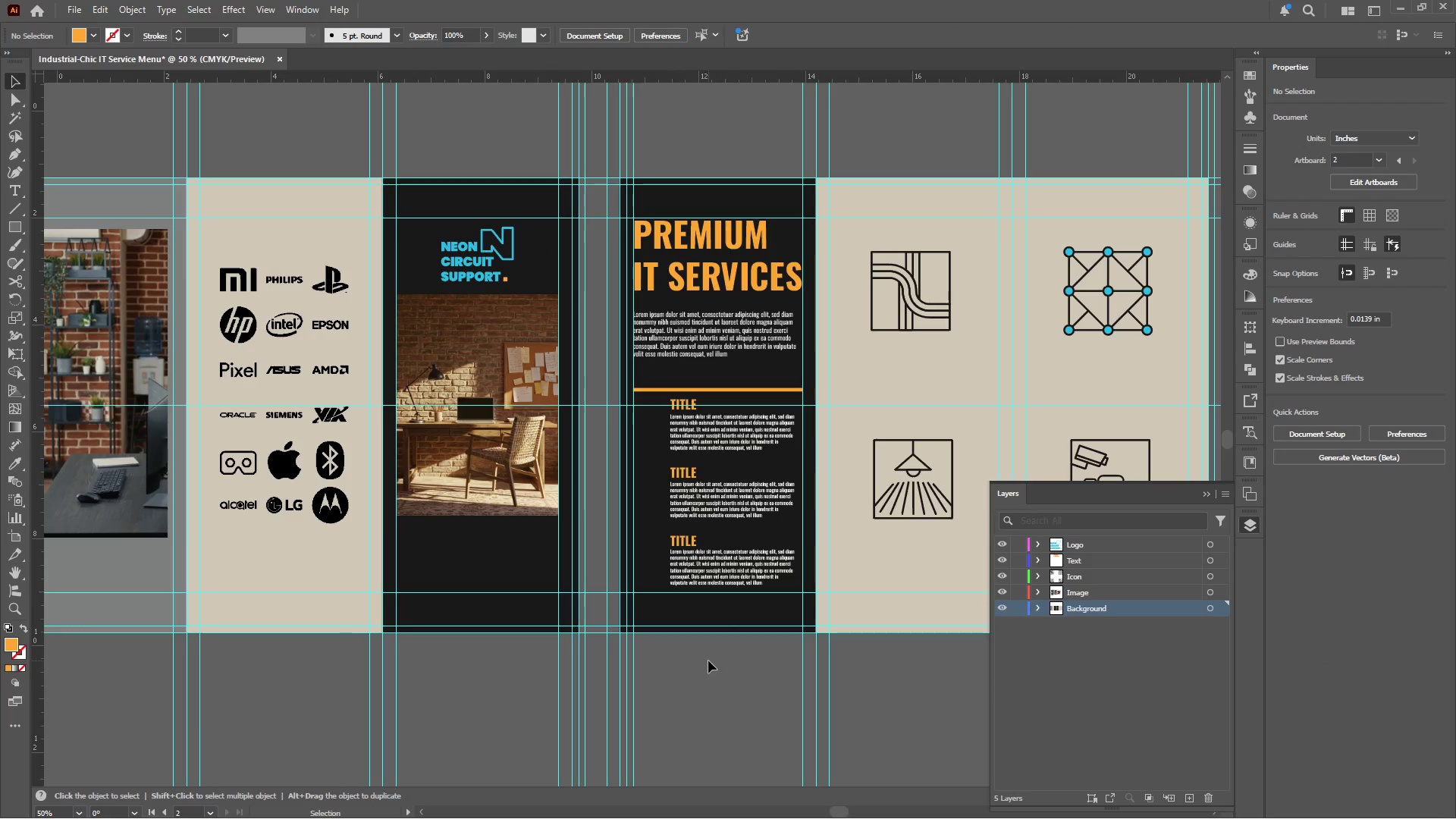 
left_click([701, 278])
 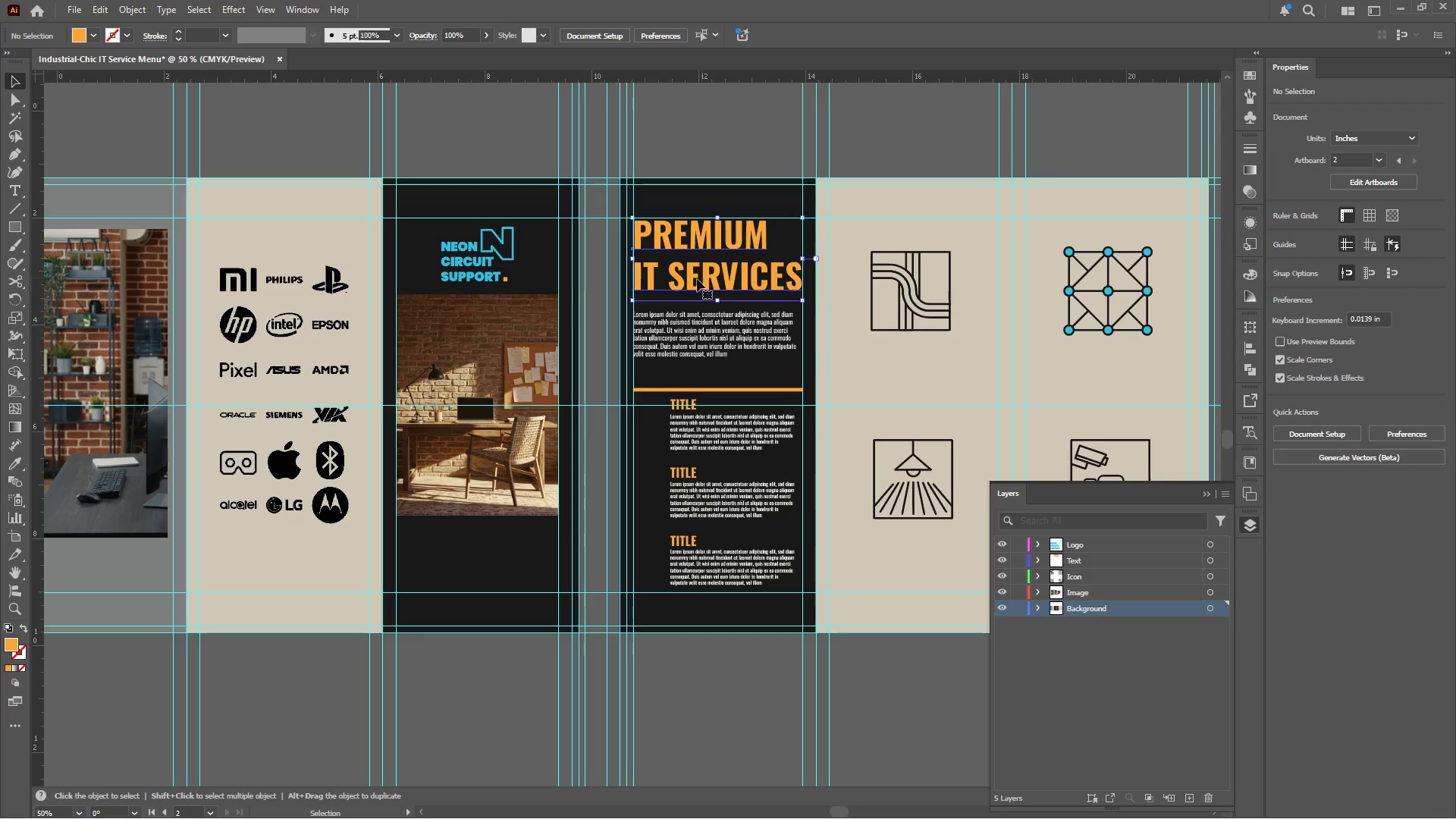 
hold_key(key=AltLeft, duration=3.36)
left_click_drag(start_coordinate=[699, 275], to_coordinate=[463, 575])
 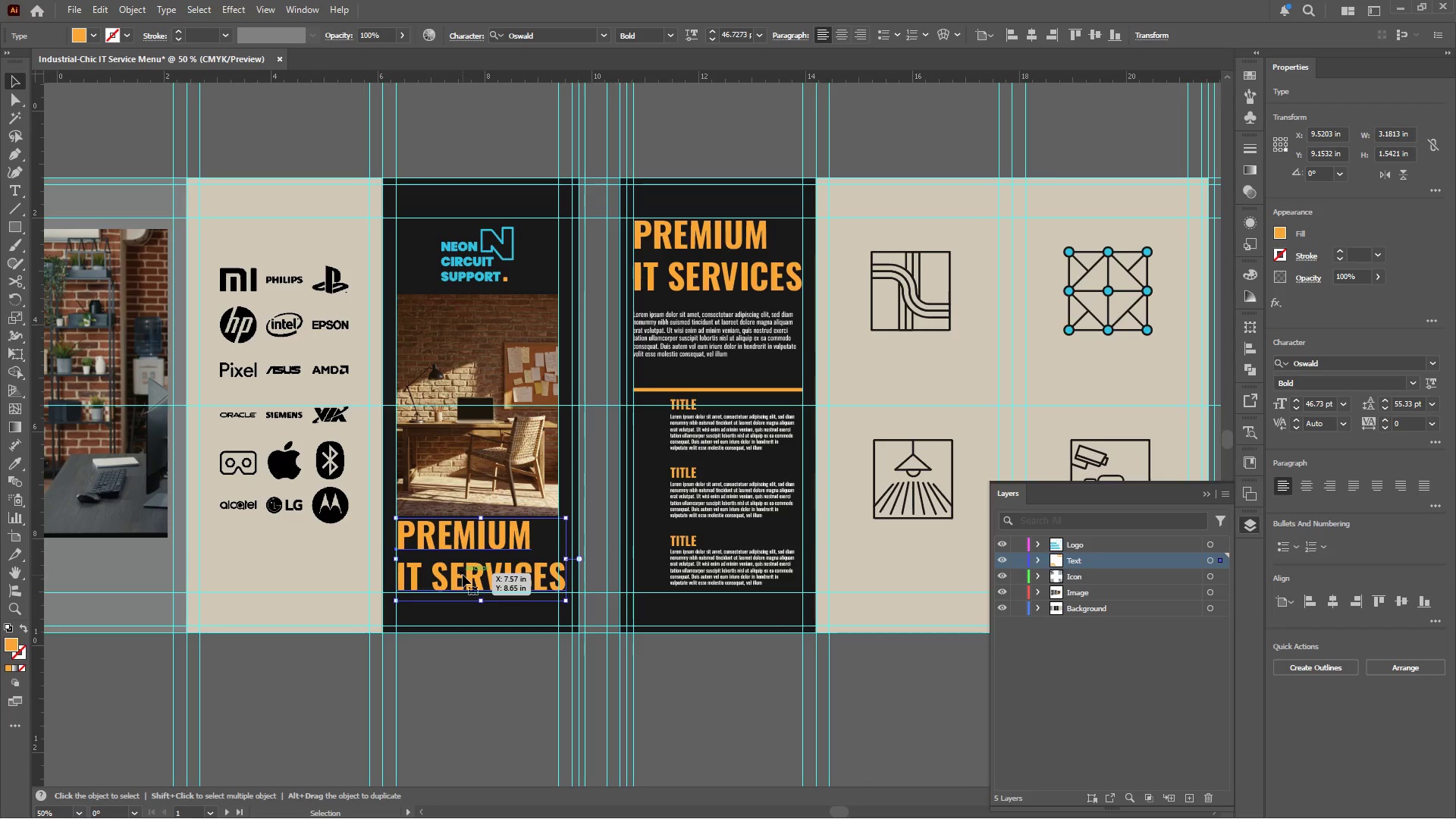 
double_click([463, 575])
 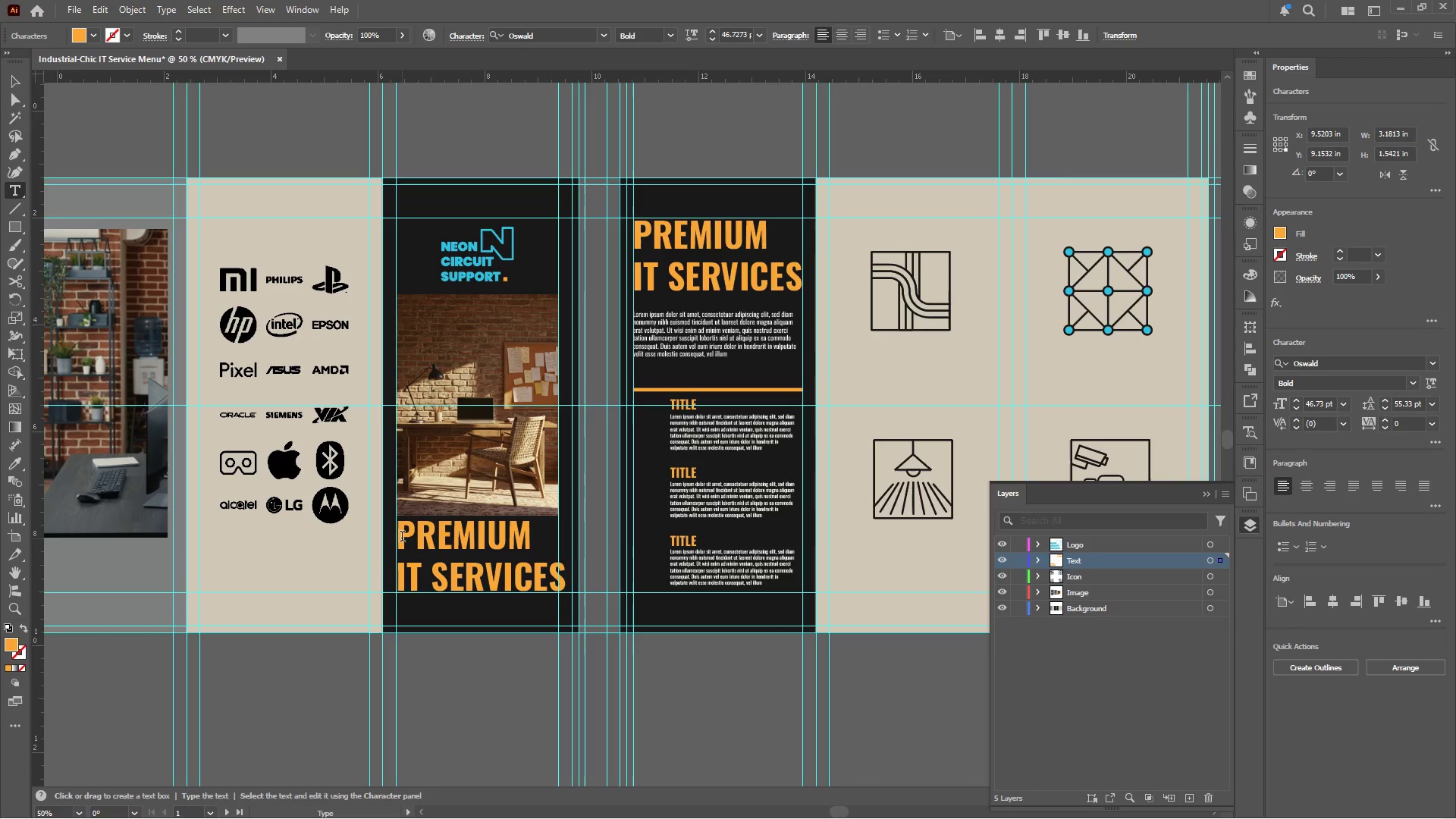 
left_click_drag(start_coordinate=[398, 532], to_coordinate=[573, 586])
 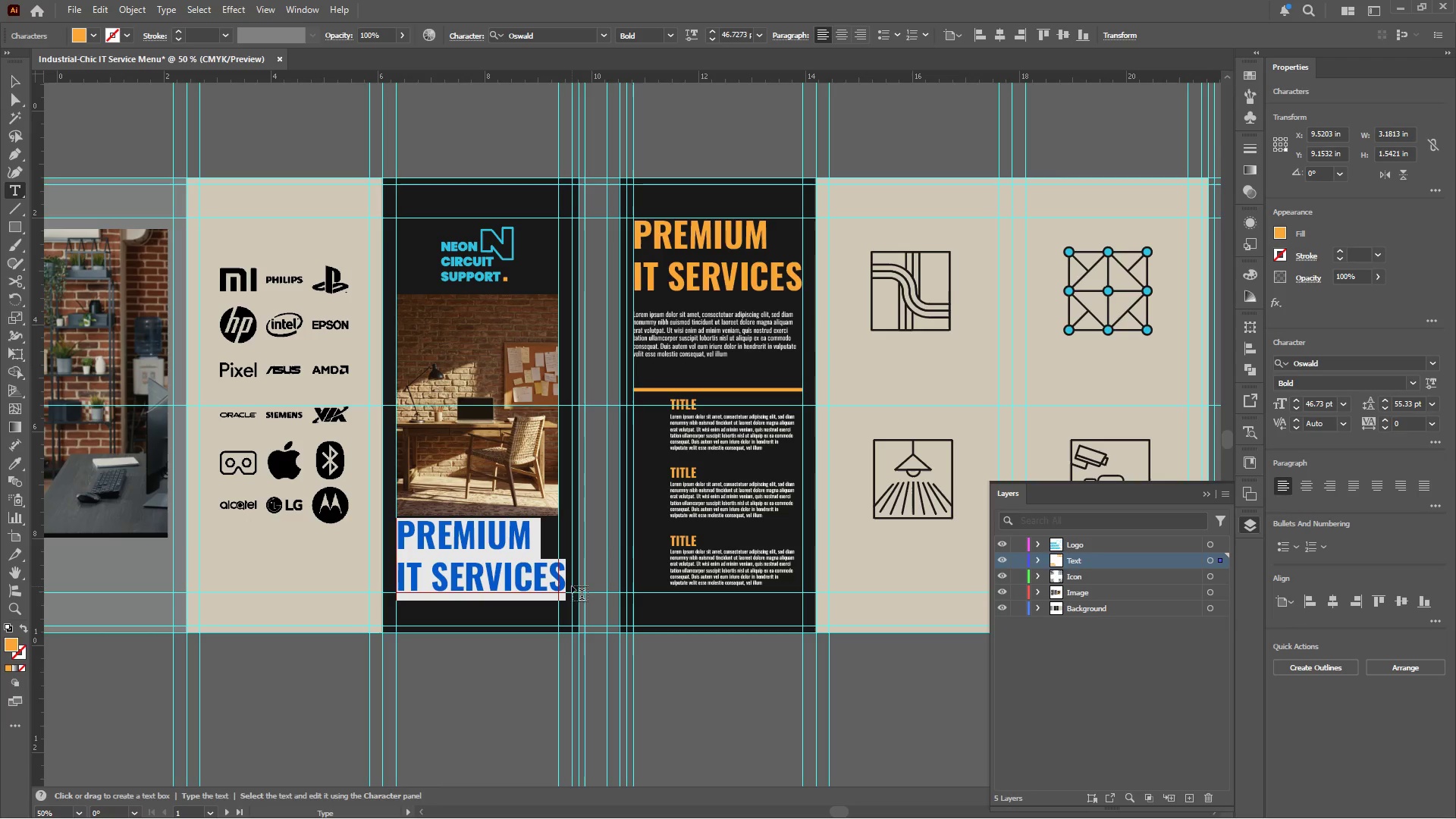 
type(INVISI)
 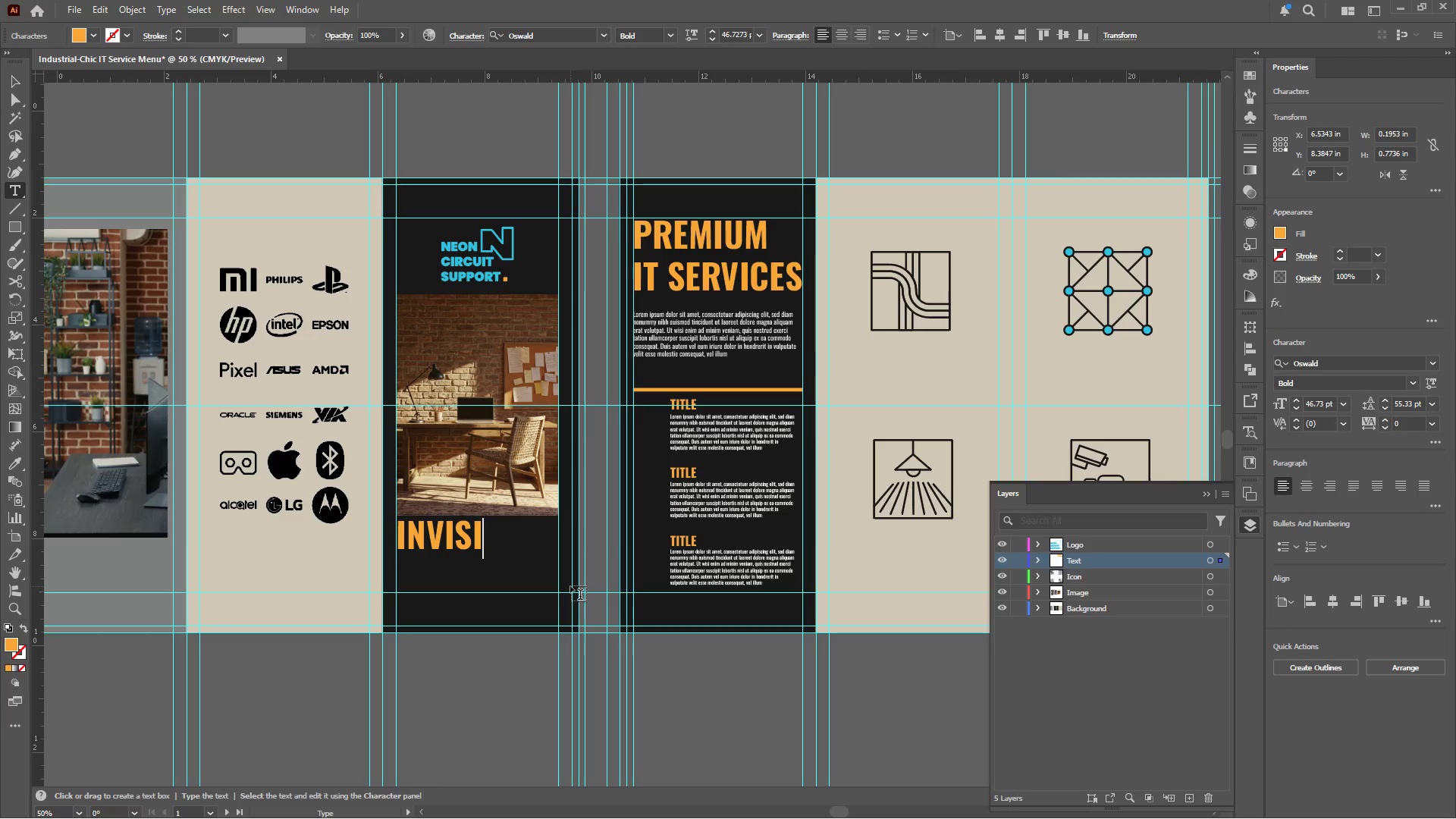 
wait(5.55)
 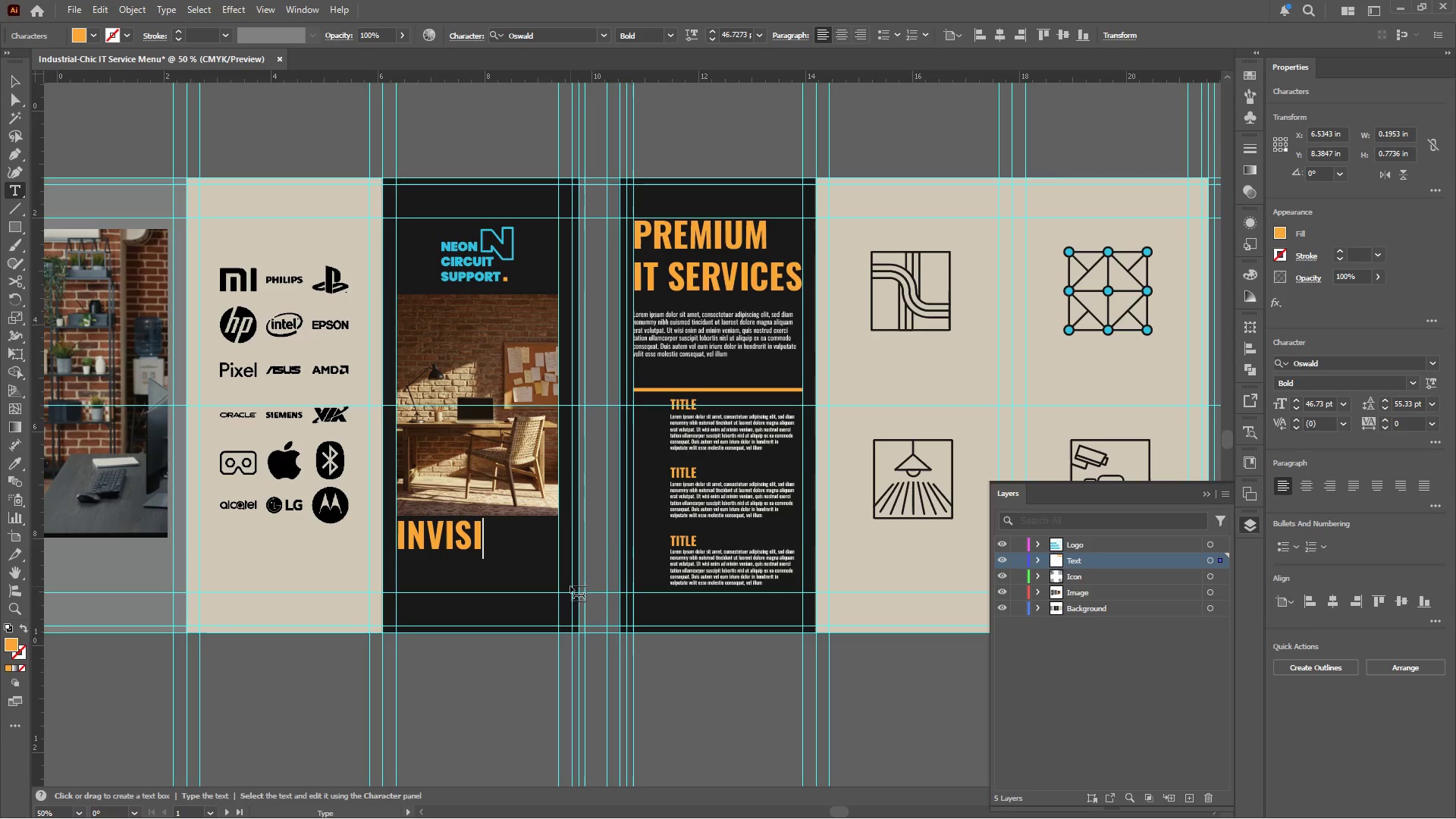 
type(BLE)
 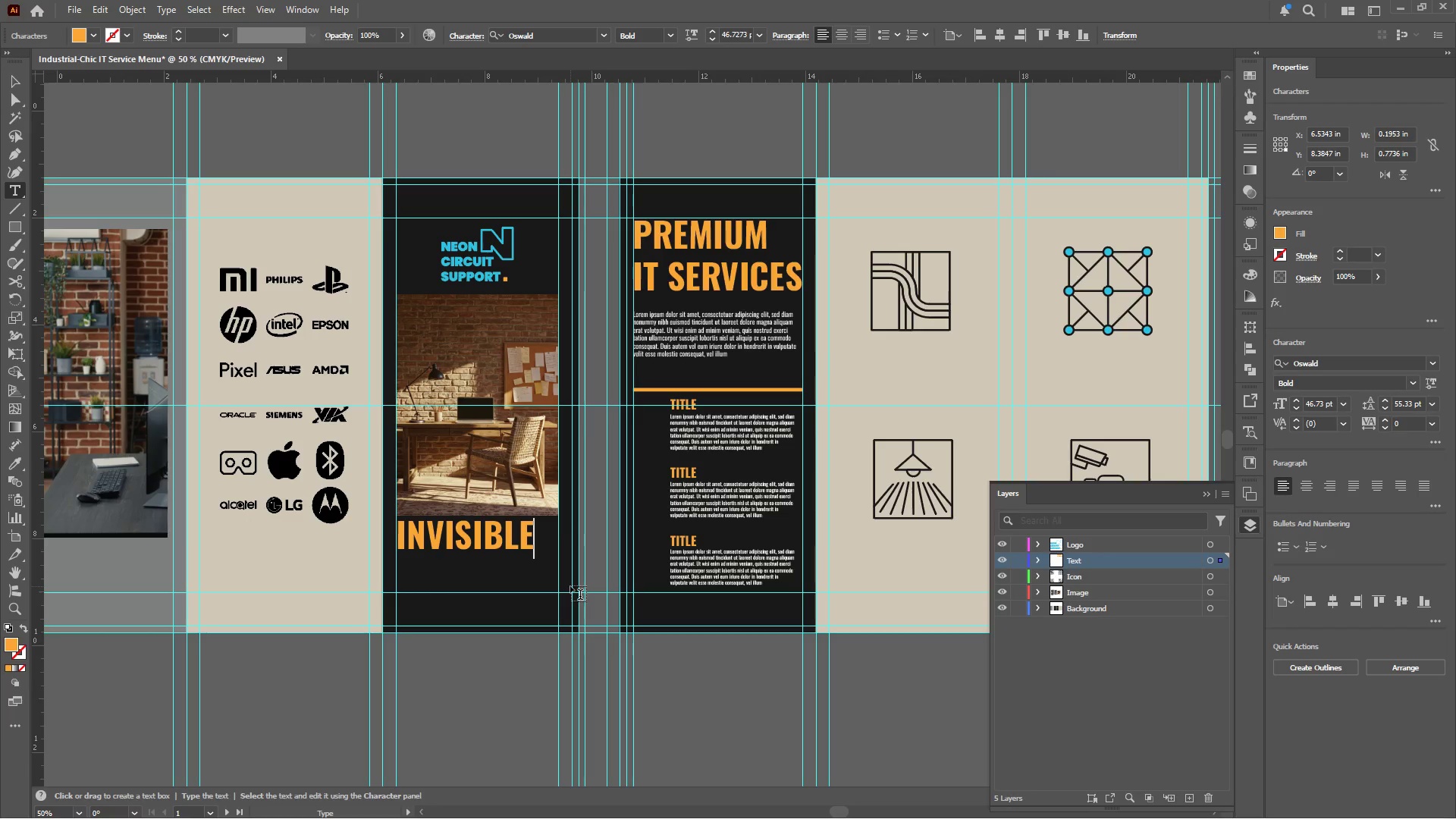 
key(Enter)
 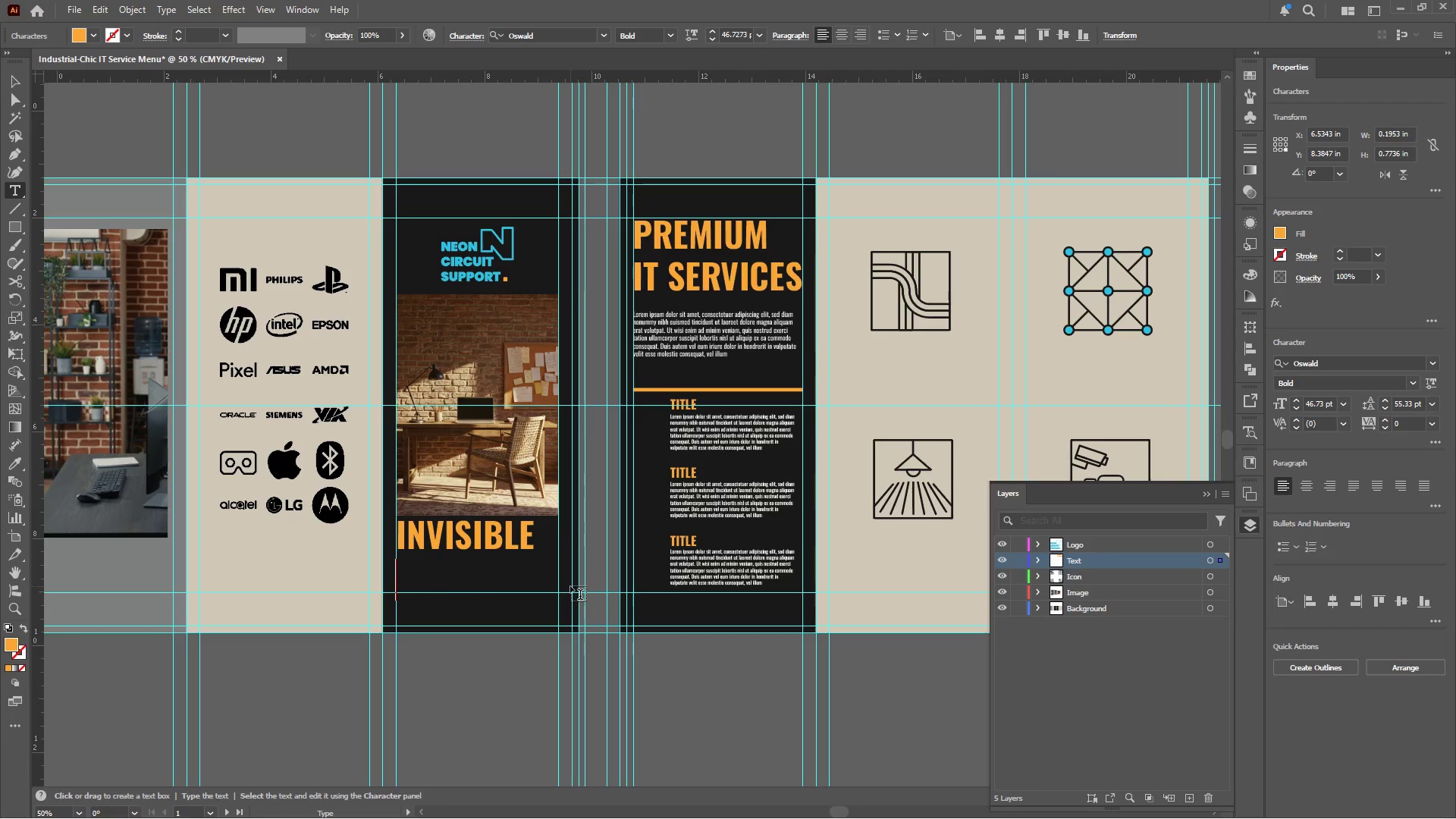 
type(STRUCTURE)
 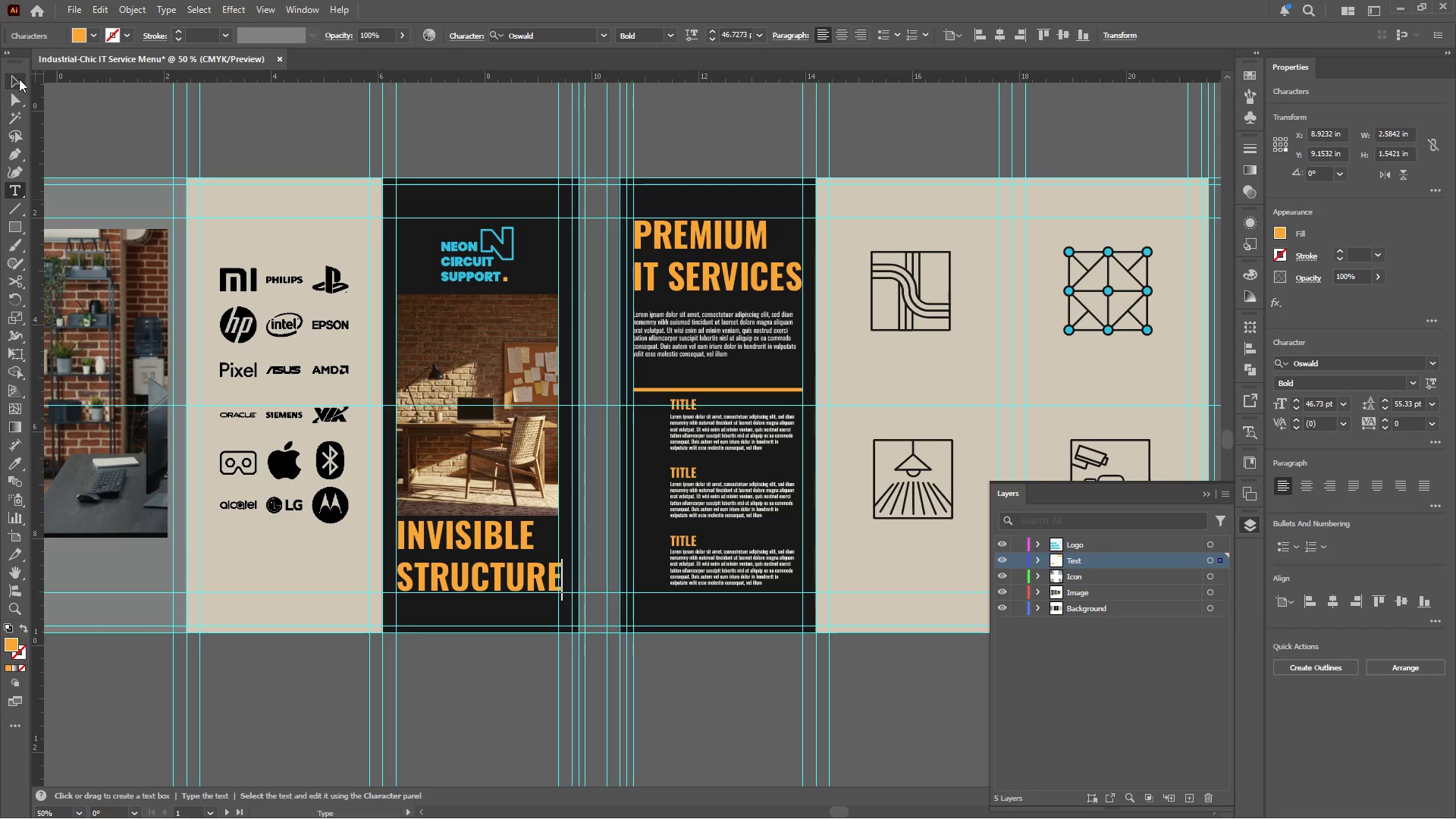 
hold_key(key=AltLeft, duration=0.77)
 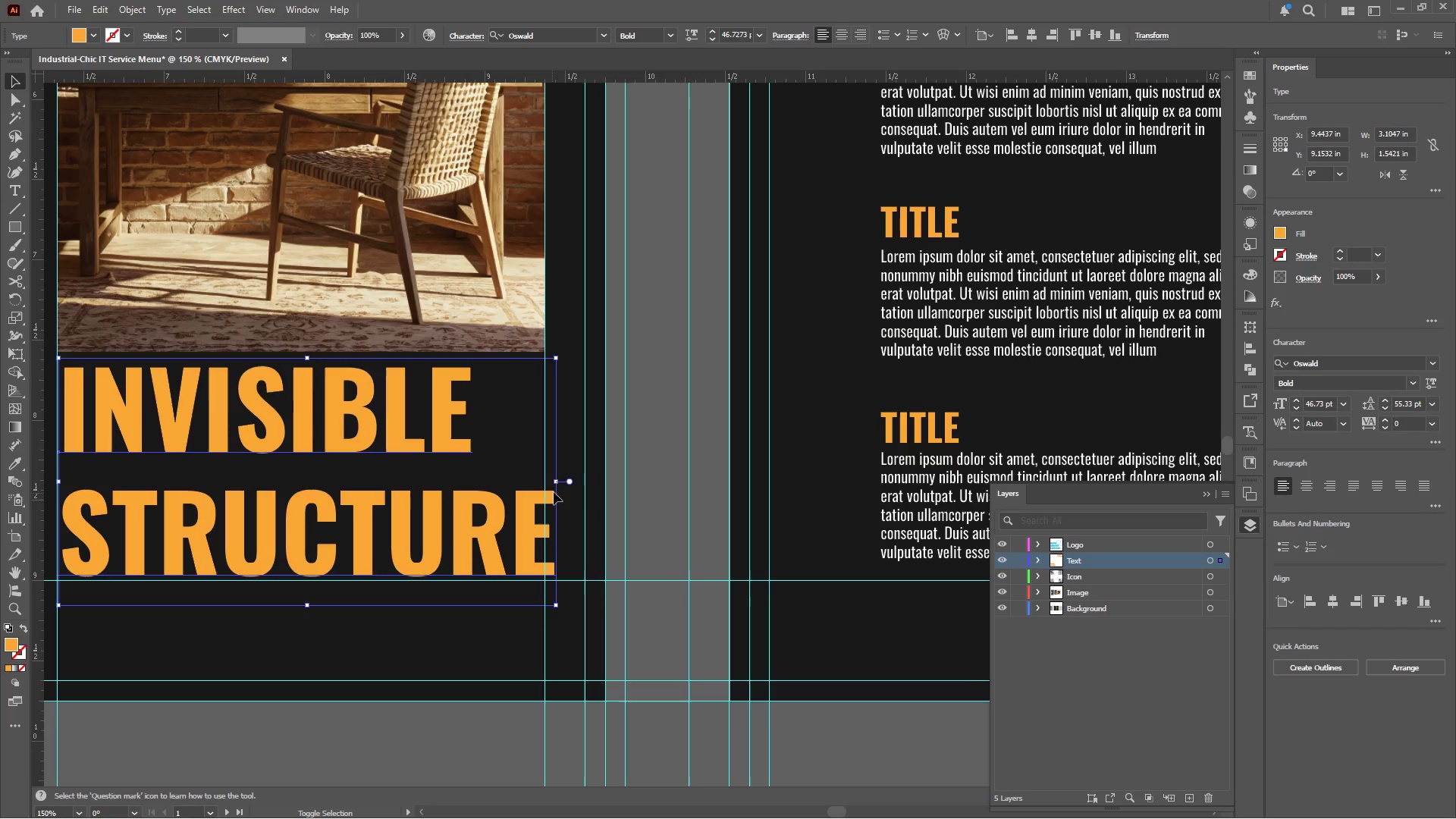 
hold_key(key=ShiftLeft, duration=2.08)
 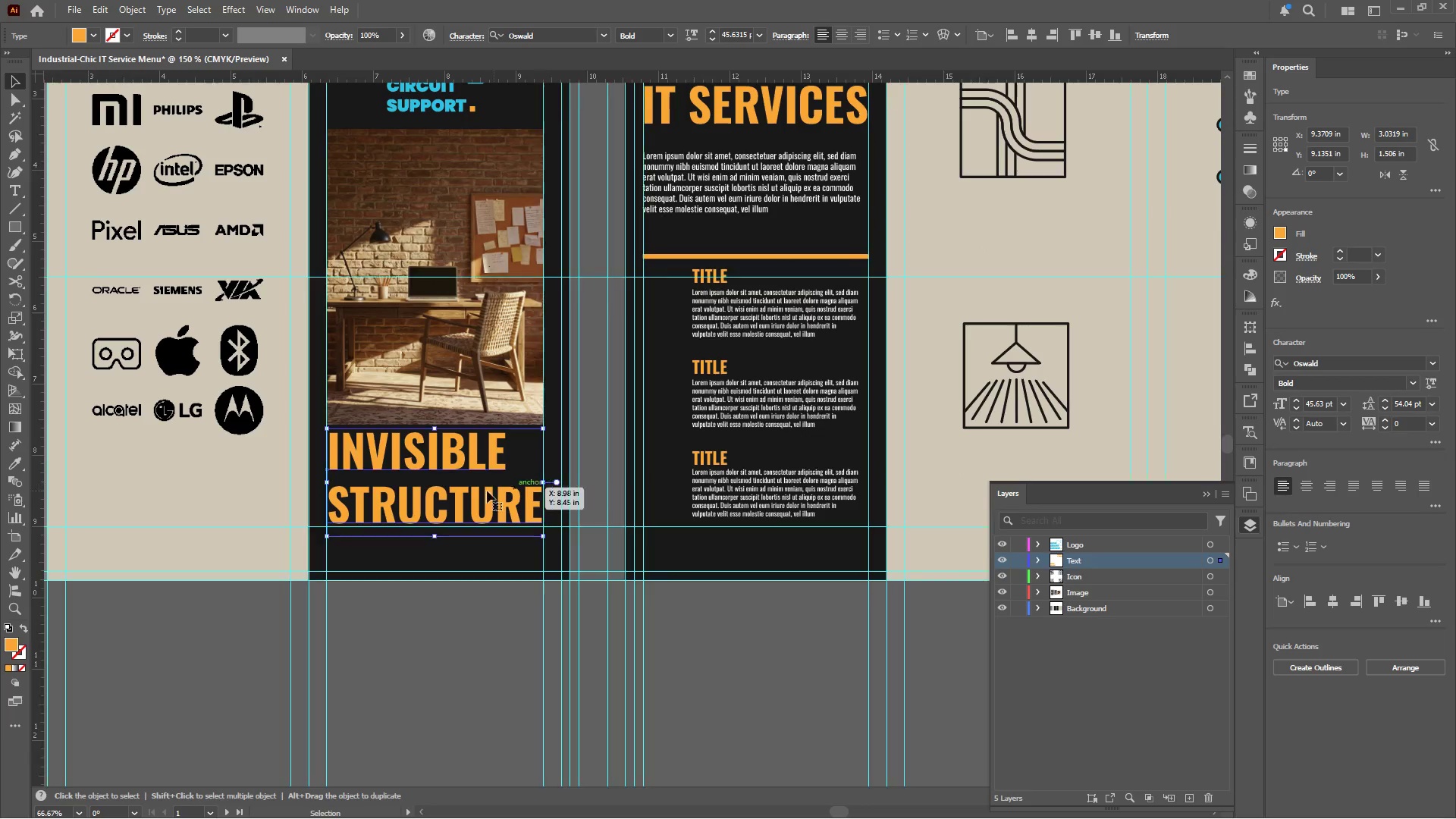 
scroll: coordinate [566, 599], scroll_direction: up, amount: 3.0
 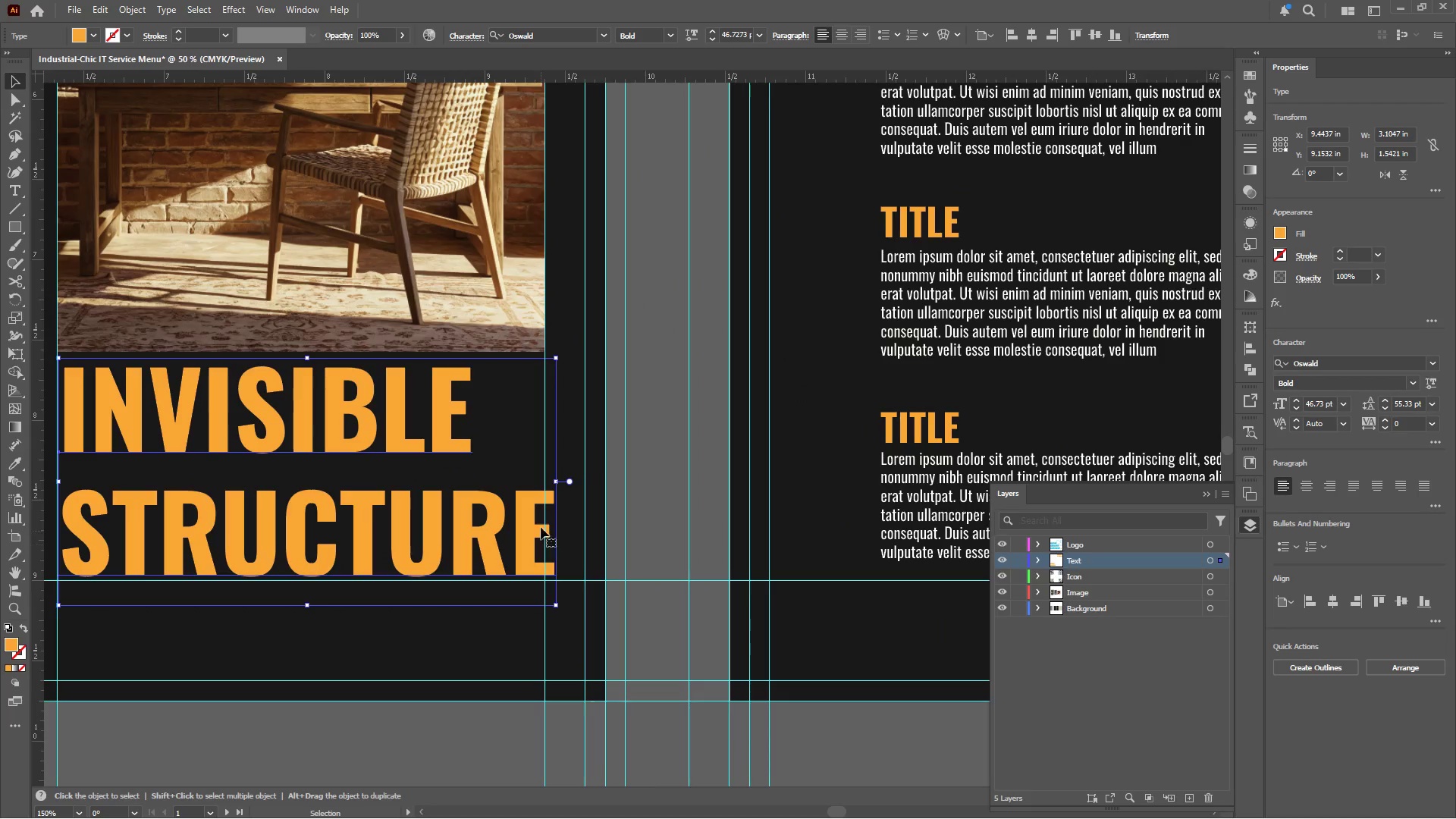 
left_click_drag(start_coordinate=[557, 482], to_coordinate=[541, 482])
 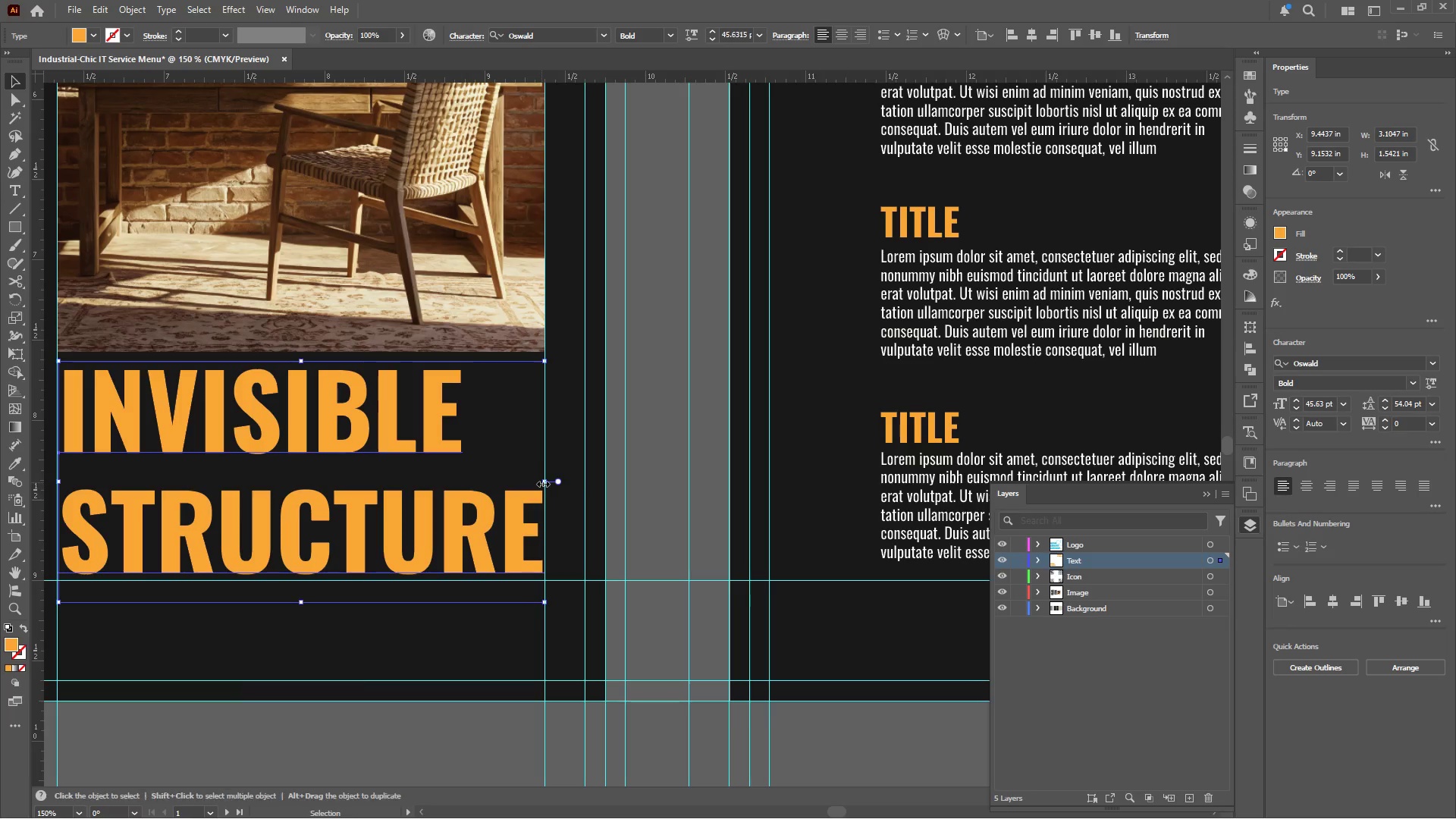 
hold_key(key=AltLeft, duration=0.31)
 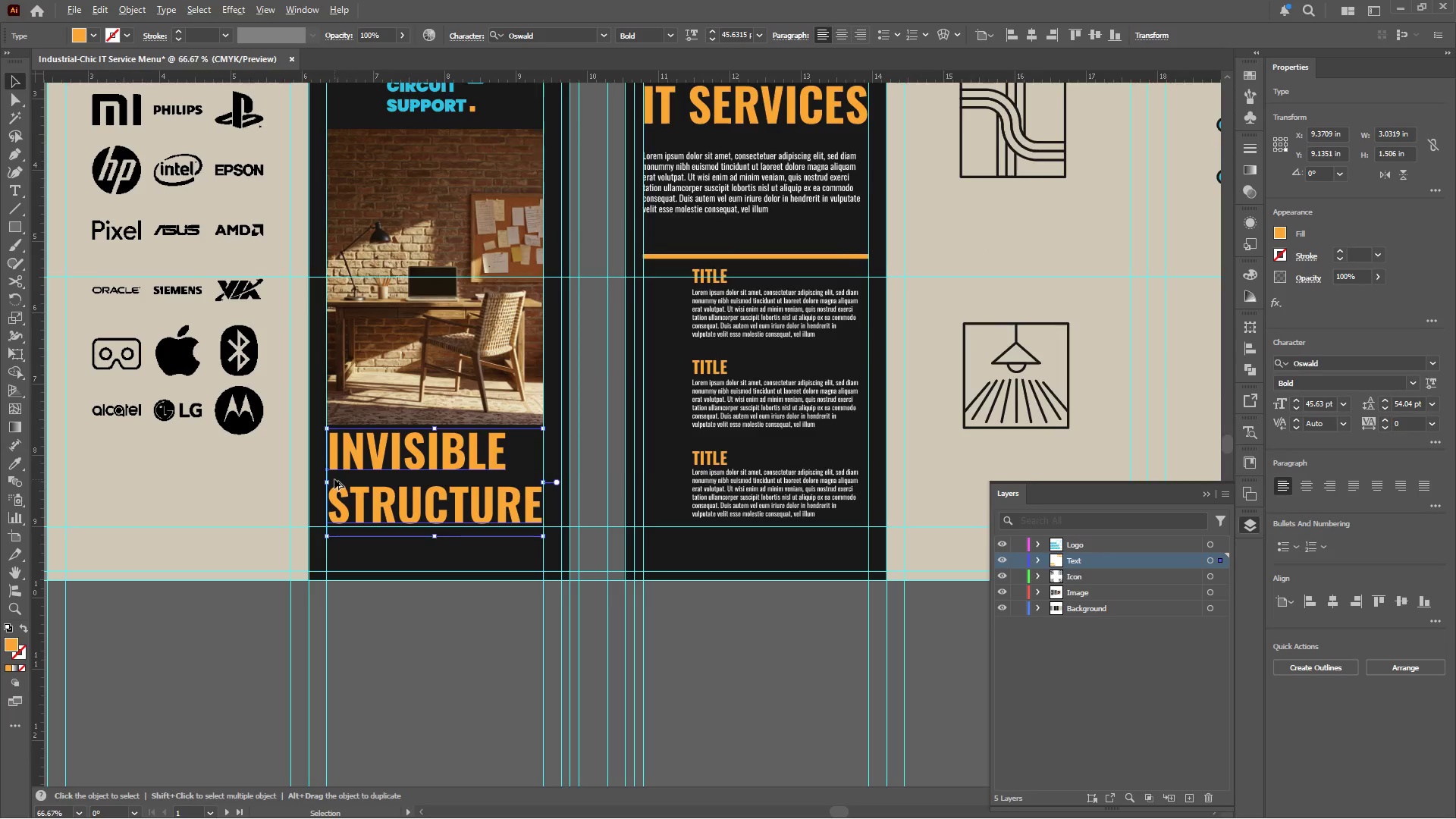 
hold_key(key=AltLeft, duration=0.41)
 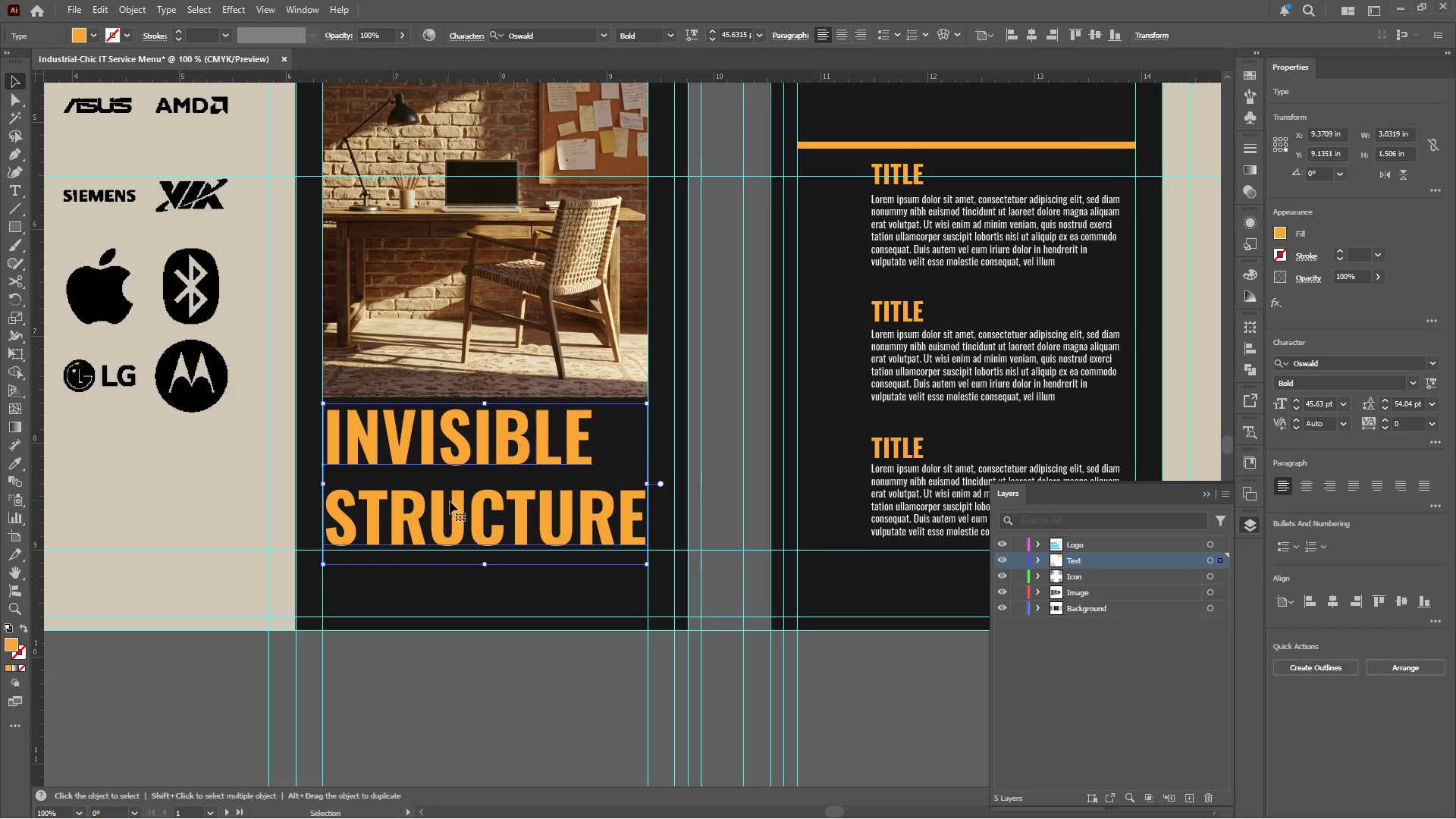 
scroll: coordinate [541, 483], scroll_direction: down, amount: 2.0
 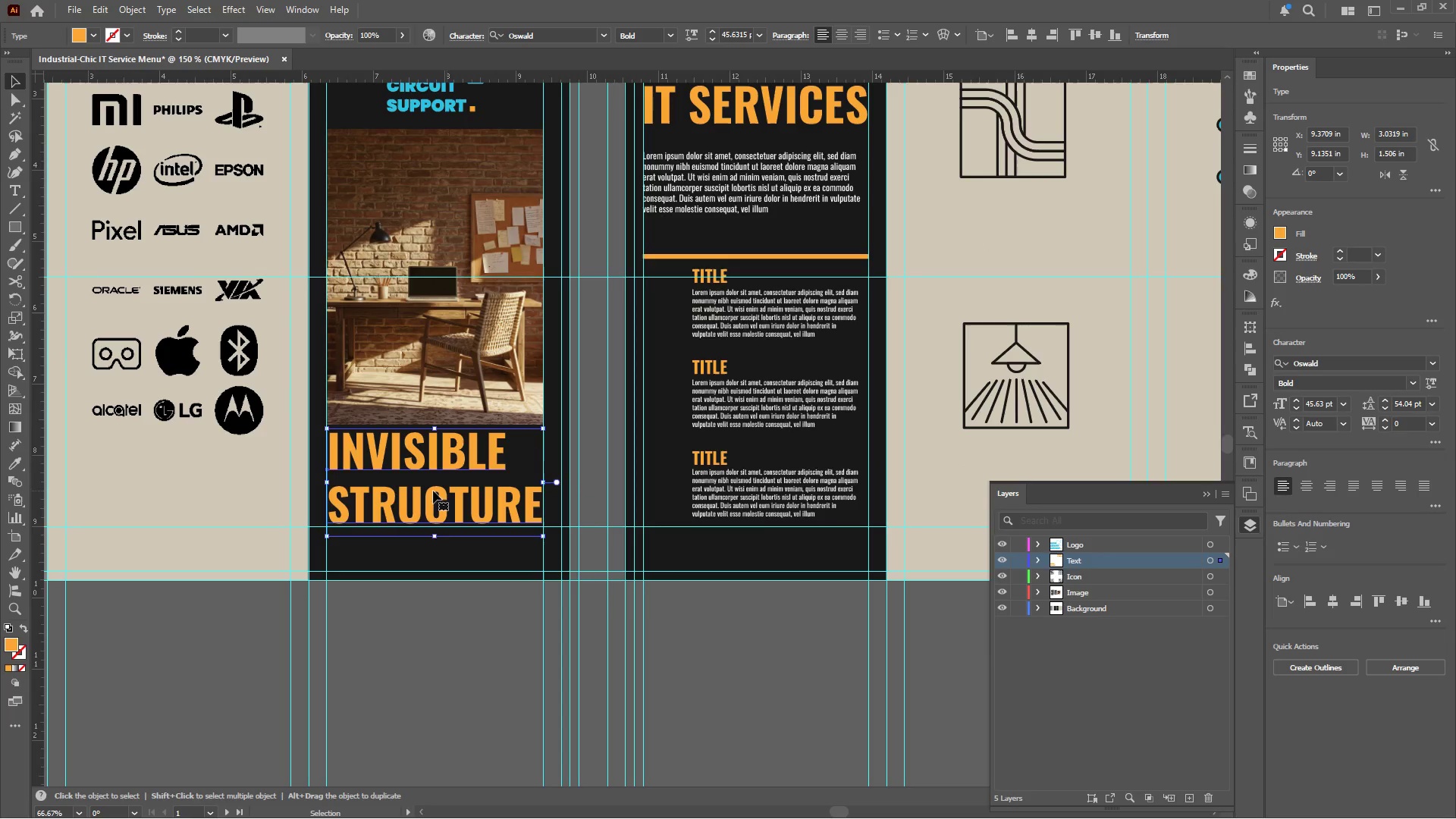 
scroll: coordinate [334, 479], scroll_direction: up, amount: 1.0
 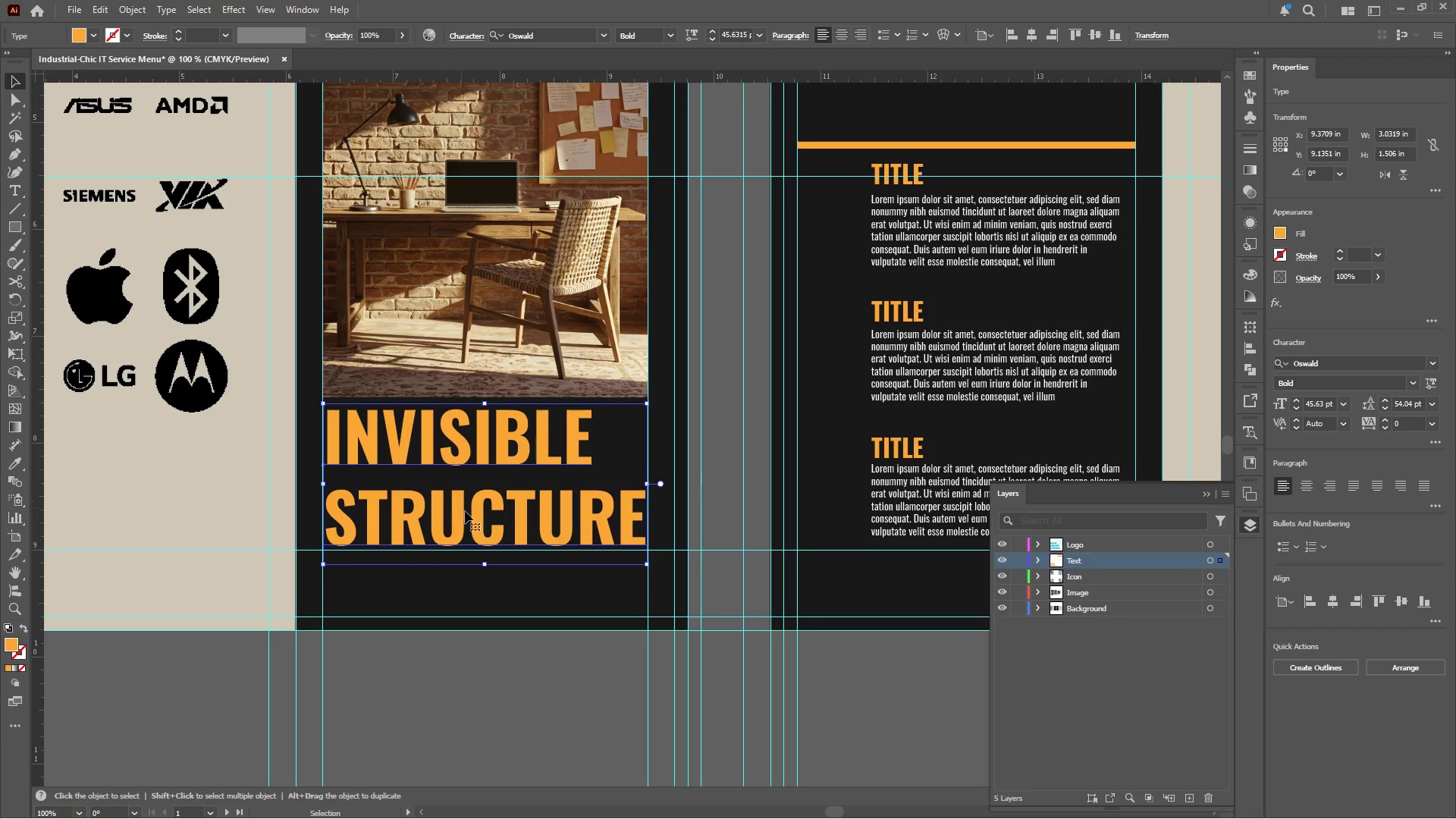 
hold_key(key=ShiftLeft, duration=2.33)
left_click_drag(start_coordinate=[482, 564], to_coordinate=[480, 538])
 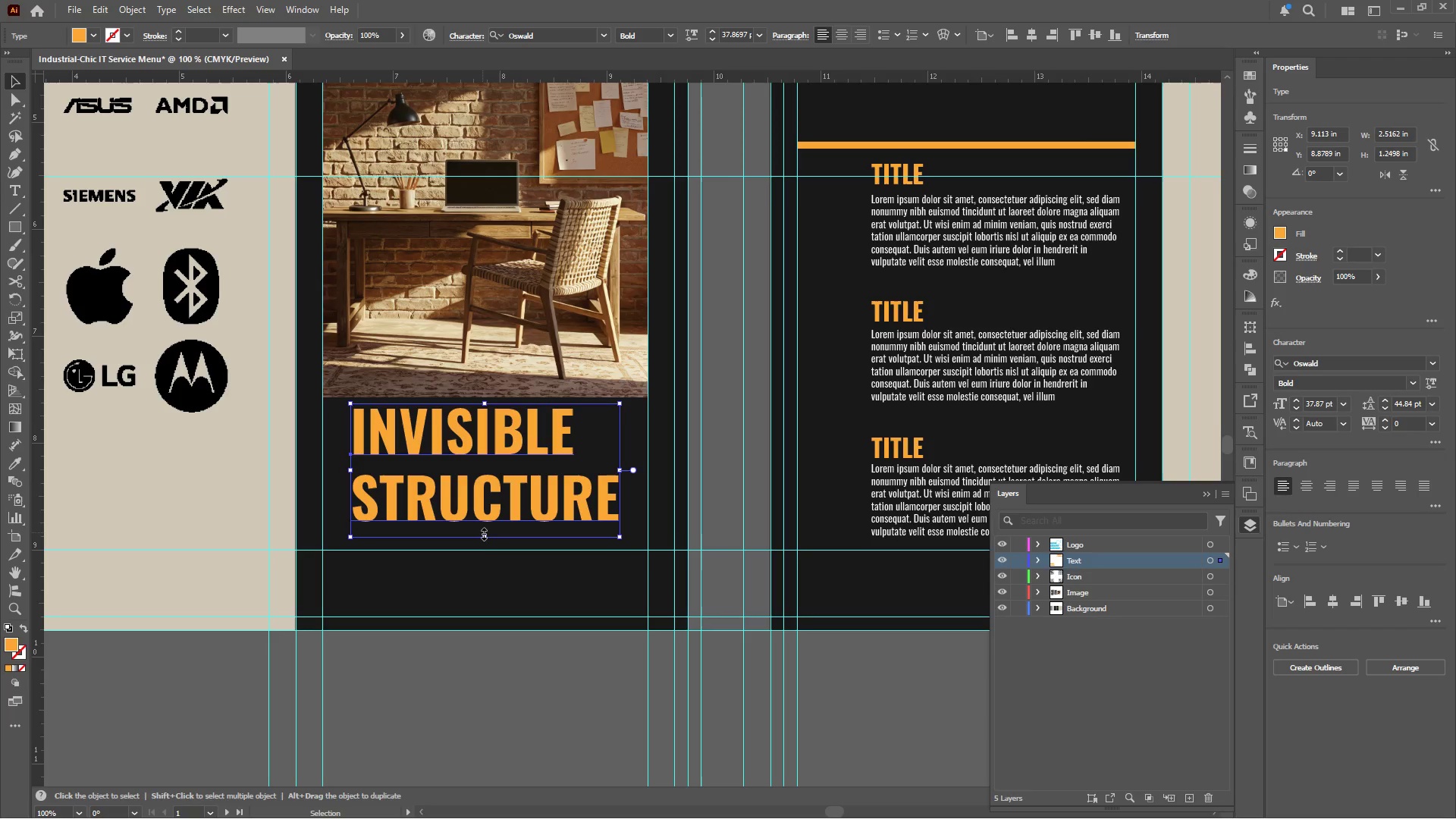 
left_click([522, 465])
 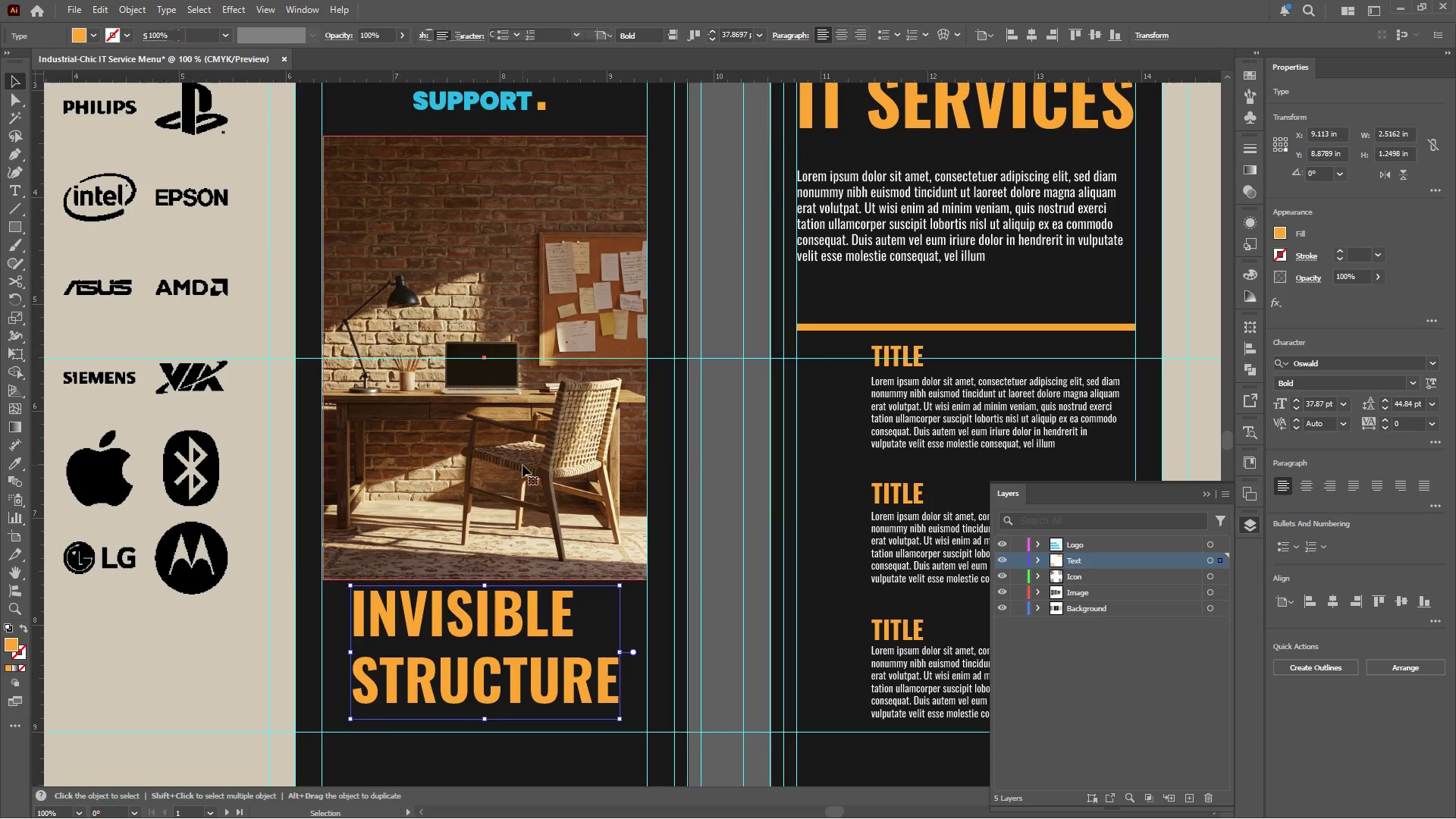 
scroll: coordinate [482, 531], scroll_direction: up, amount: 10.0
 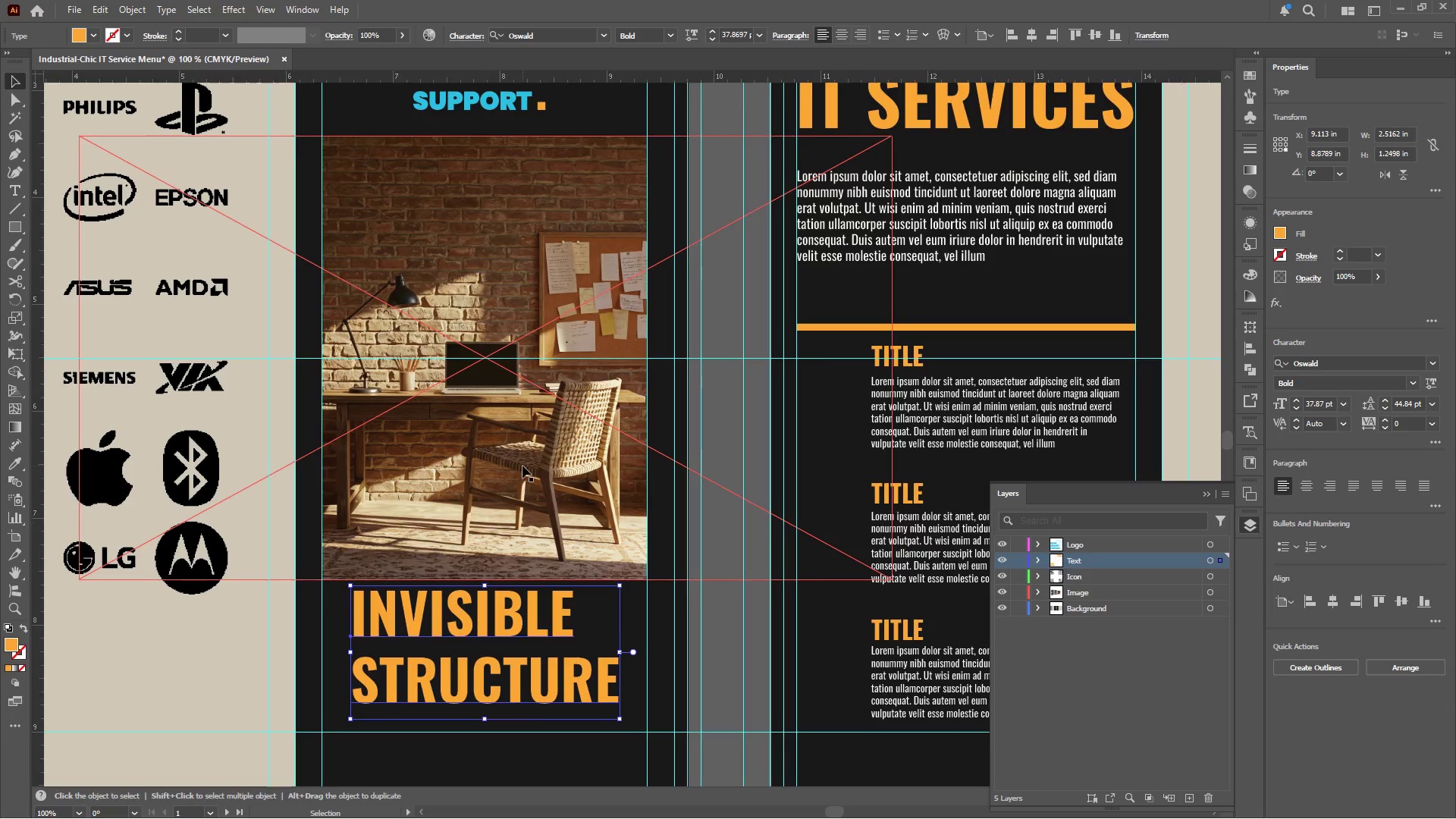 
scroll: coordinate [522, 465], scroll_direction: down, amount: 2.0
 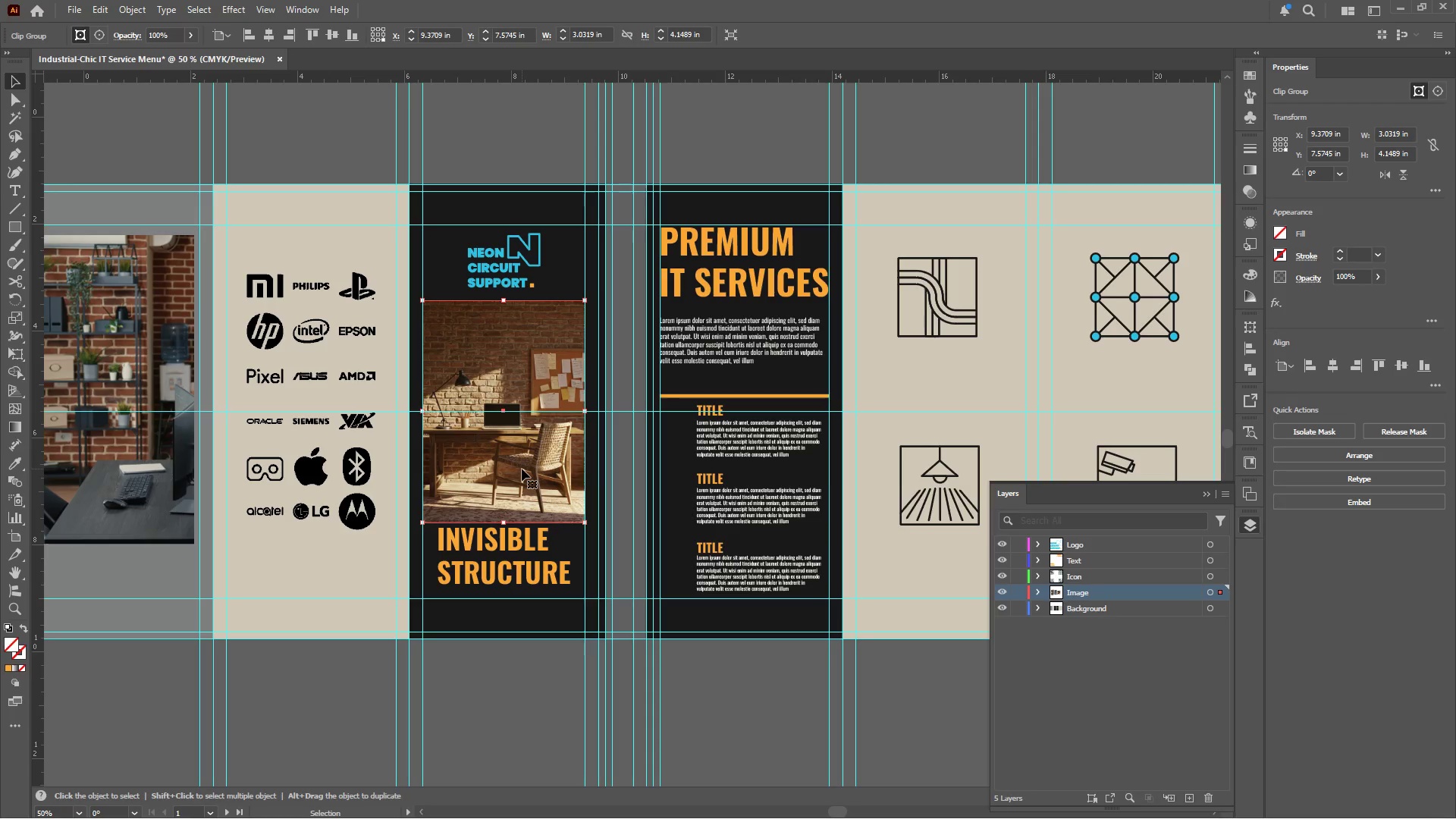 
double_click([522, 469])
 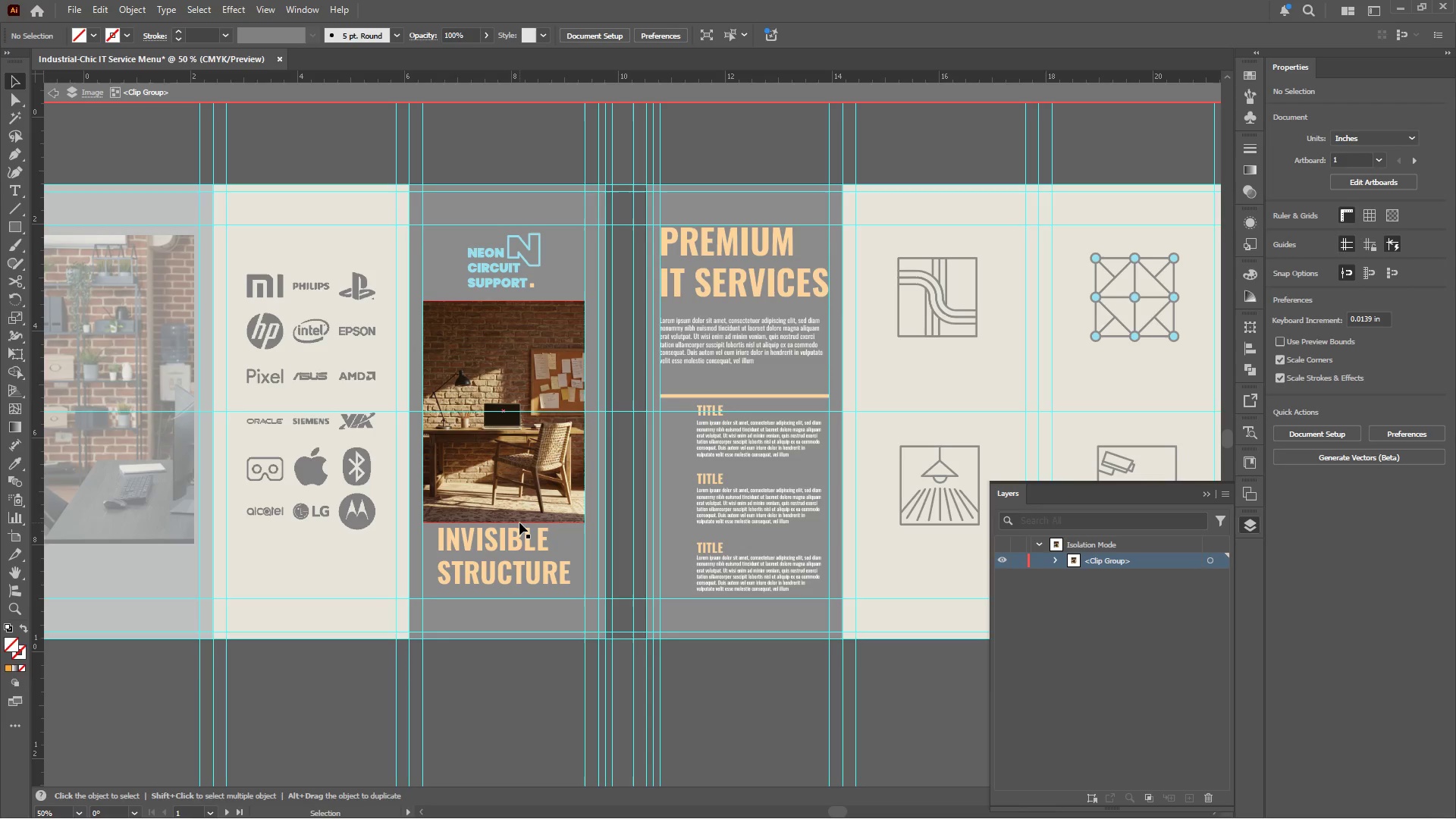 
left_click([519, 522])
 